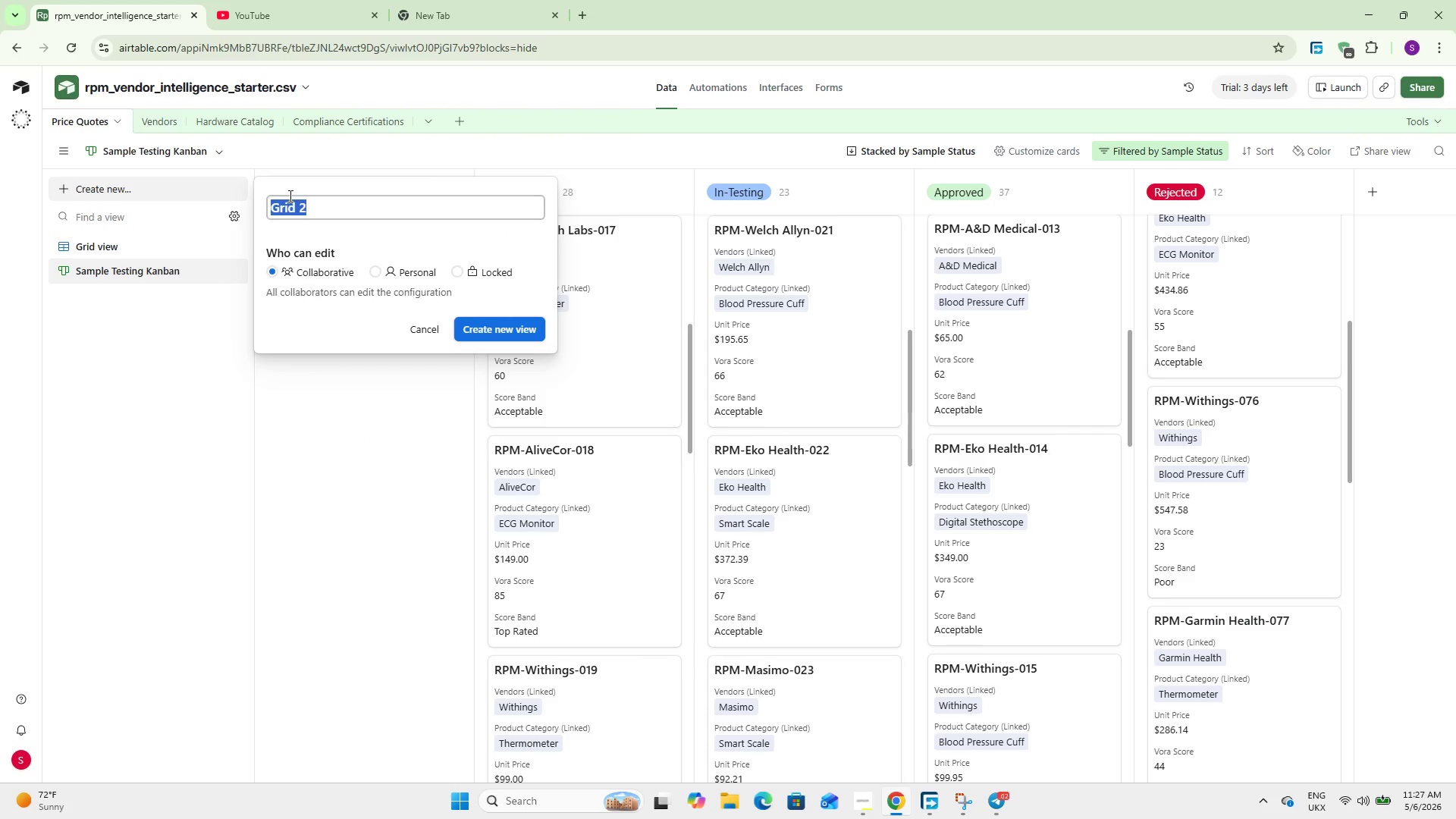 
wait(12.36)
 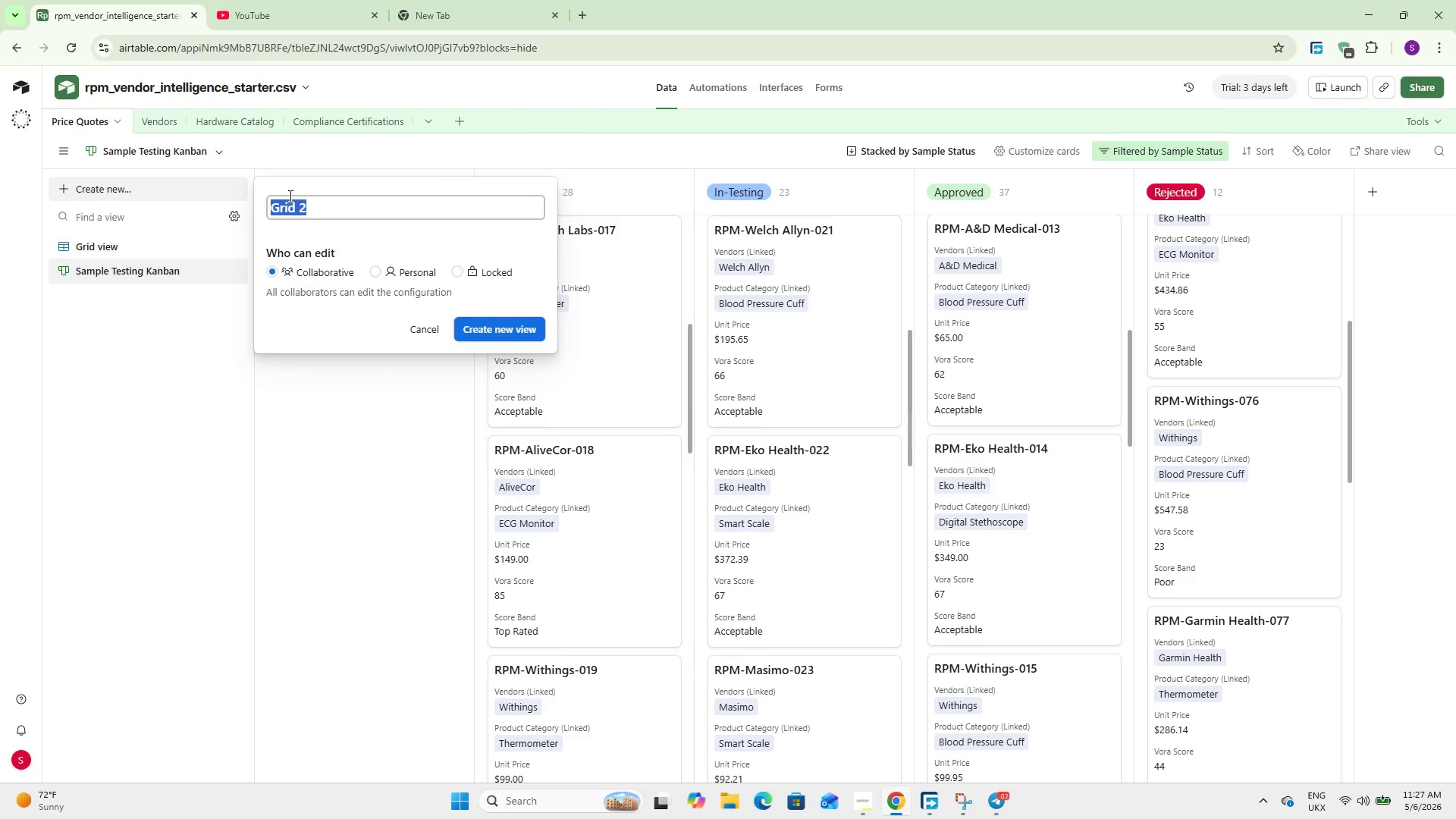 
type(HIPPA Compliance Audit)
 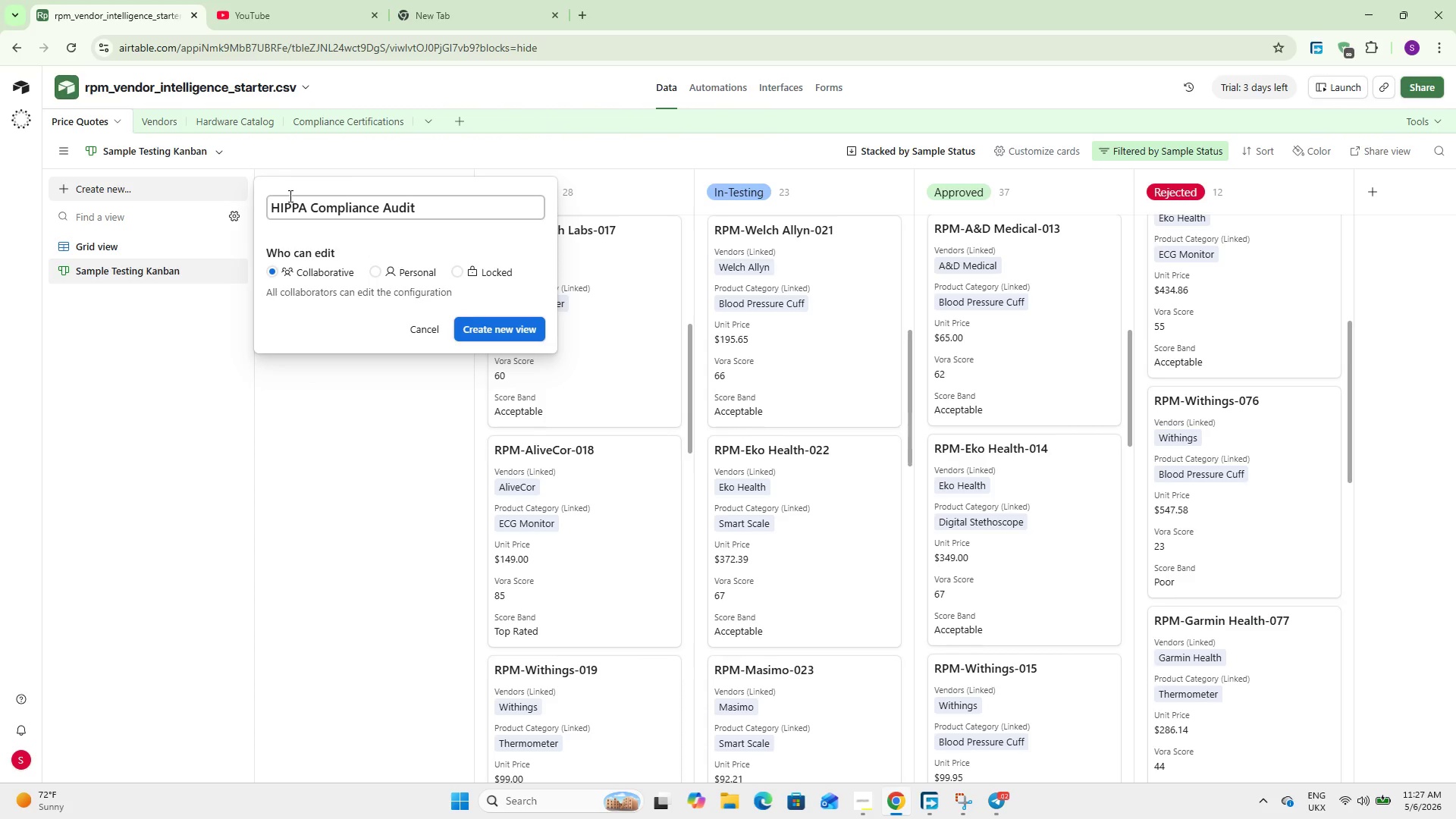 
left_click([487, 333])
 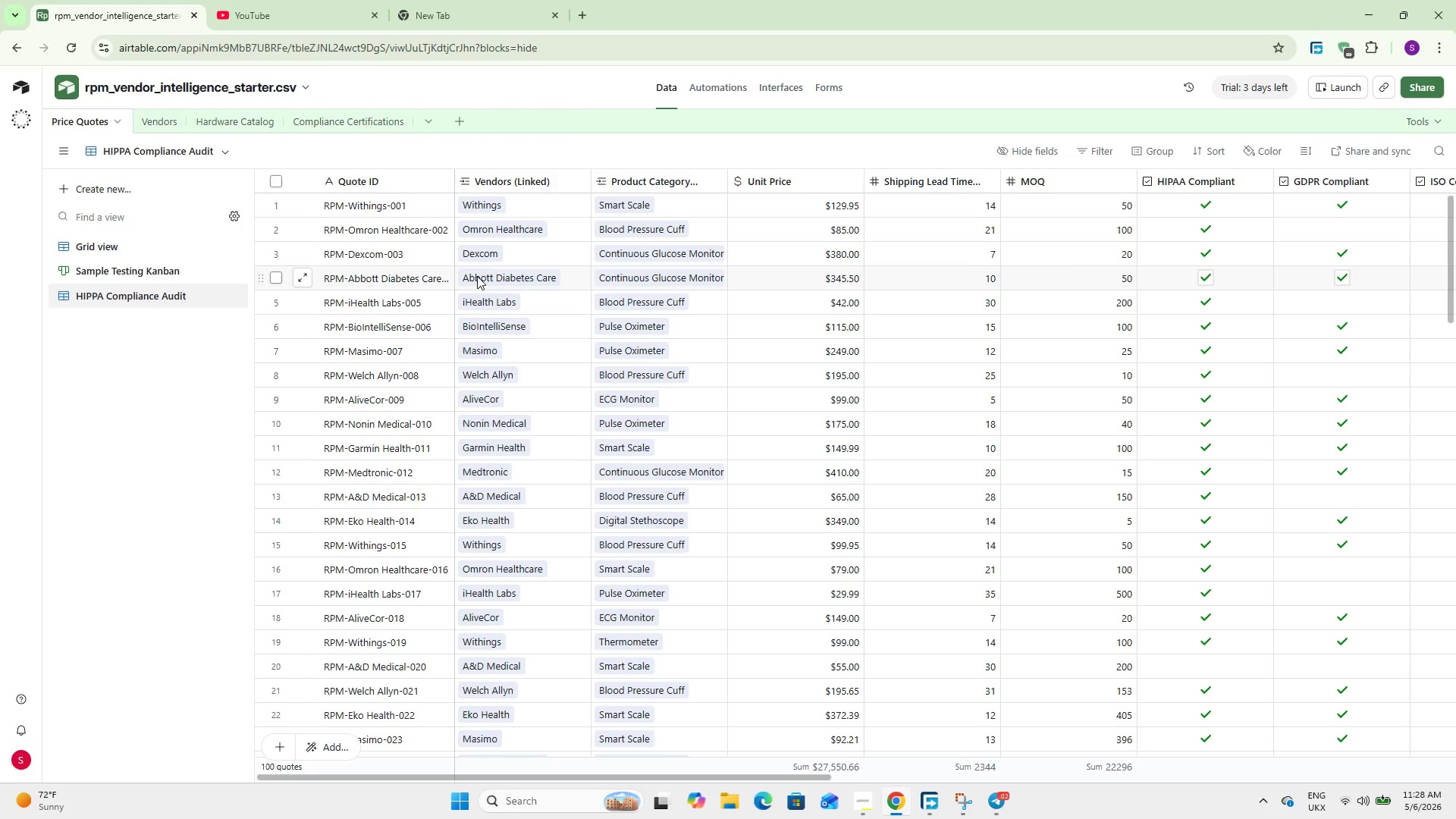 
wait(15.34)
 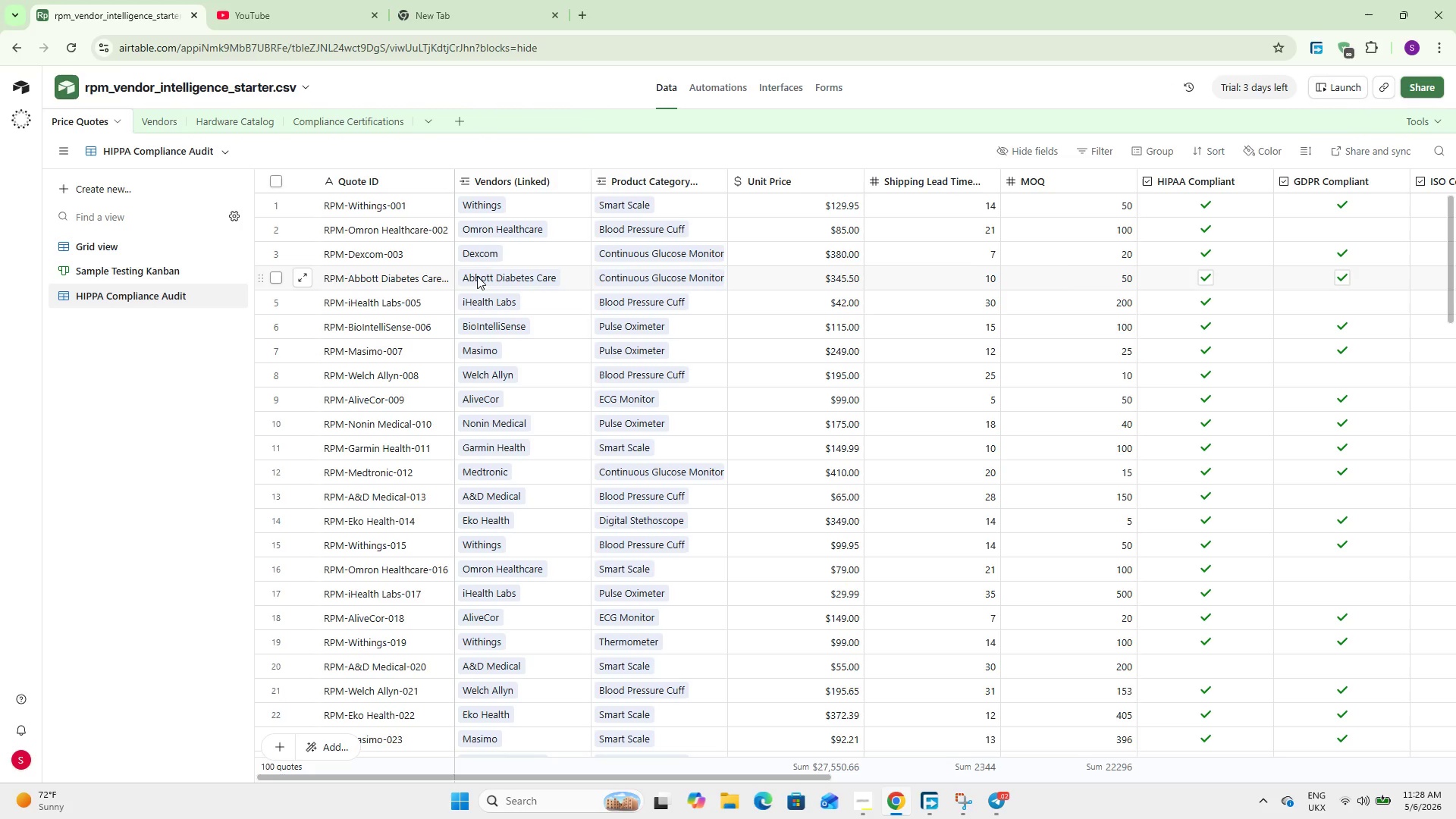 
left_click([1087, 153])
 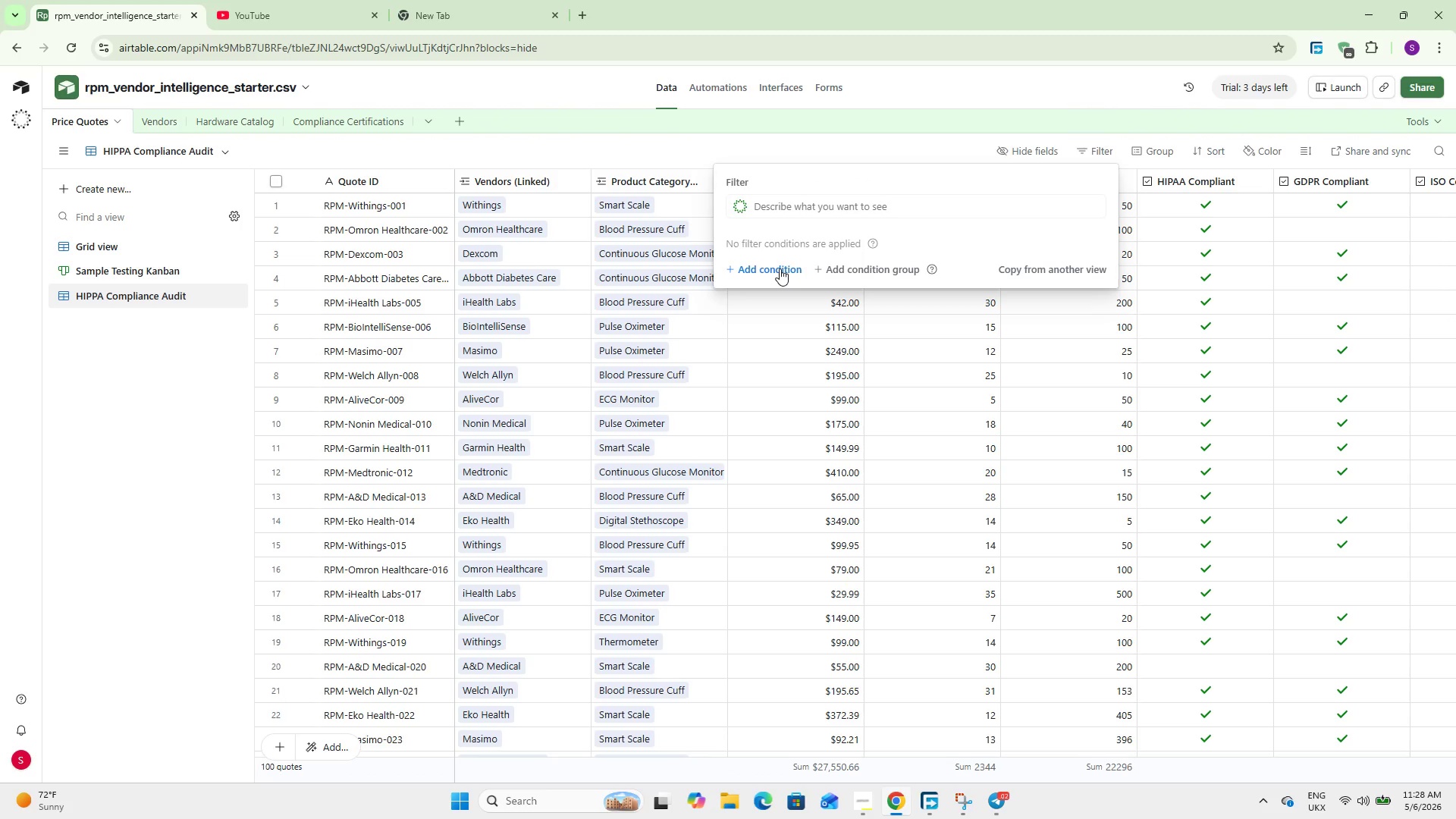 
left_click([780, 268])
 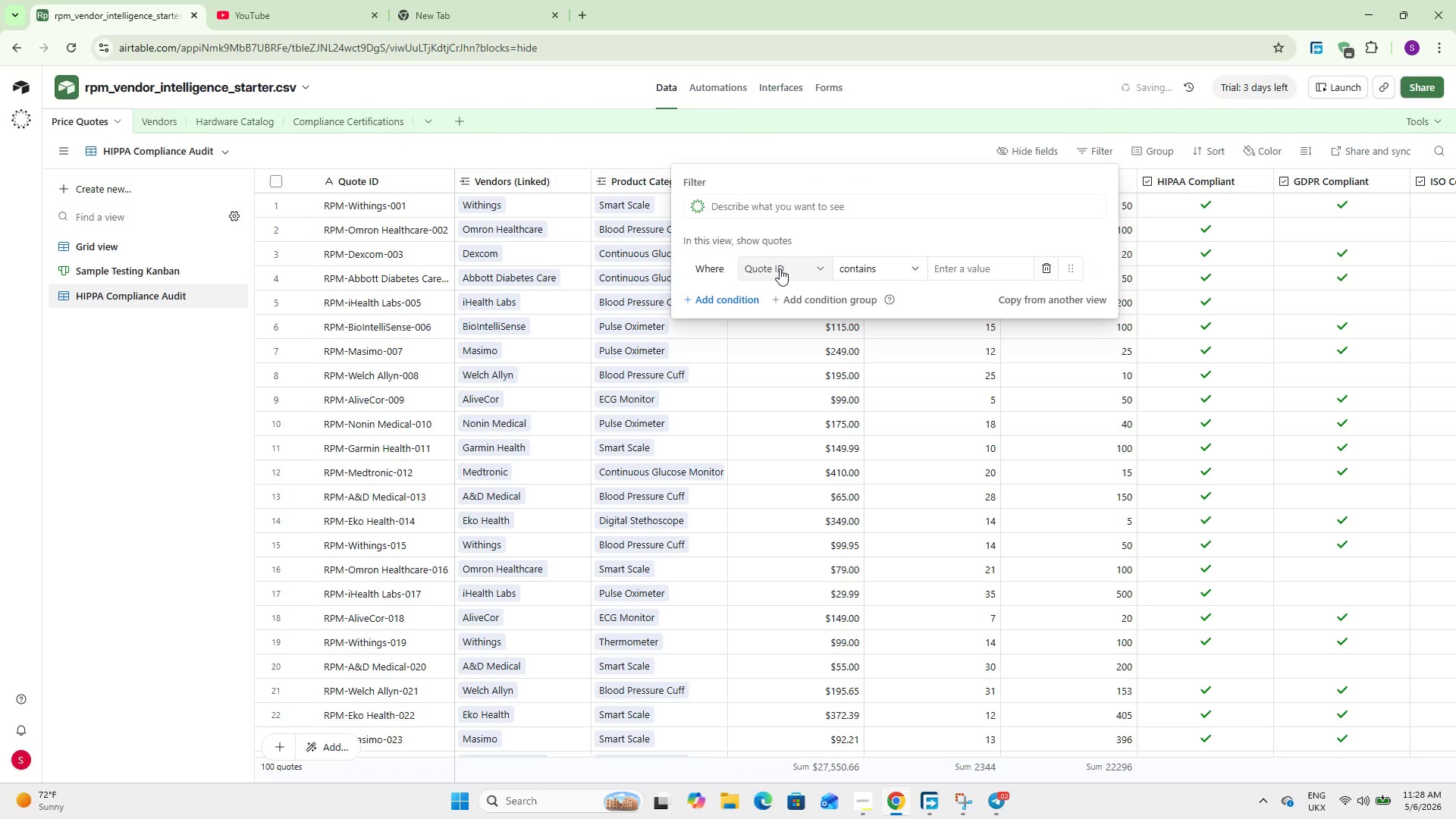 
left_click([780, 268])
 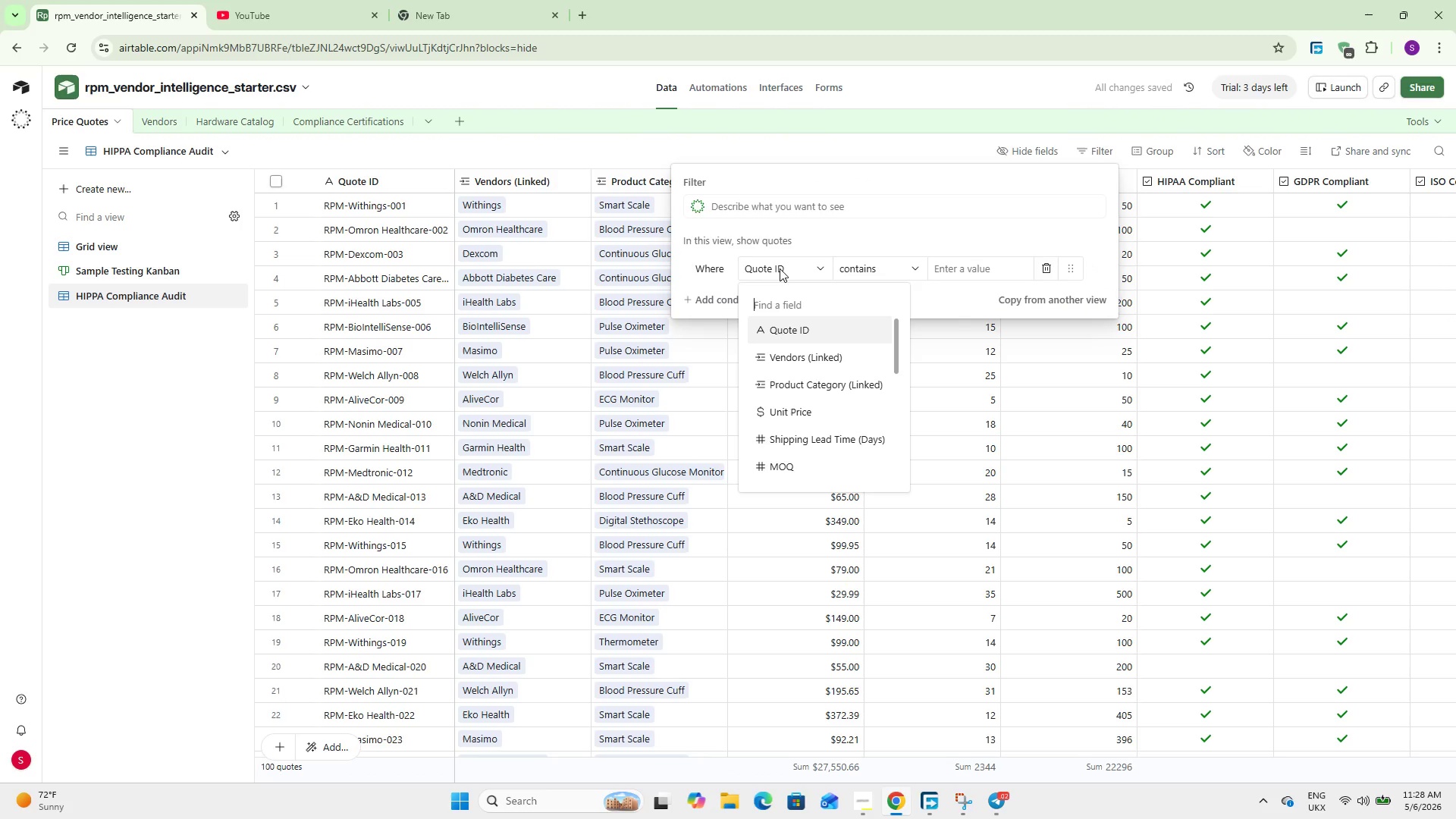 
type(hi)
 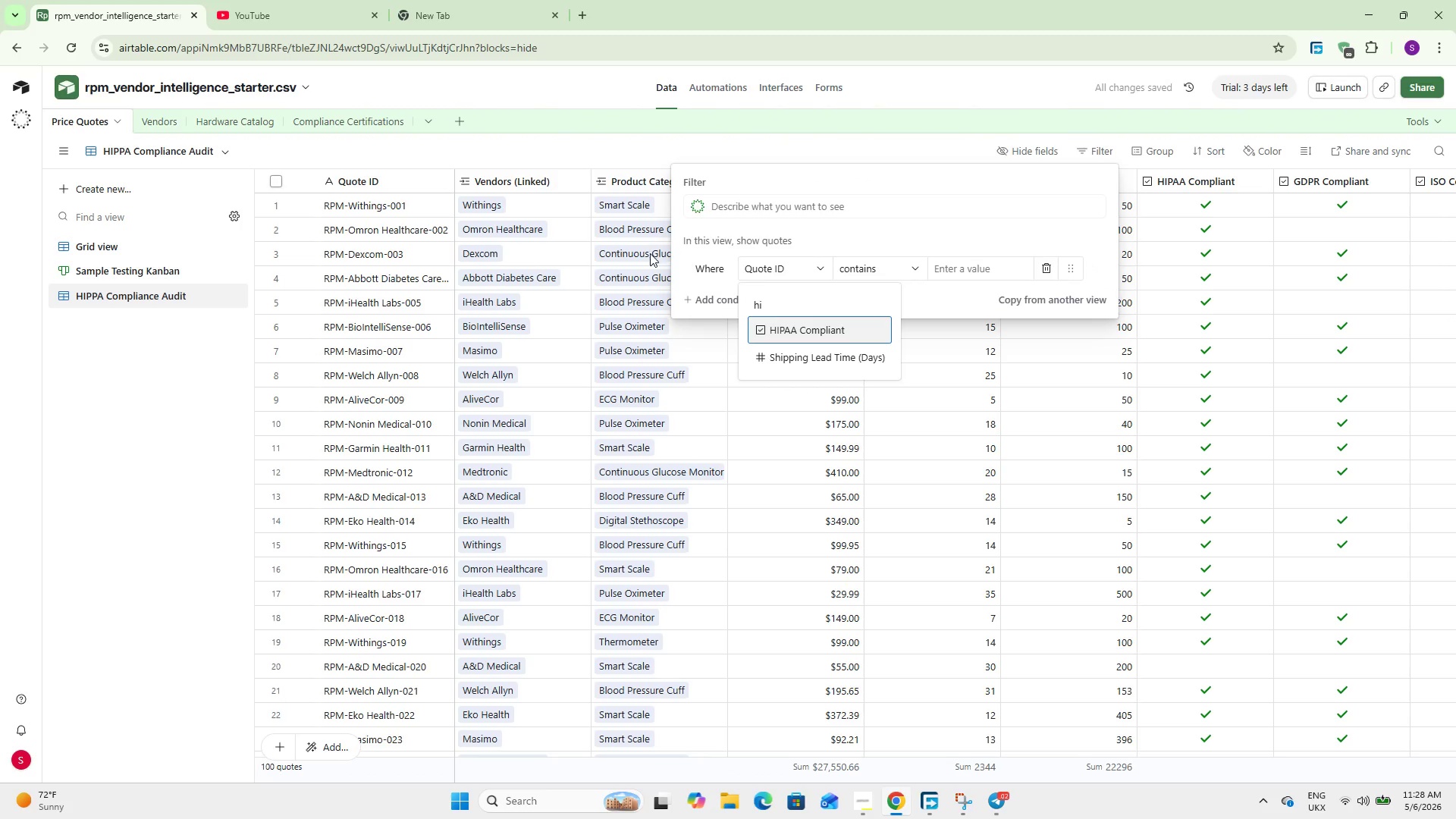 
mouse_move([798, 348])
 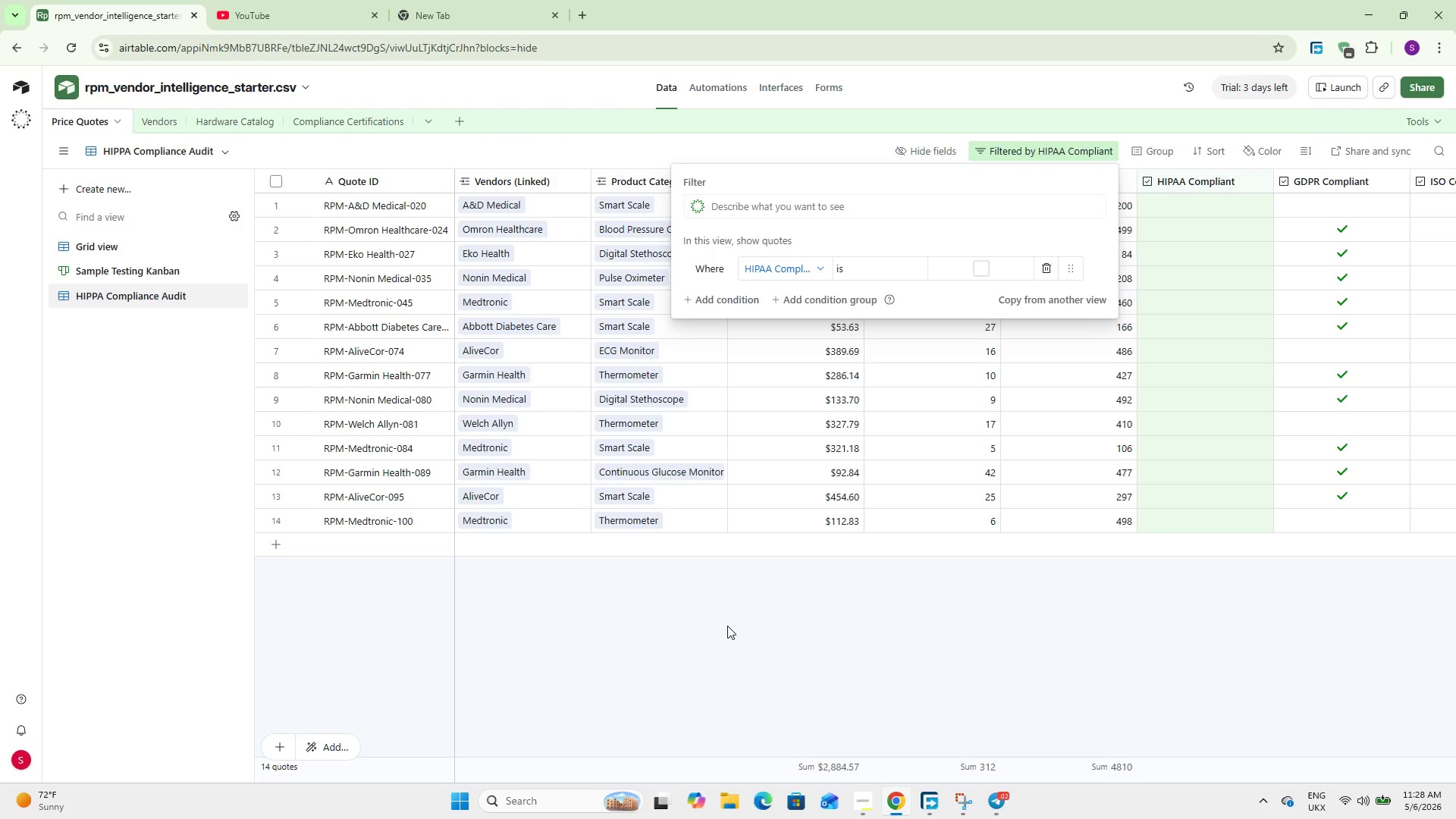 
left_click([727, 624])
 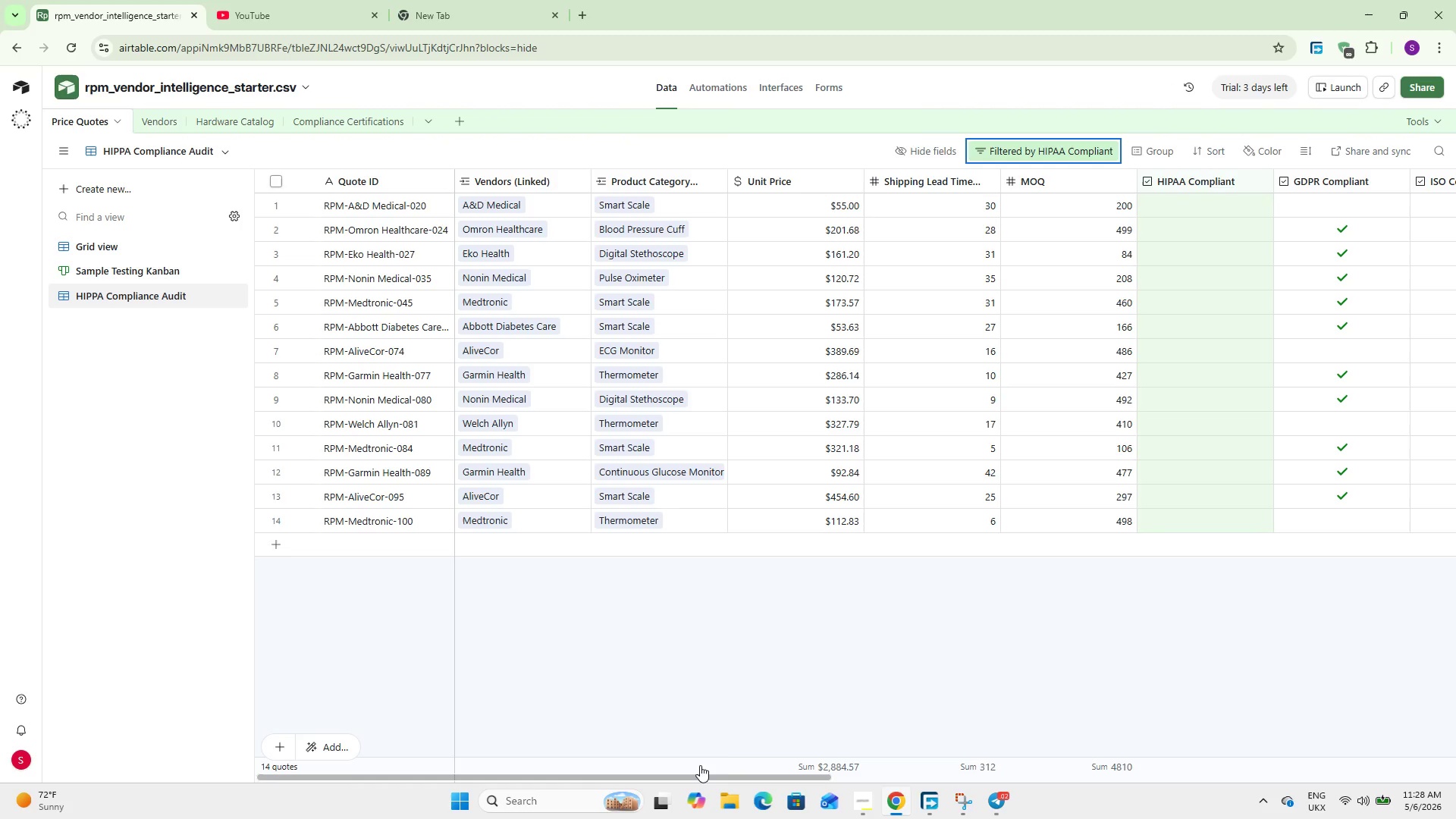 
left_click_drag(start_coordinate=[700, 777], to_coordinate=[573, 677])
 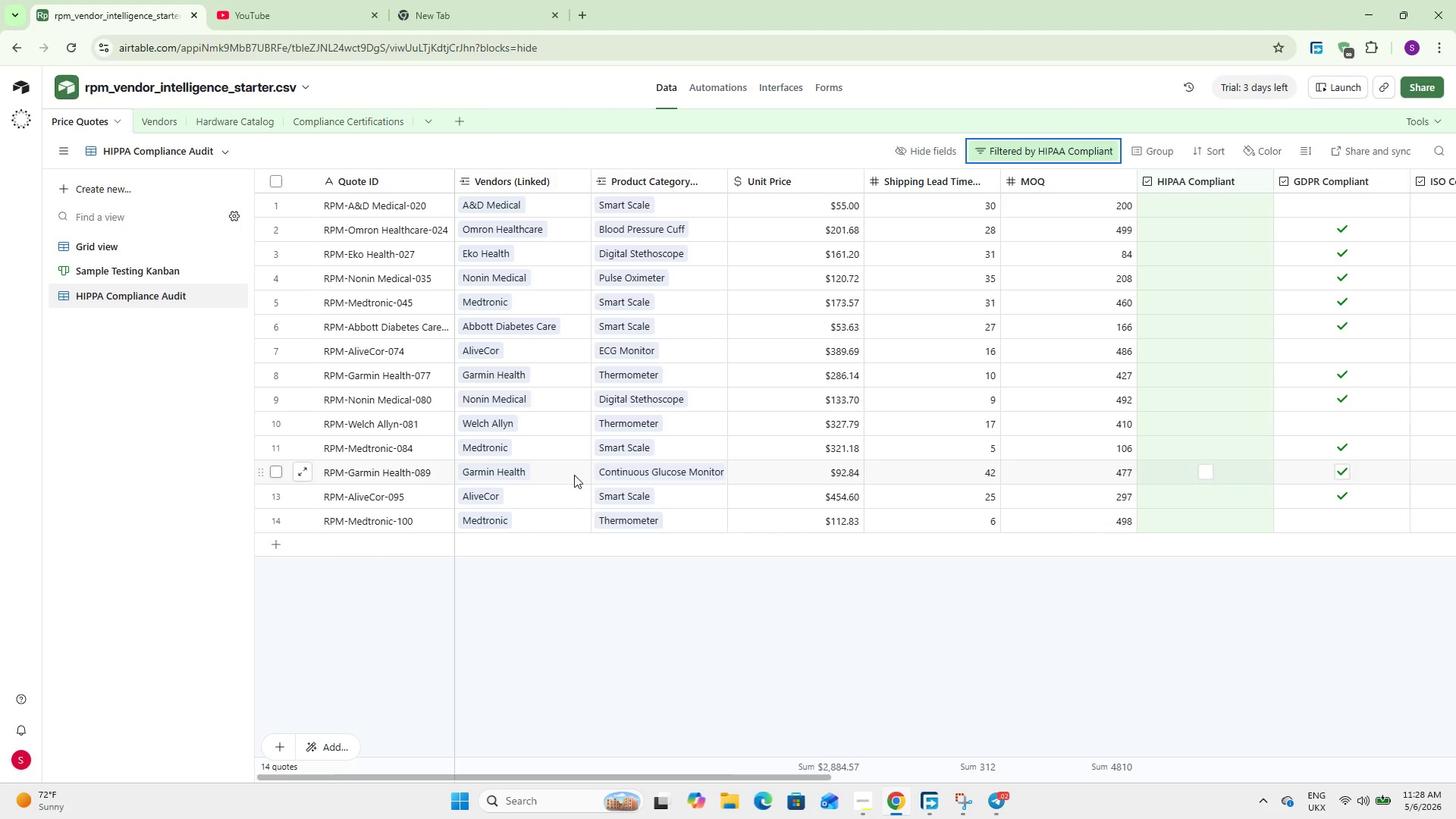 
left_click([1201, 152])
 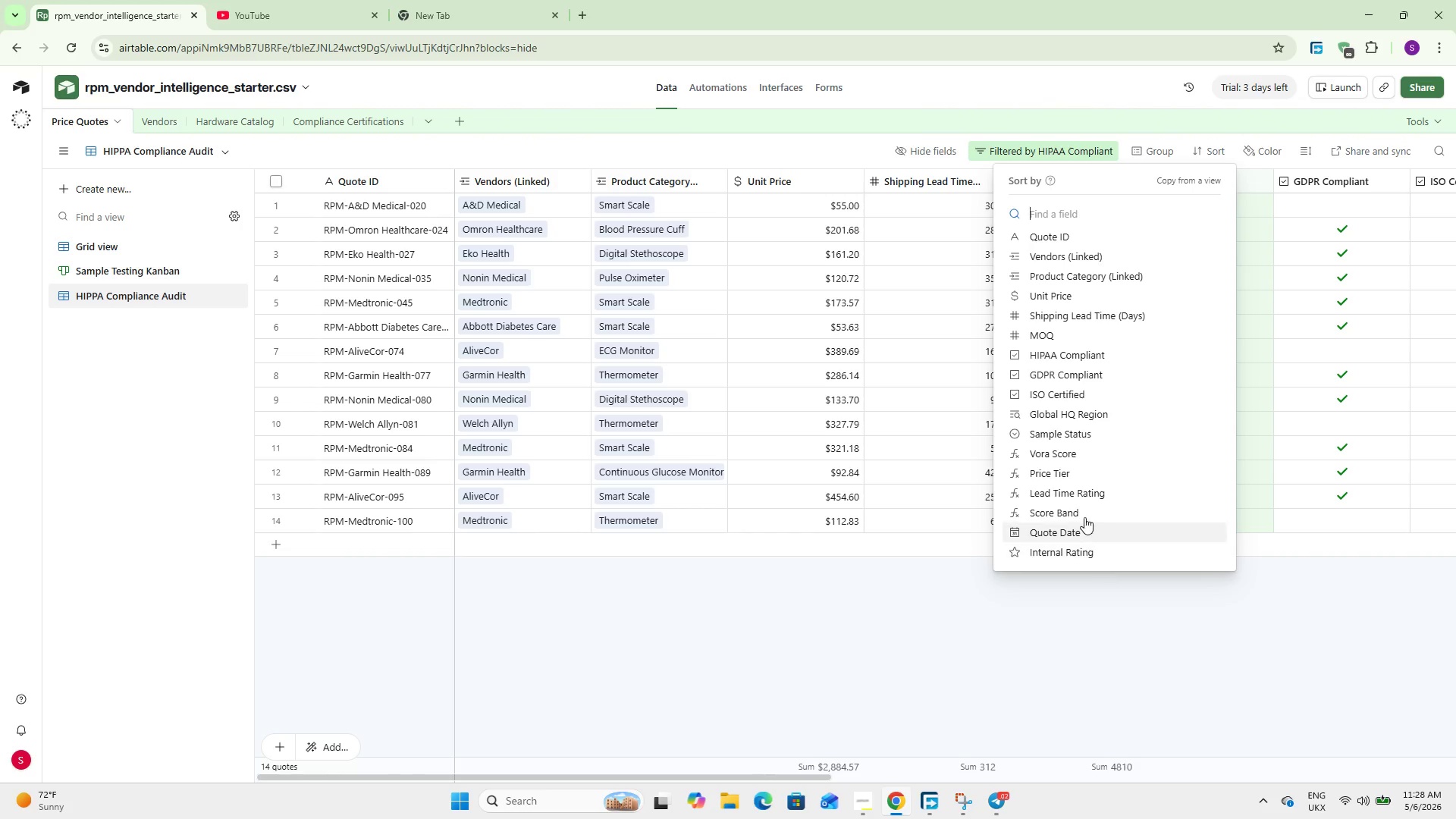 
left_click([1072, 455])
 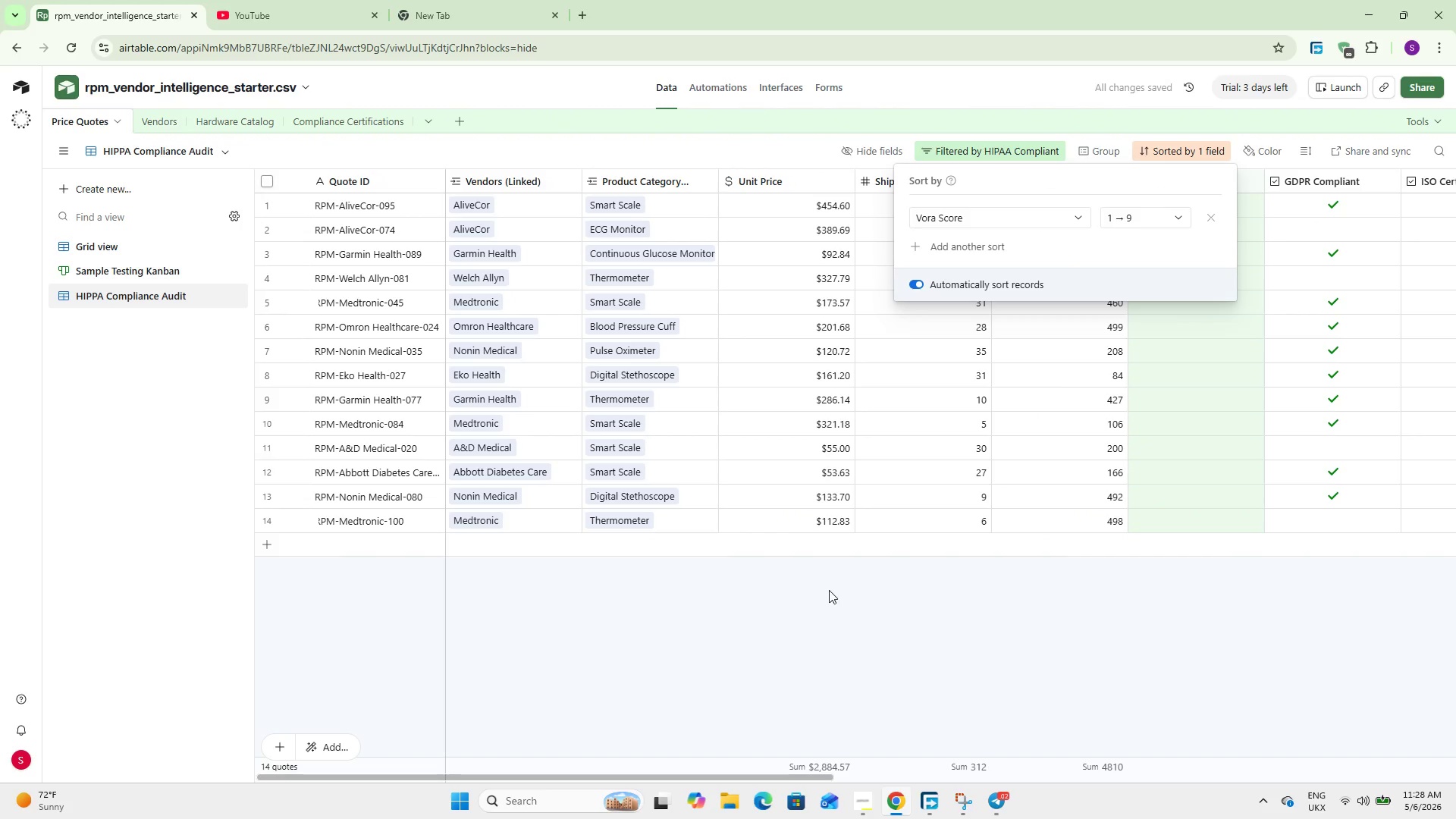 
left_click([785, 629])
 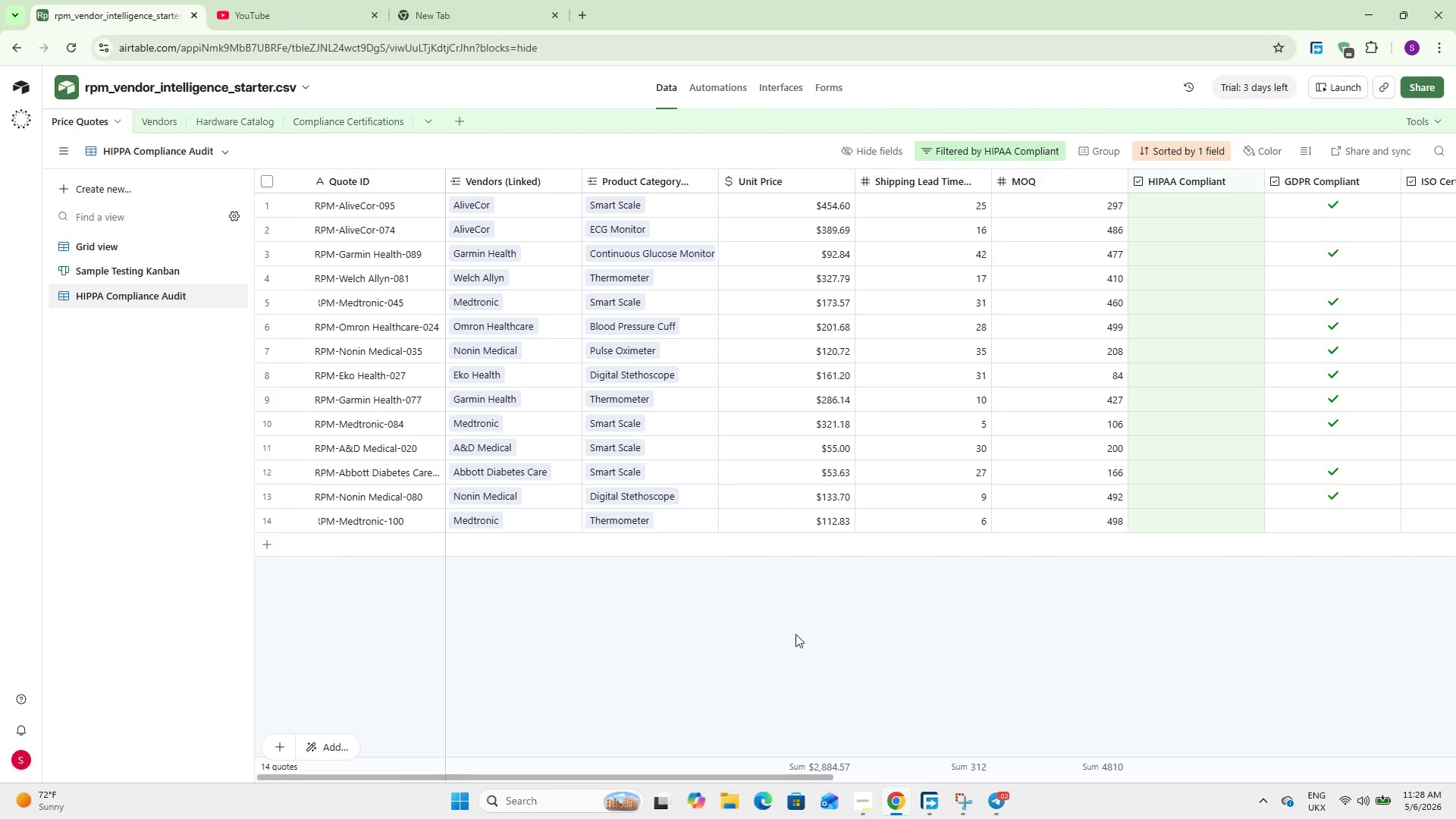 
wait(5.3)
 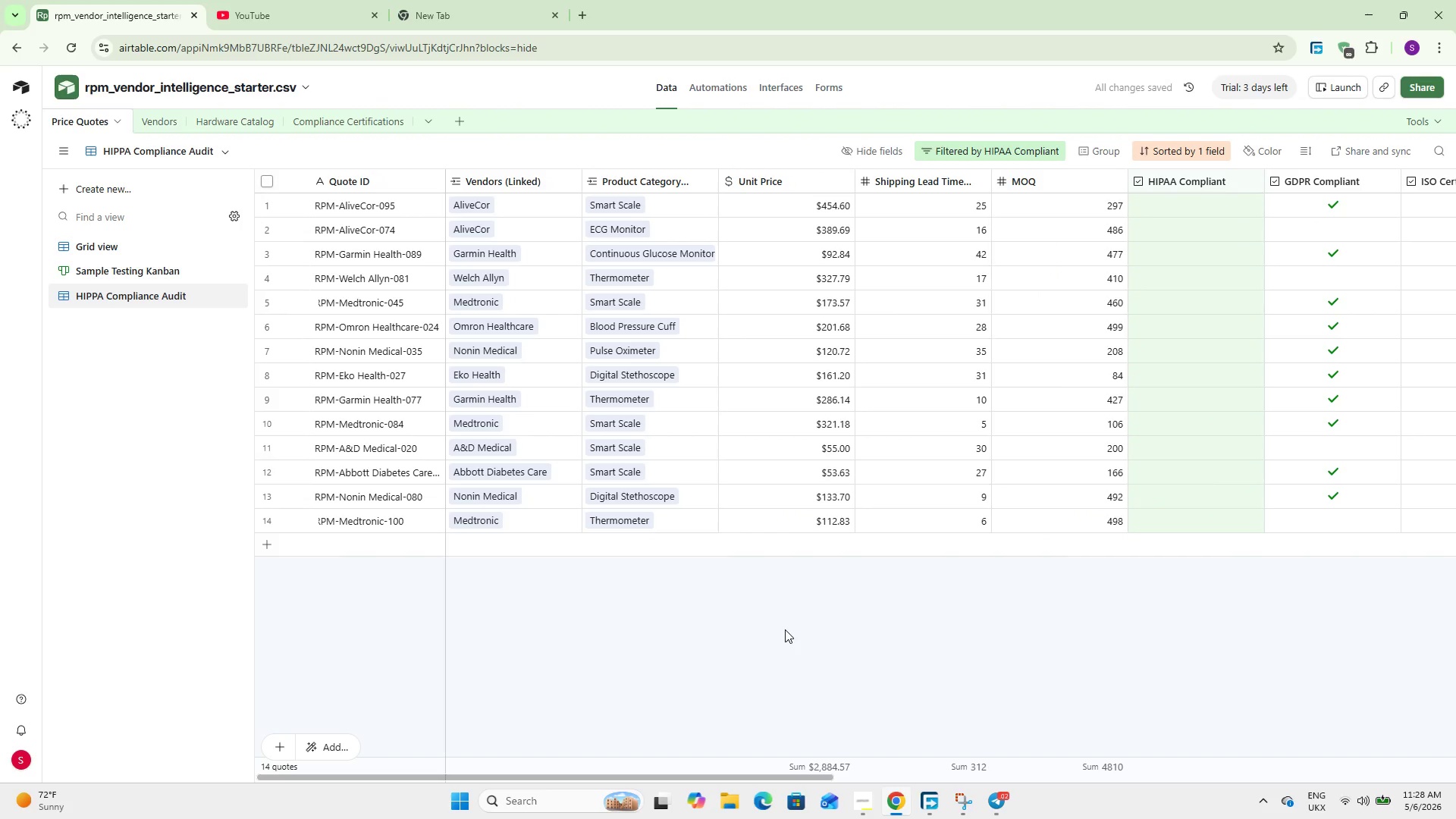 
left_click([1264, 150])
 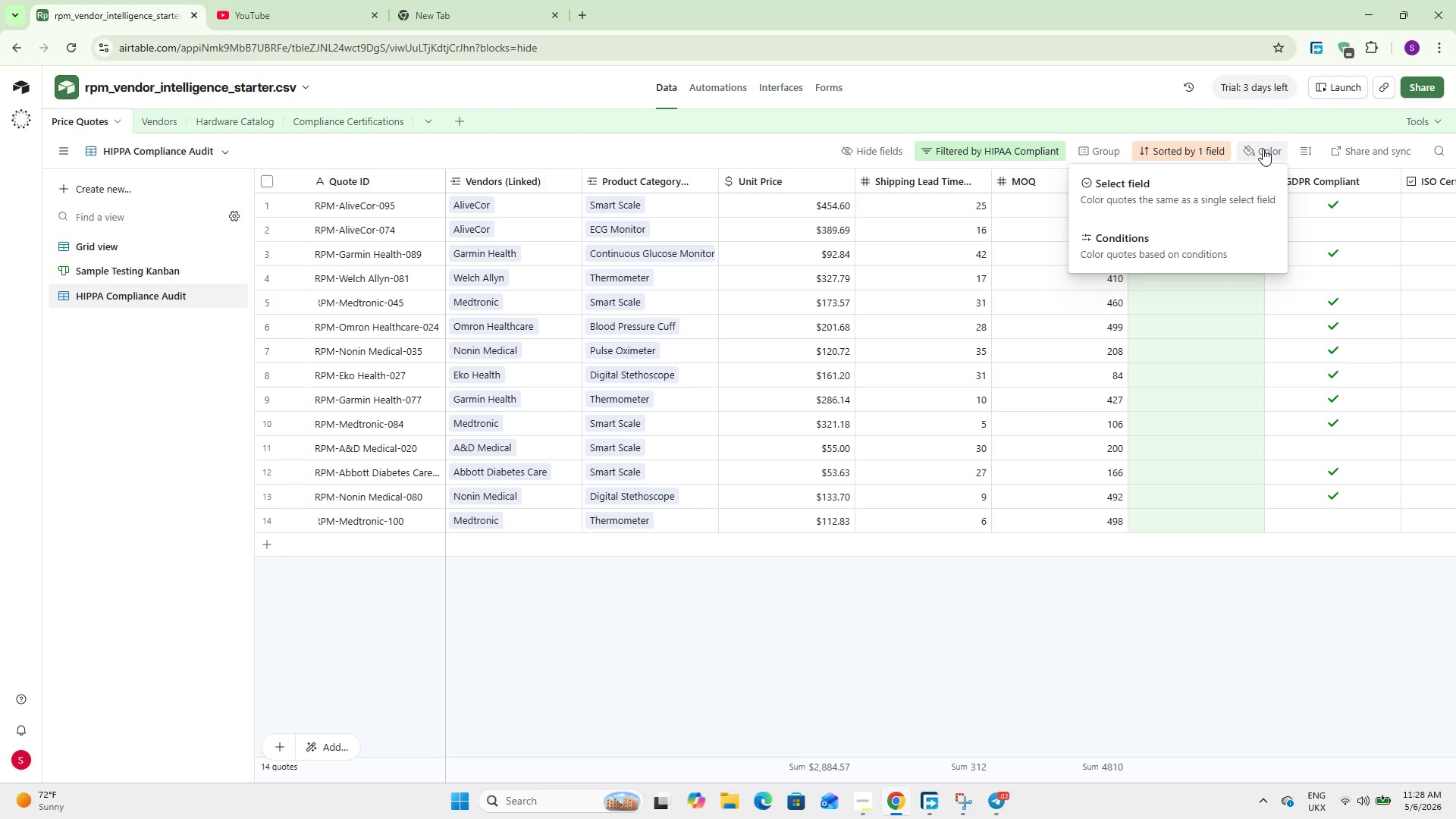 
wait(10.77)
 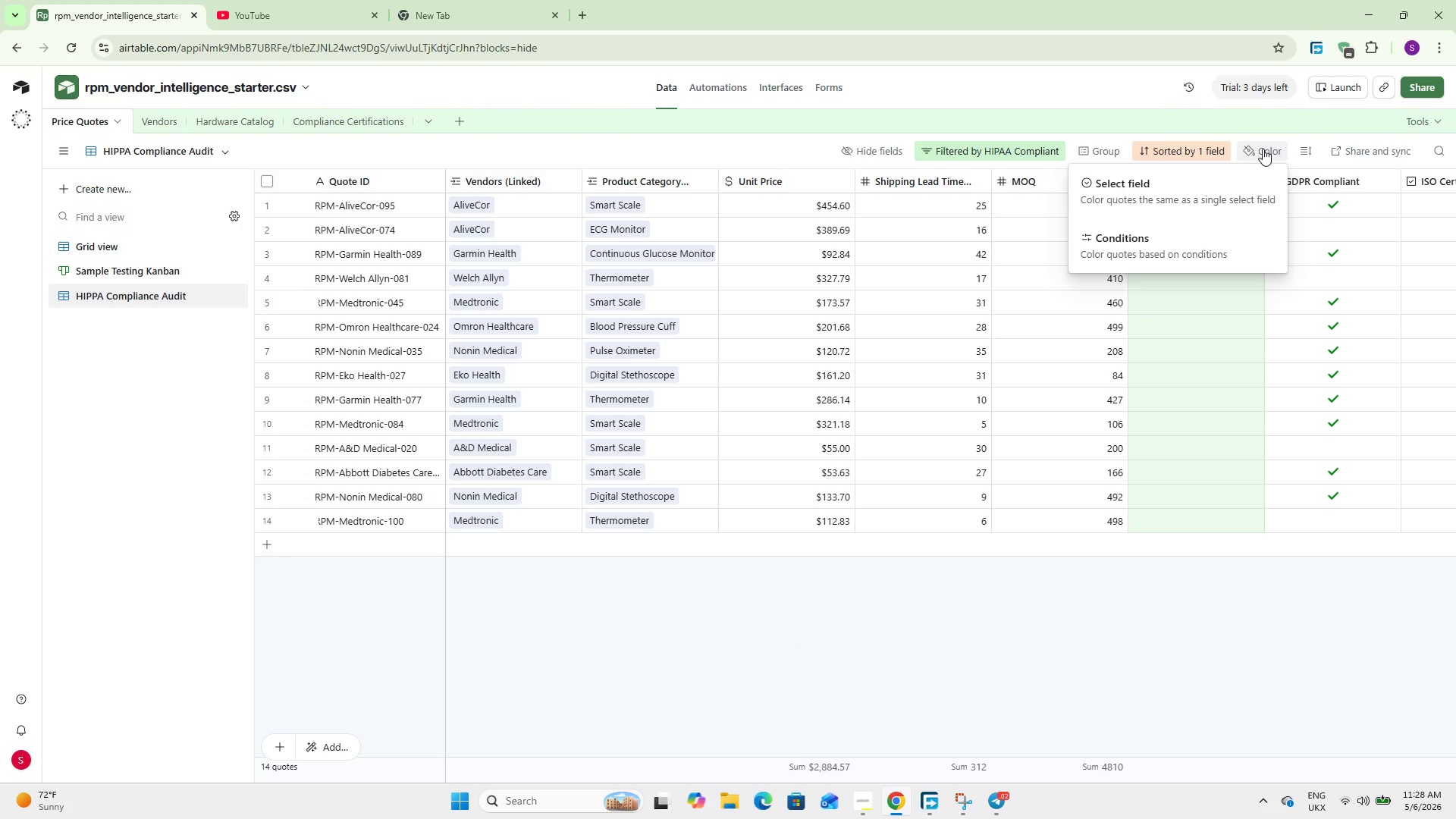 
left_click([1153, 246])
 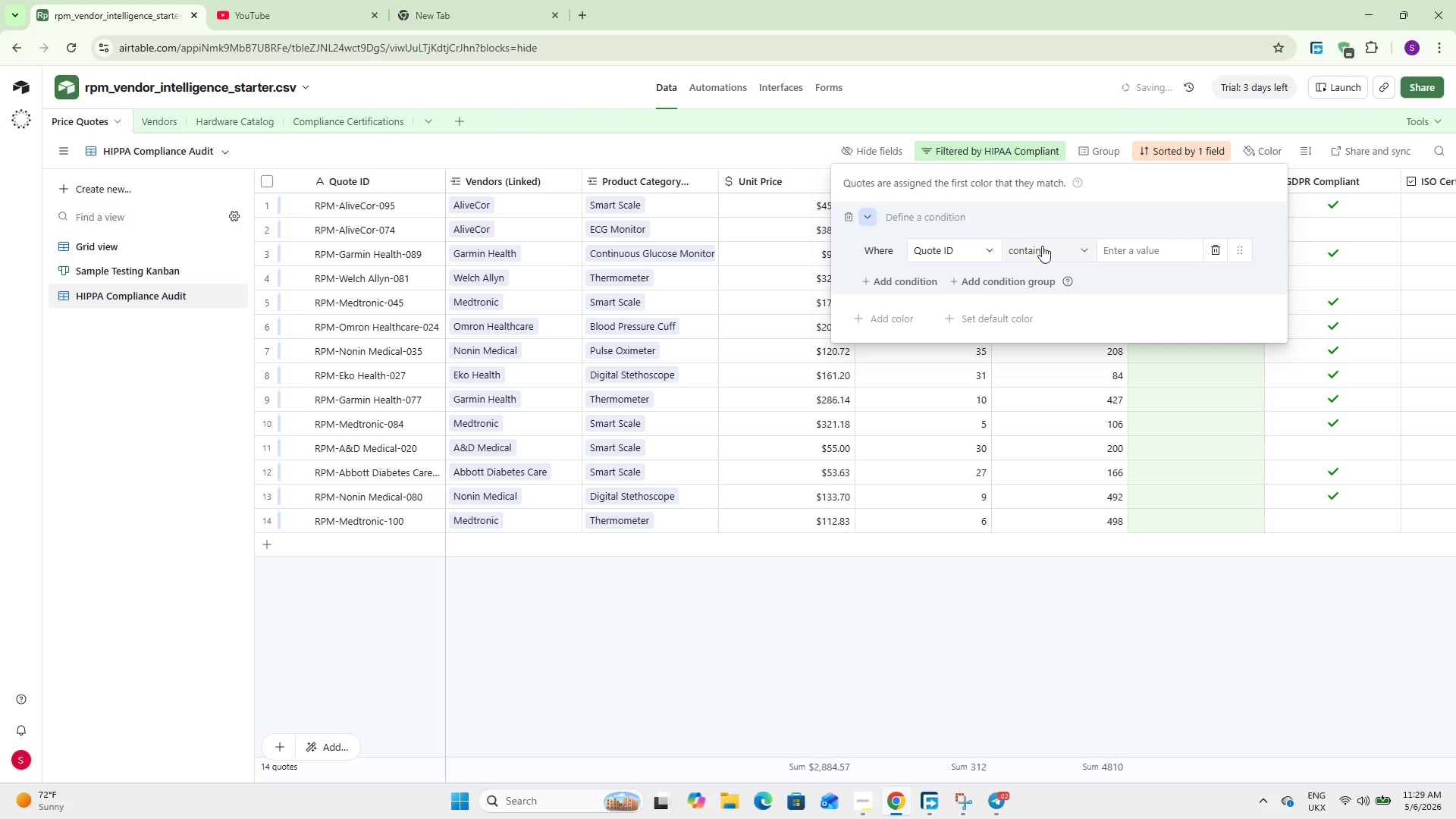 
left_click([981, 252])
 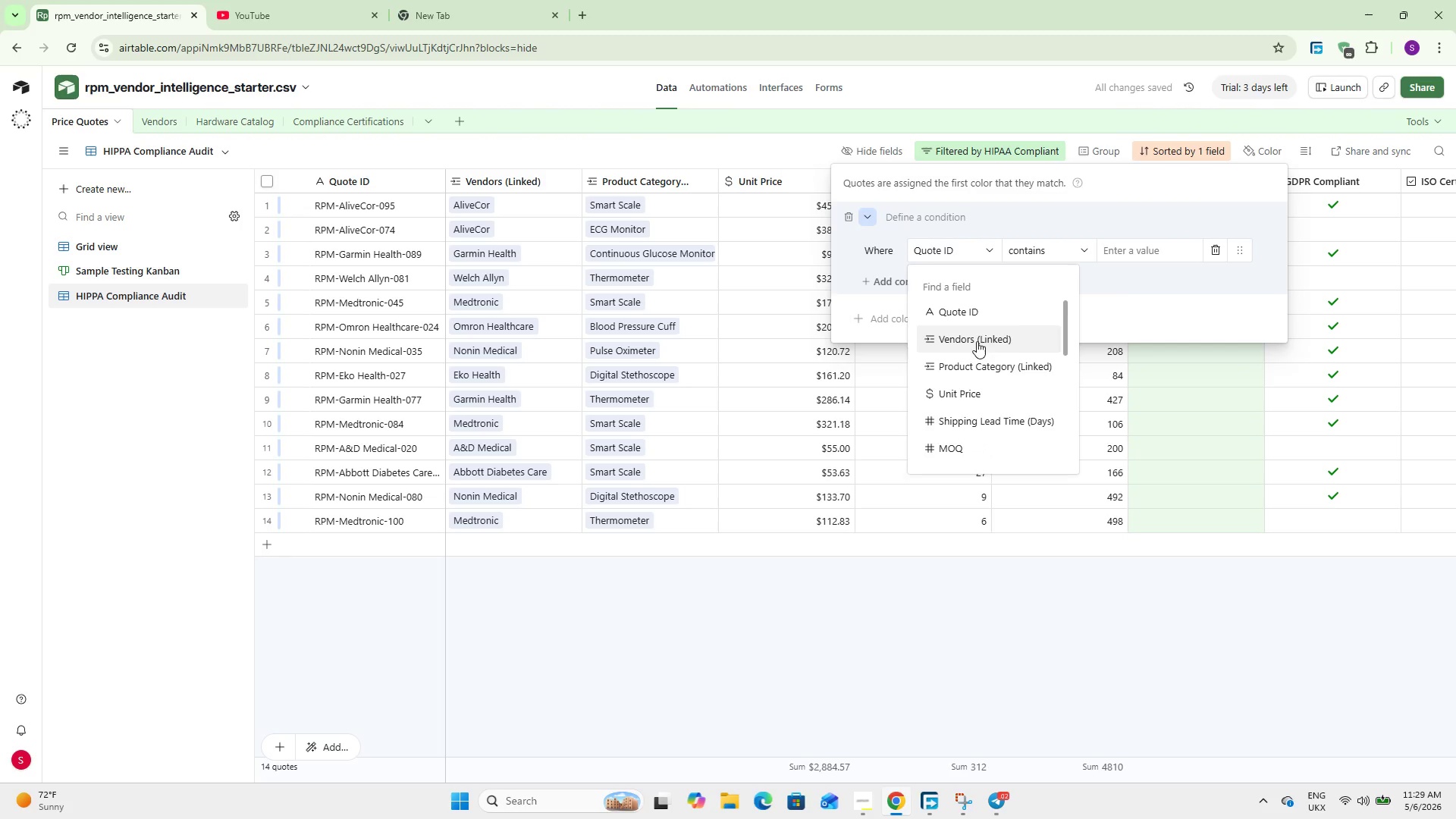 
scroll: coordinate [988, 393], scroll_direction: down, amount: 11.0
 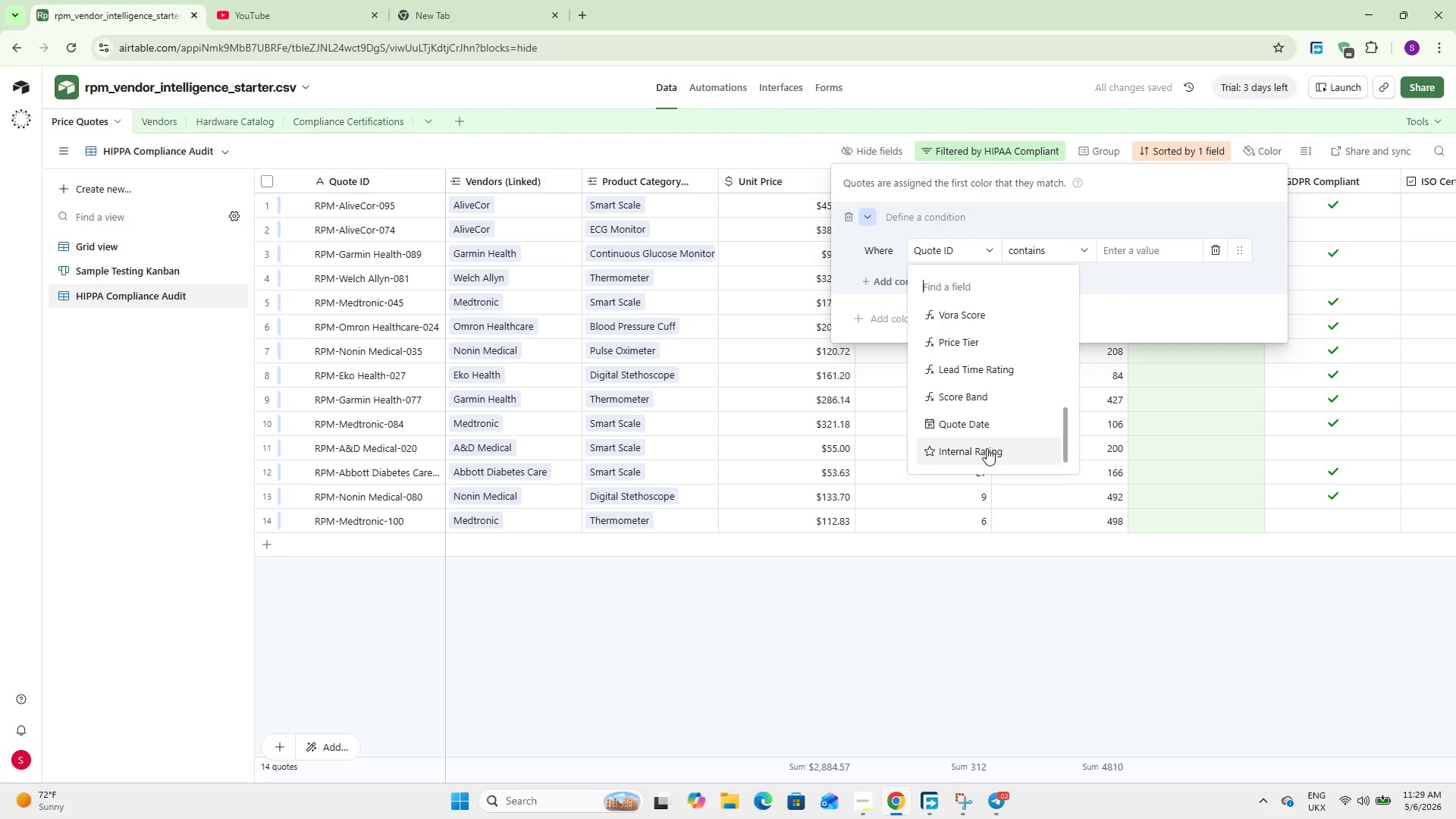 
scroll: coordinate [977, 428], scroll_direction: up, amount: 1.0
 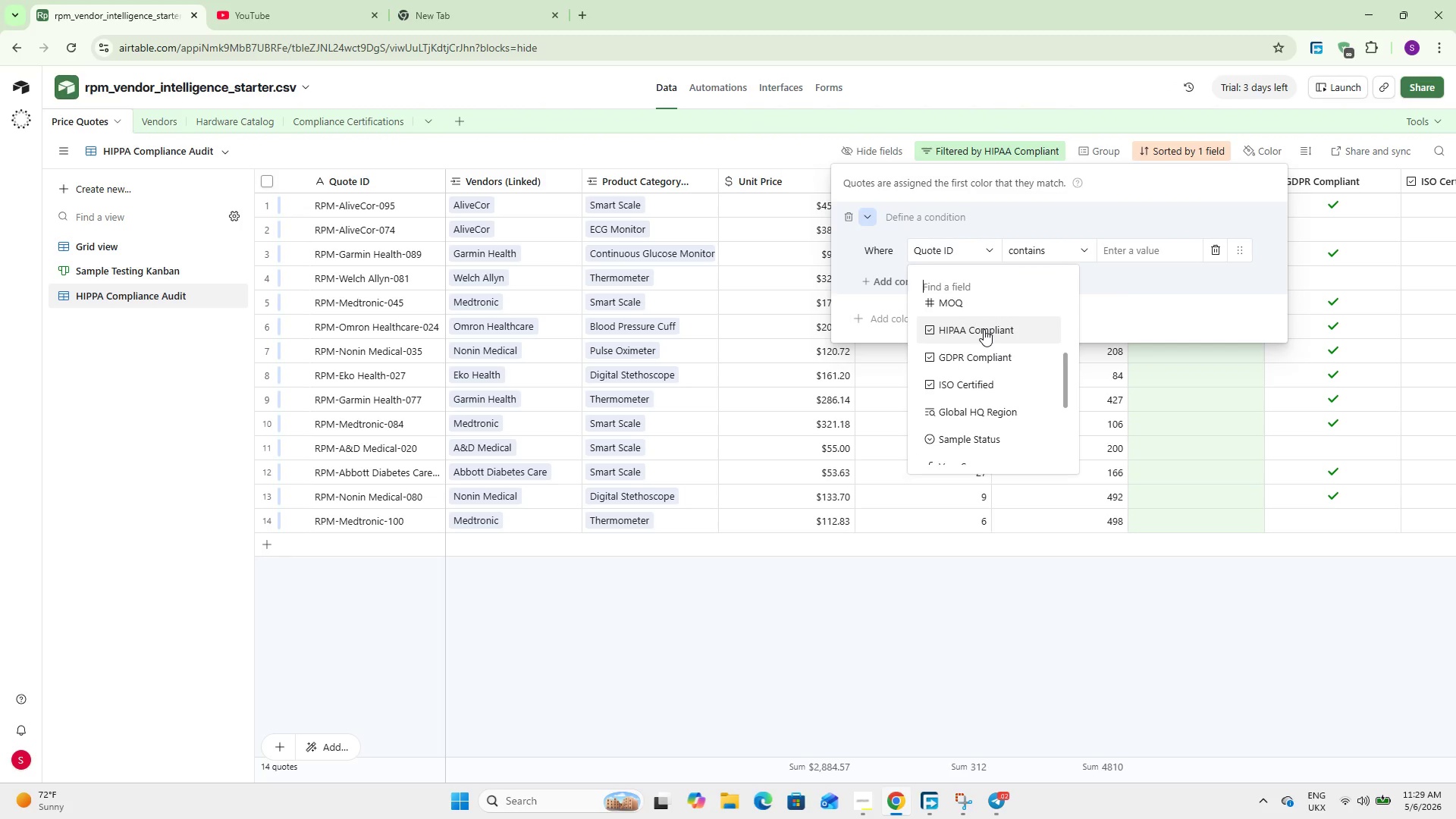 
left_click([982, 328])
 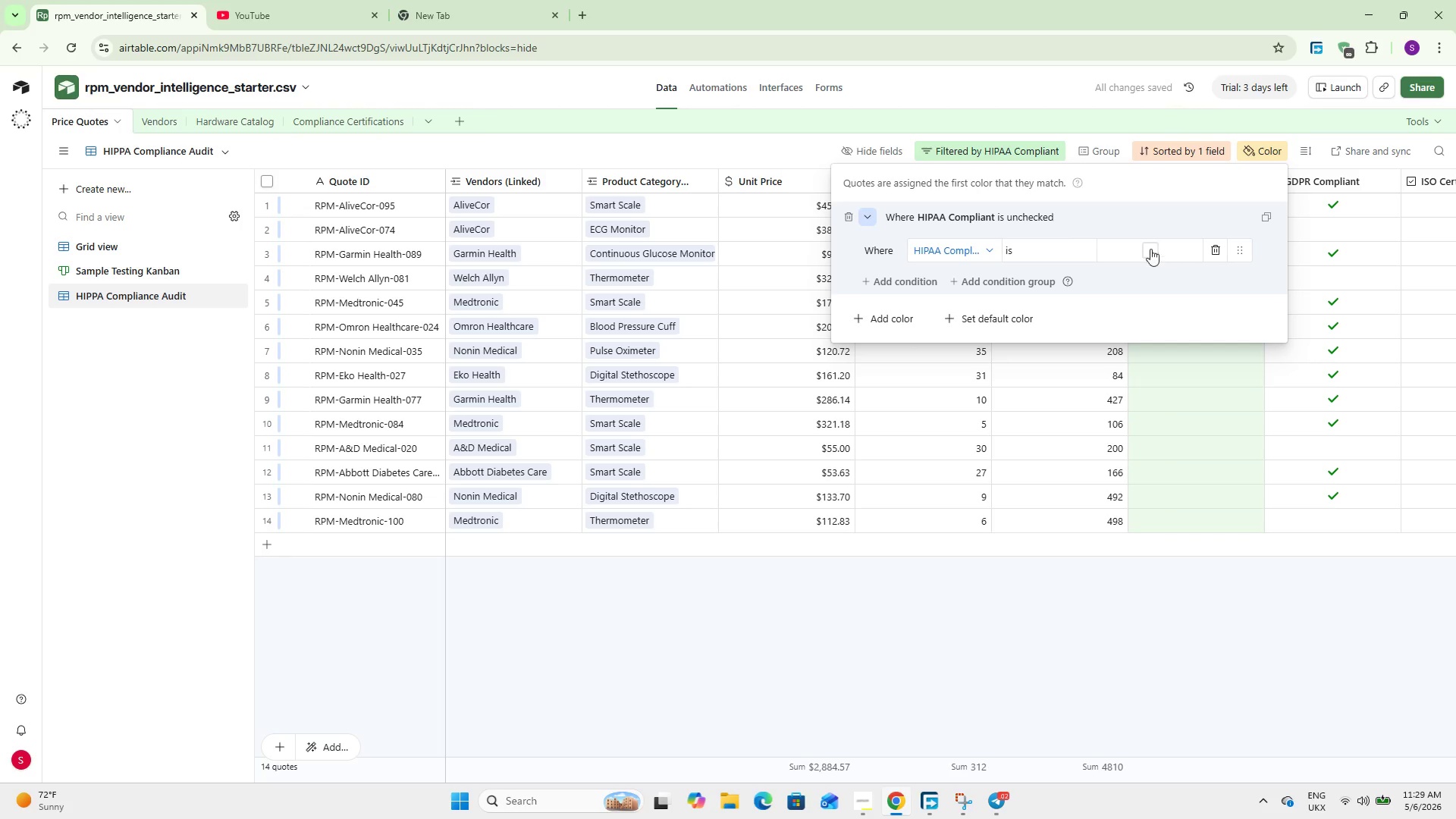 
mouse_move([904, 221])
 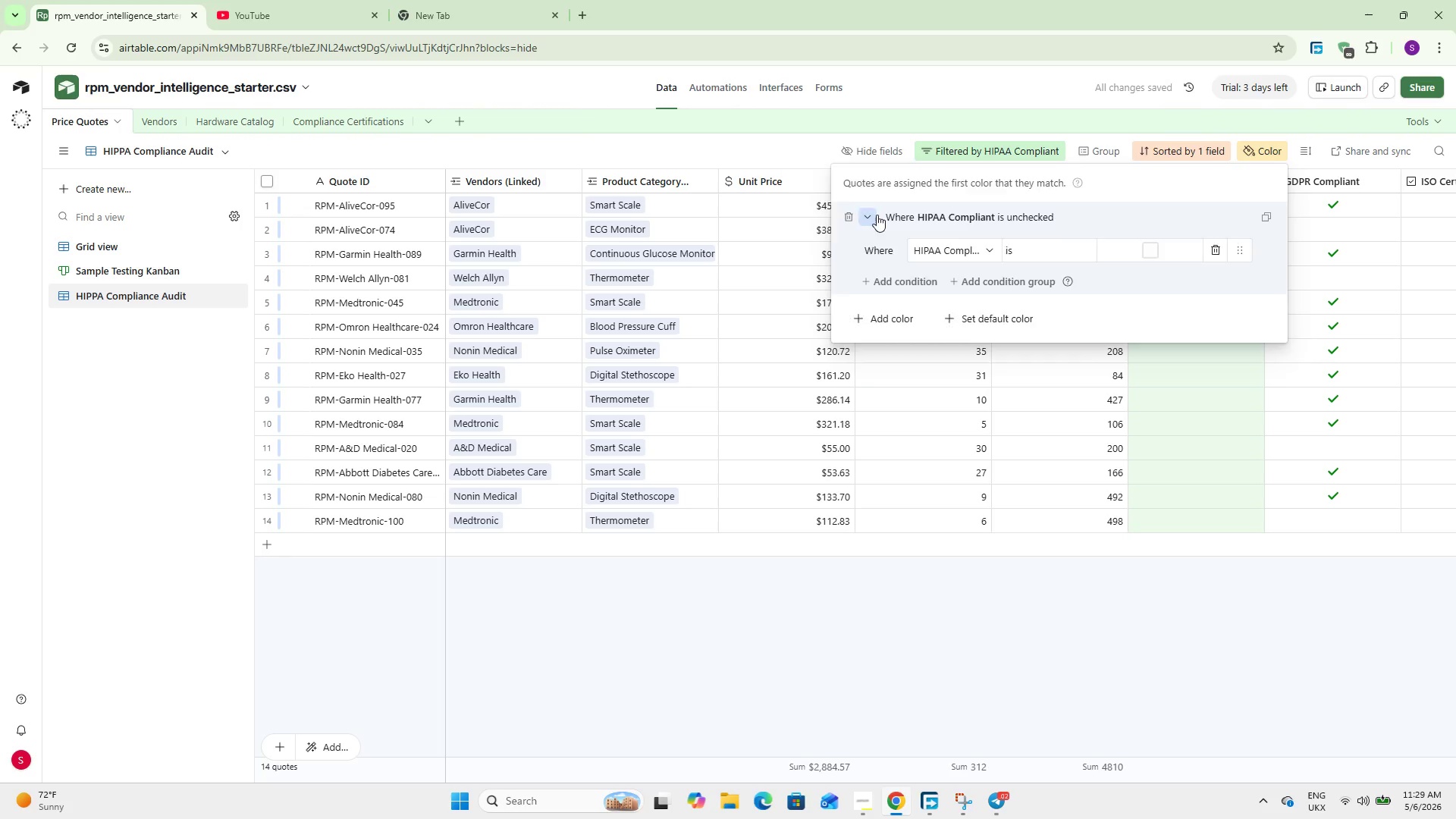 
left_click([877, 215])
 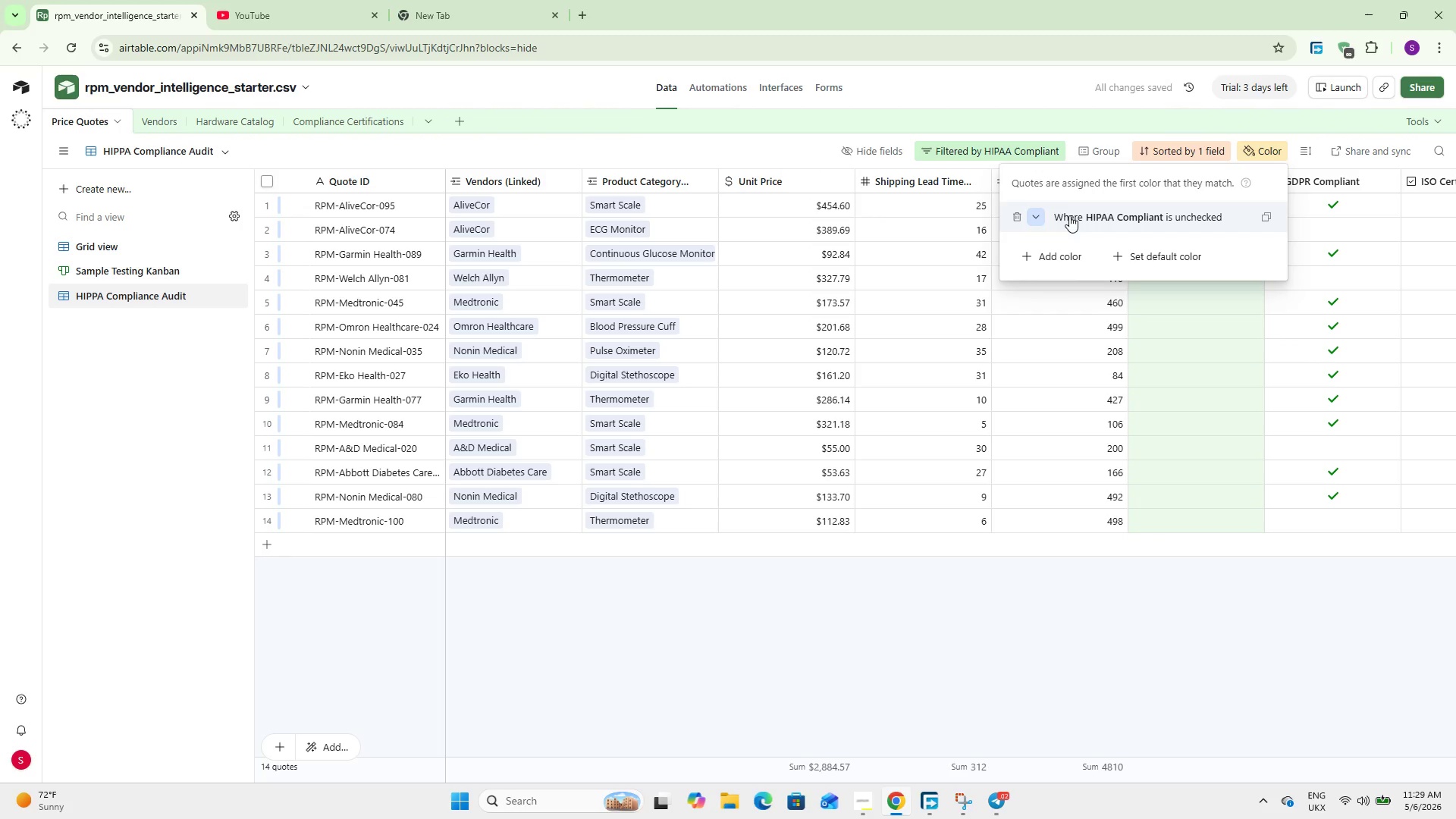 
left_click([1034, 215])
 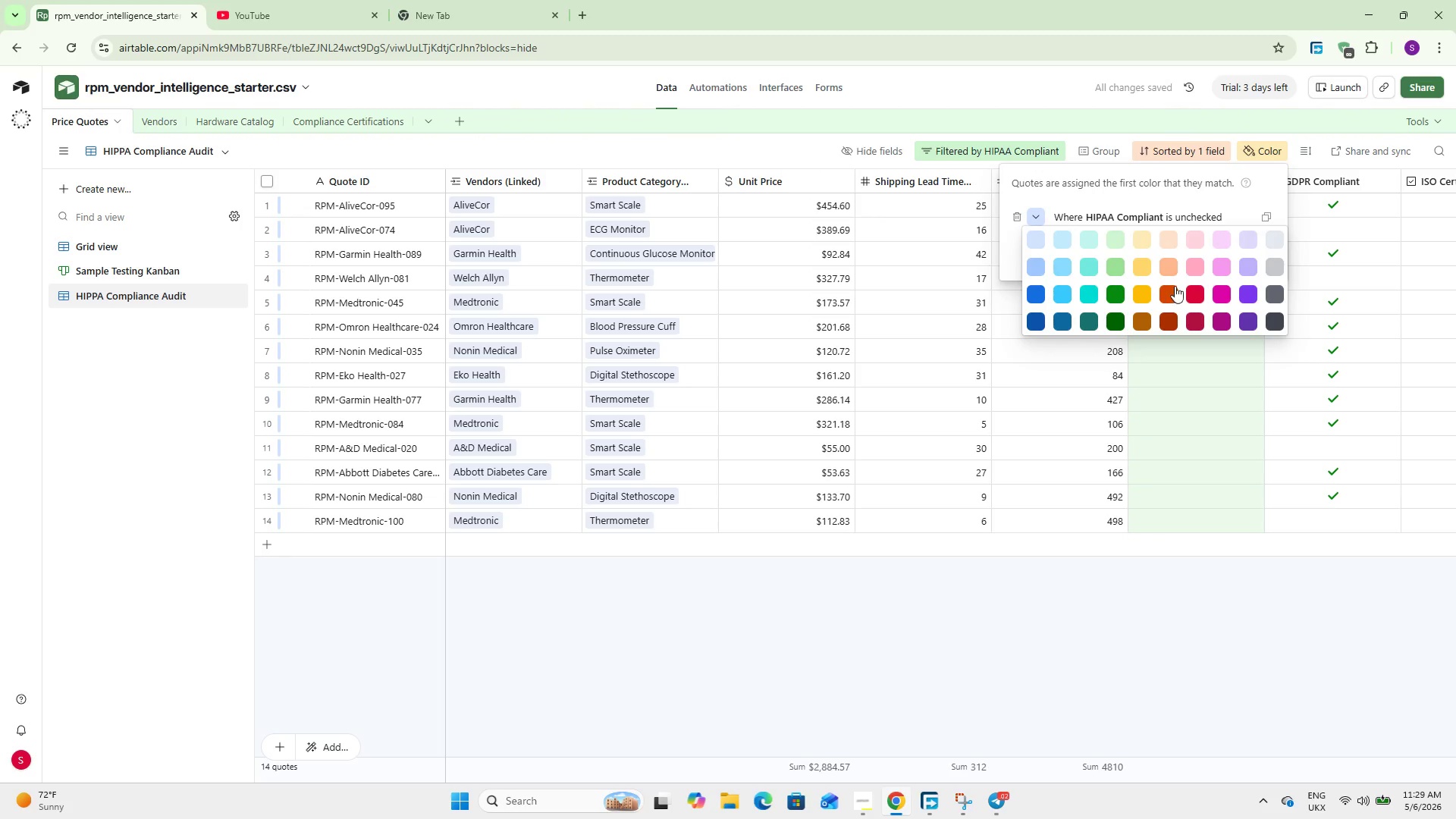 
left_click([1195, 294])
 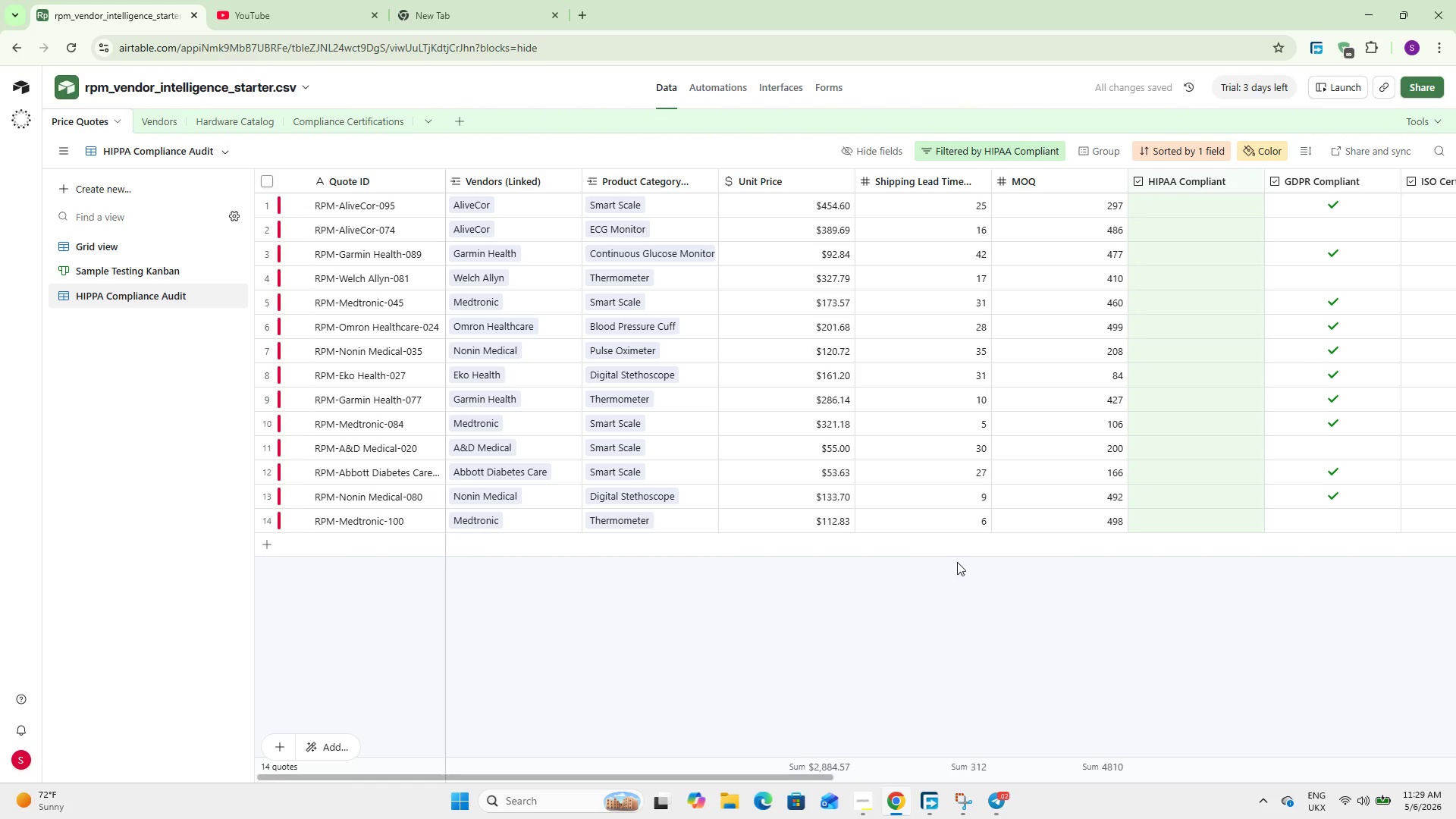 
wait(9.45)
 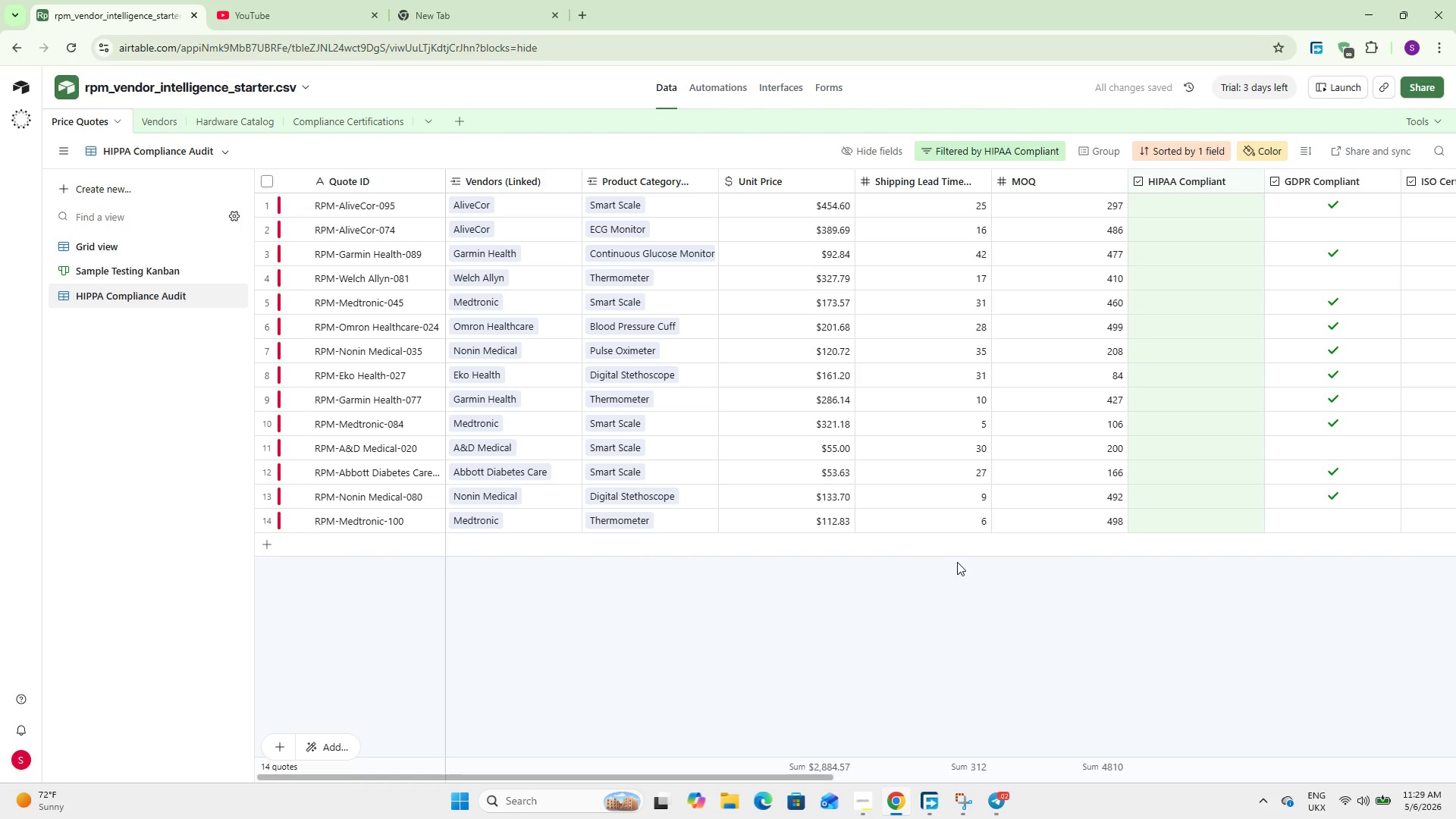 
left_click([136, 247])
 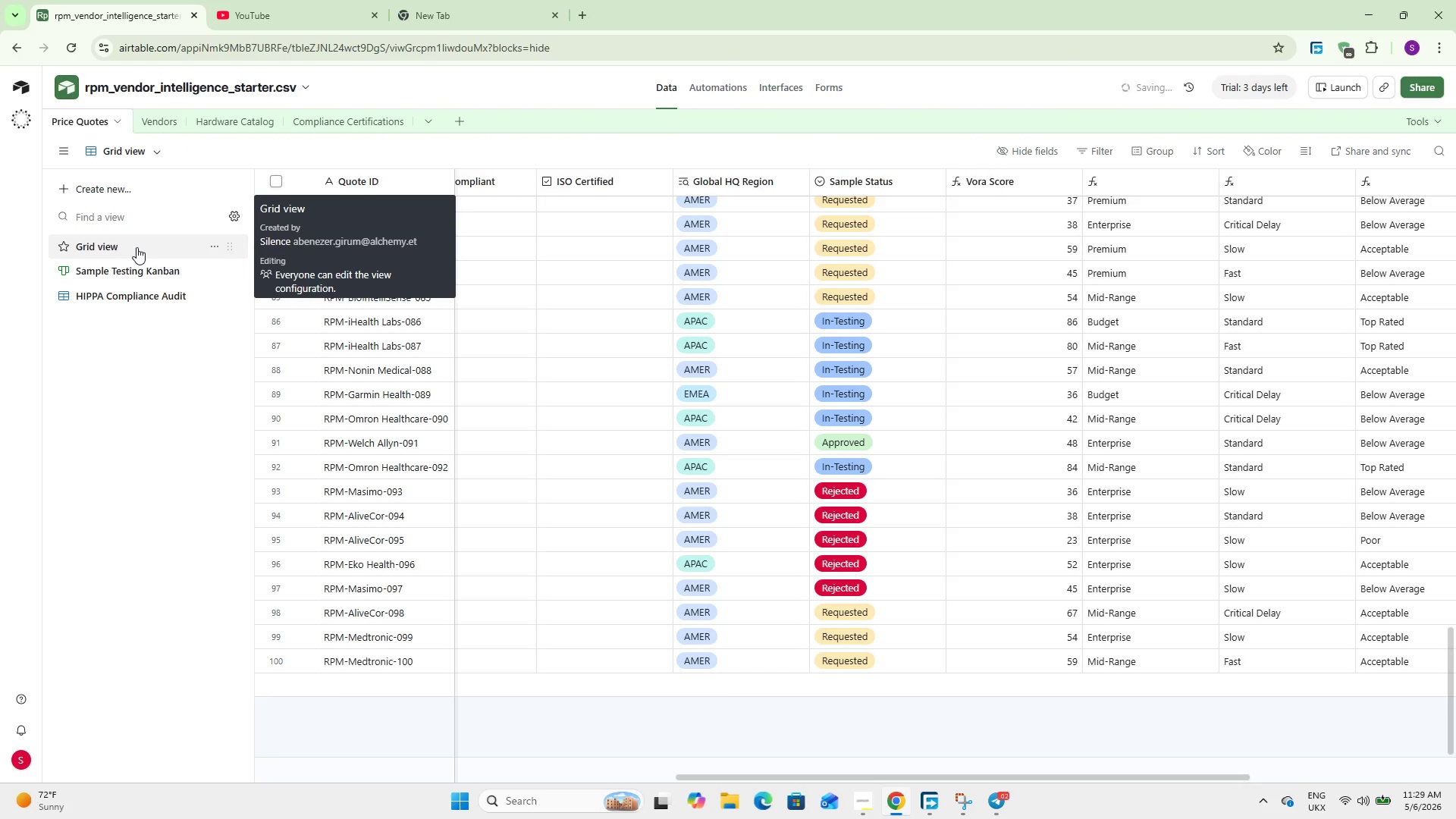 
scroll: coordinate [1284, 426], scroll_direction: up, amount: 24.0
 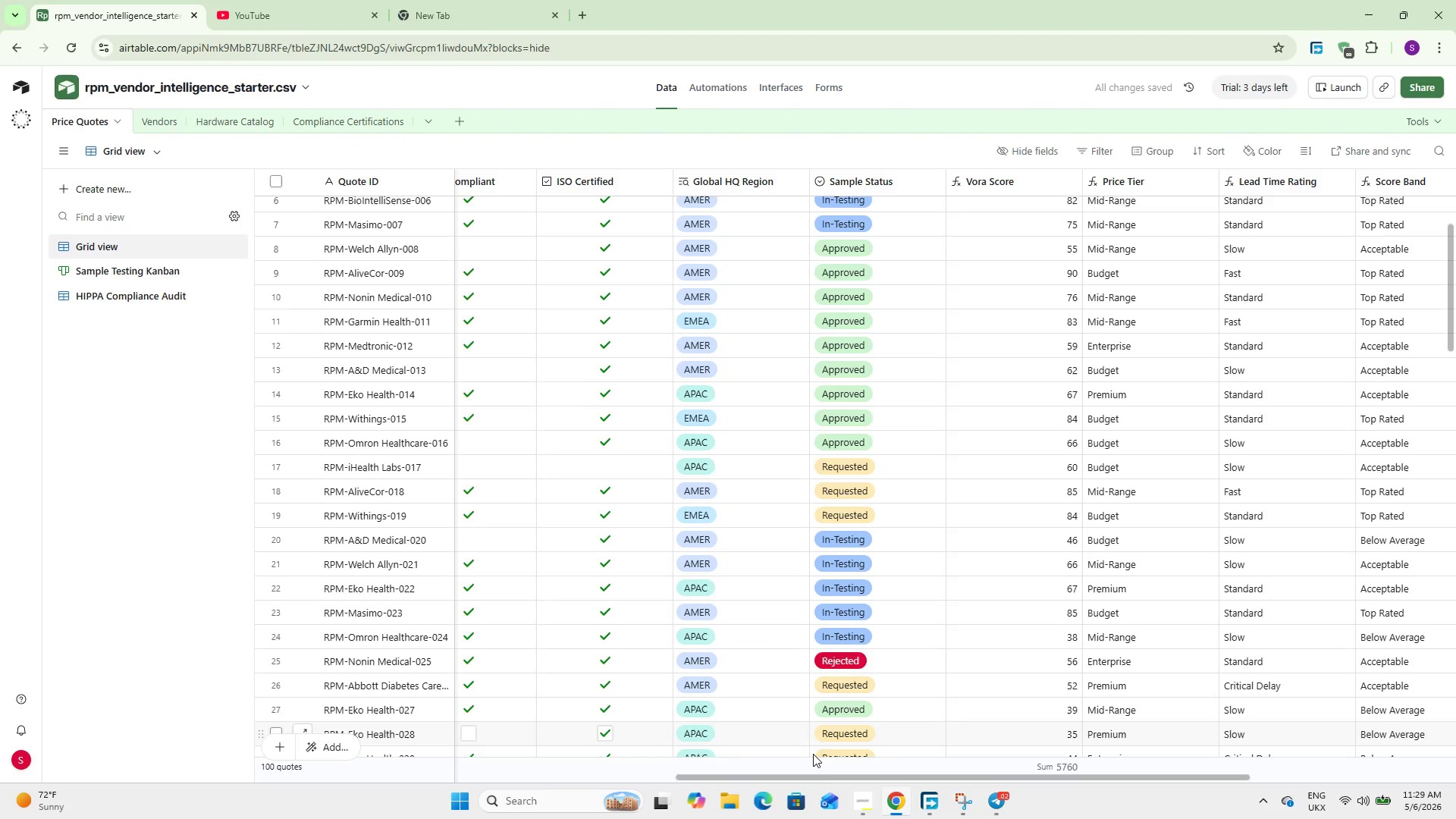 
left_click_drag(start_coordinate=[822, 781], to_coordinate=[697, 763])
 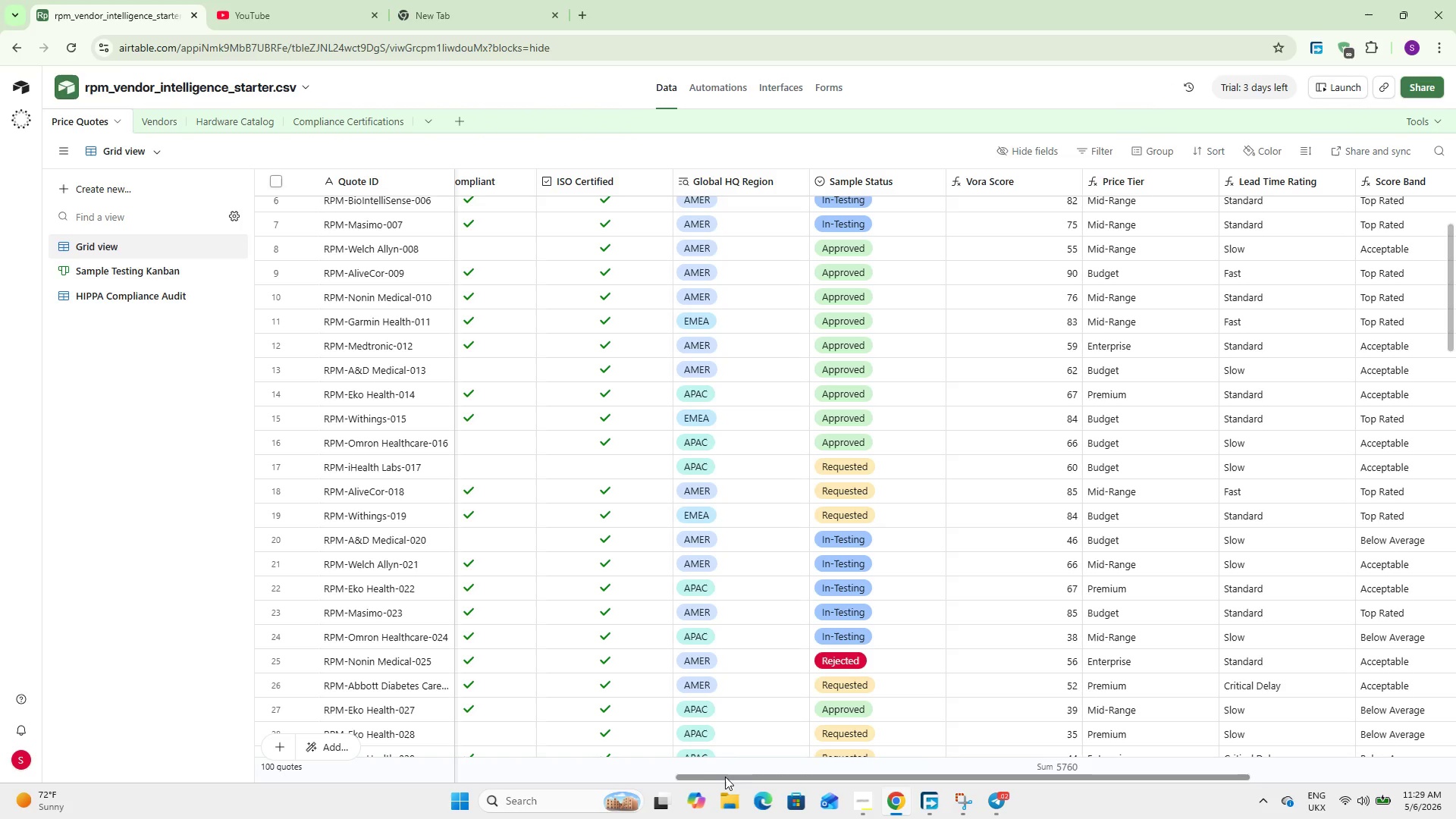 
left_click_drag(start_coordinate=[725, 777], to_coordinate=[529, 757])
 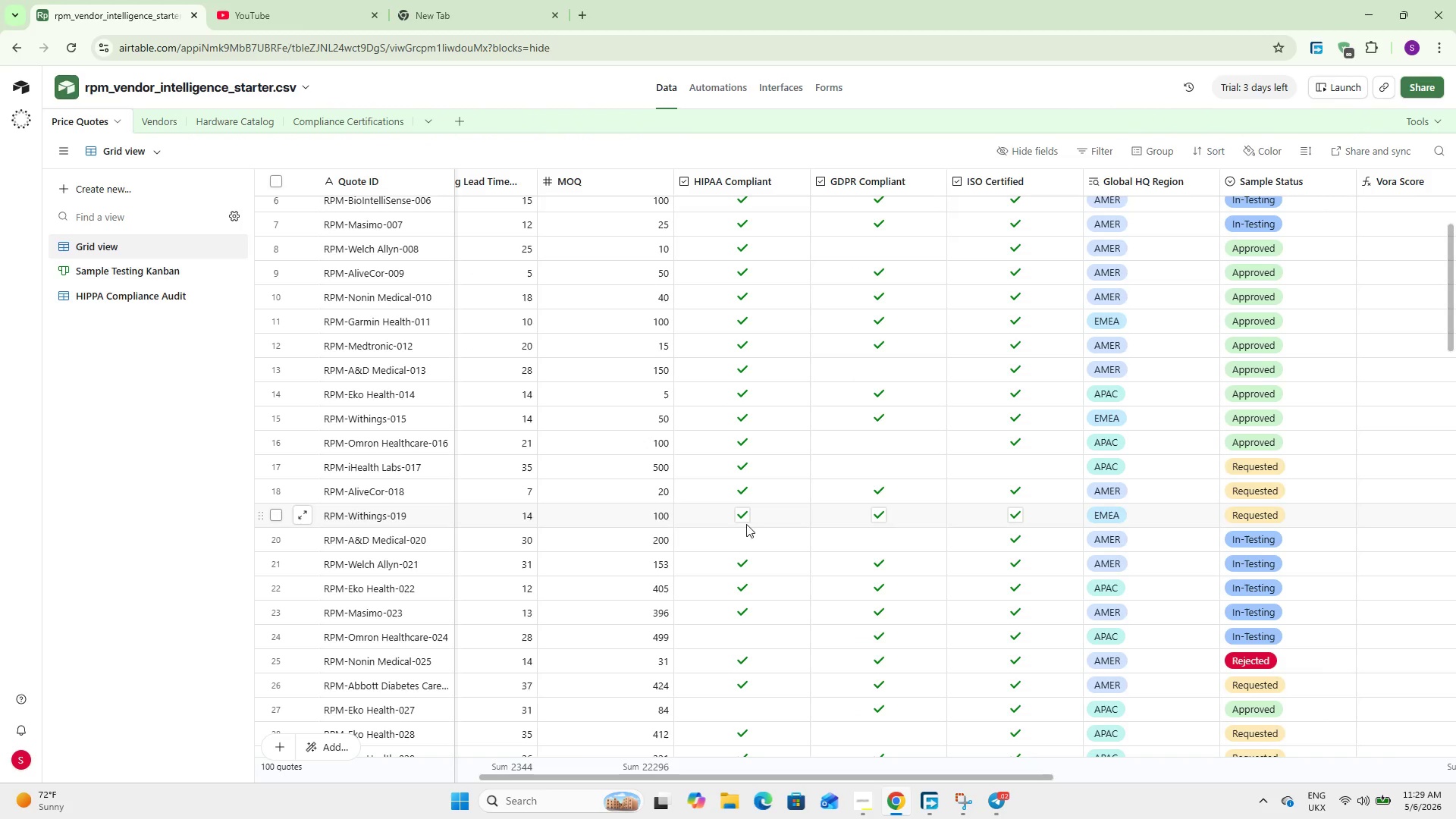 
scroll: coordinate [751, 522], scroll_direction: up, amount: 21.0
 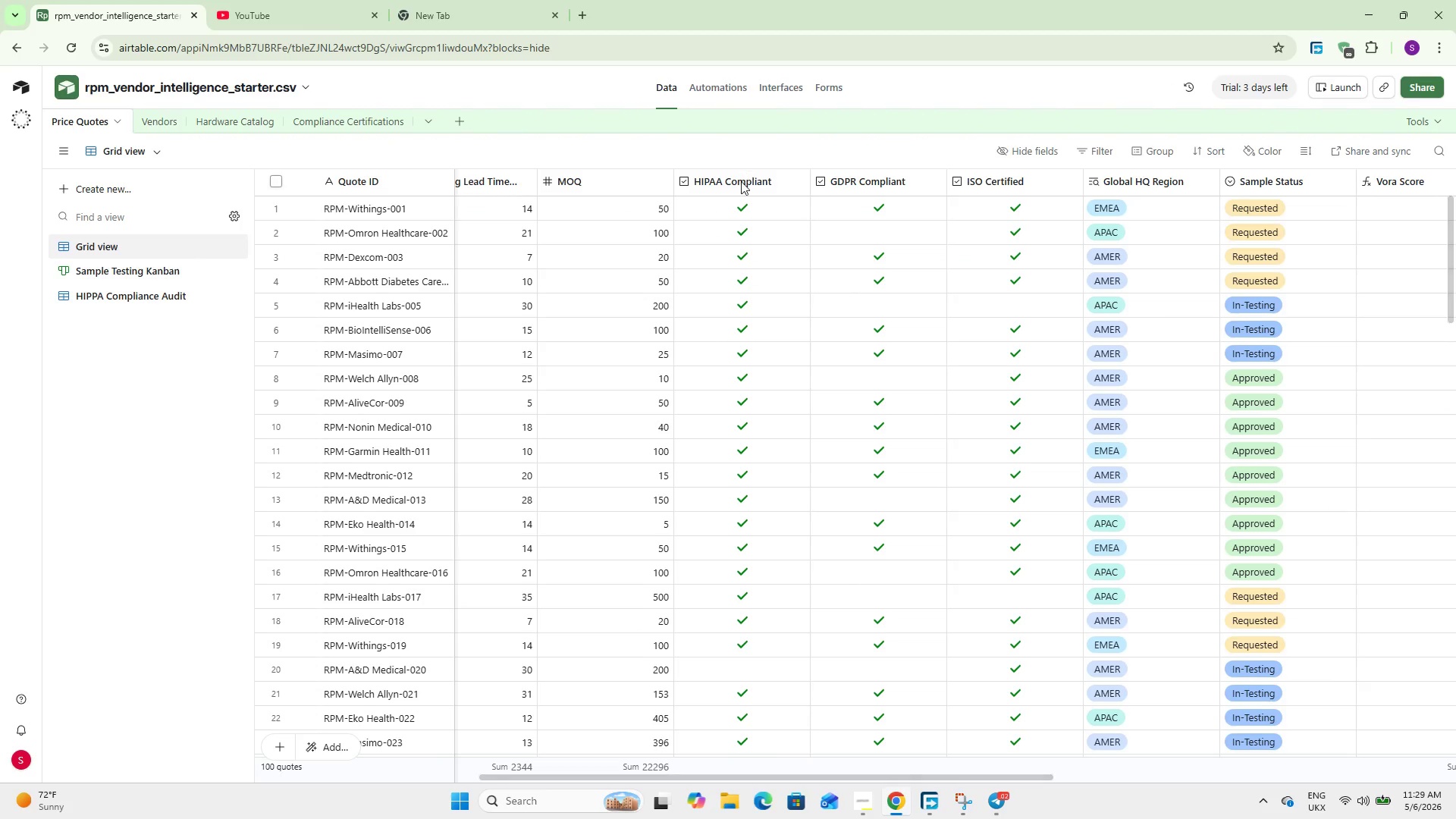 
double_click([741, 183])
 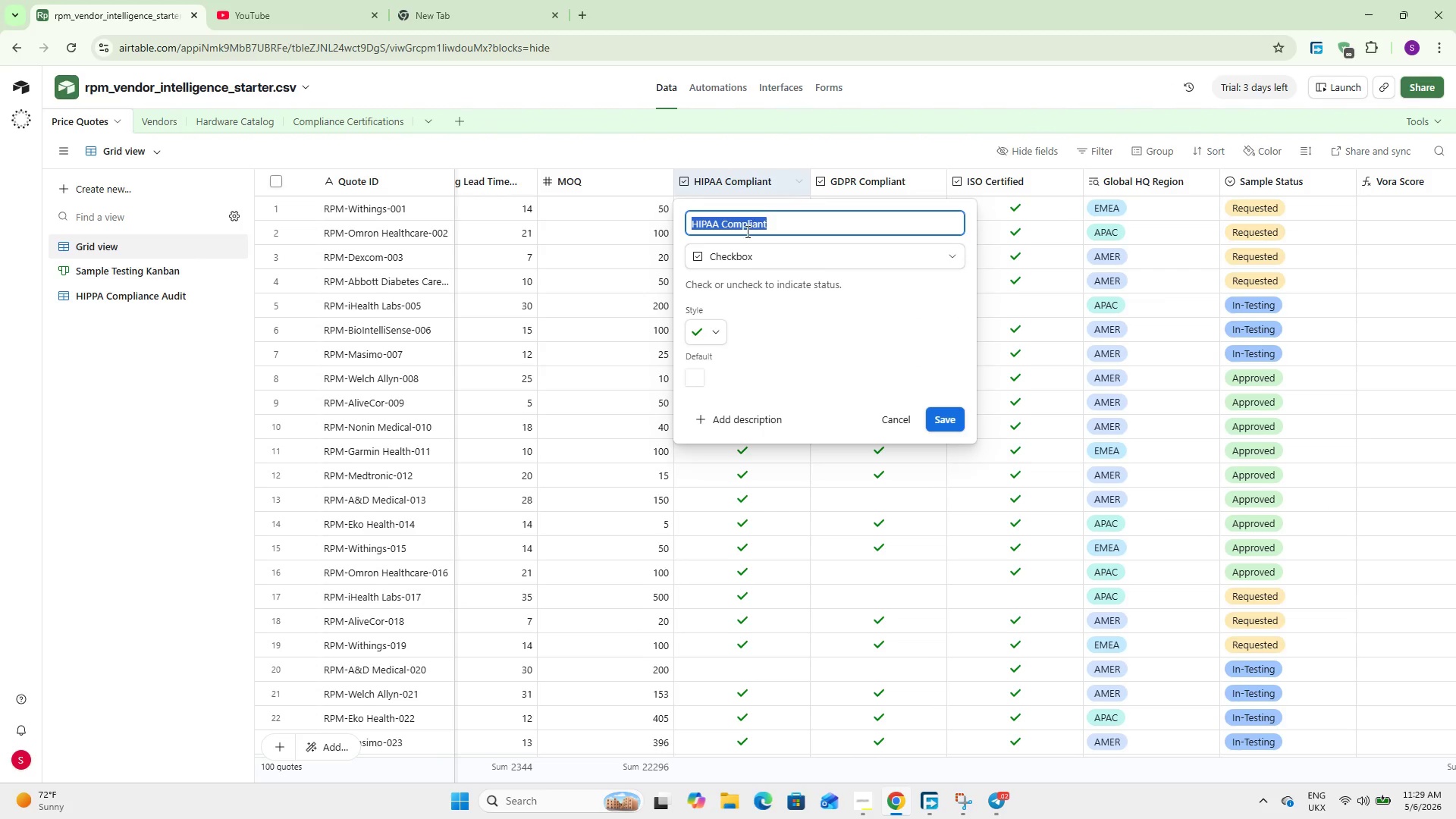 
left_click([748, 257])
 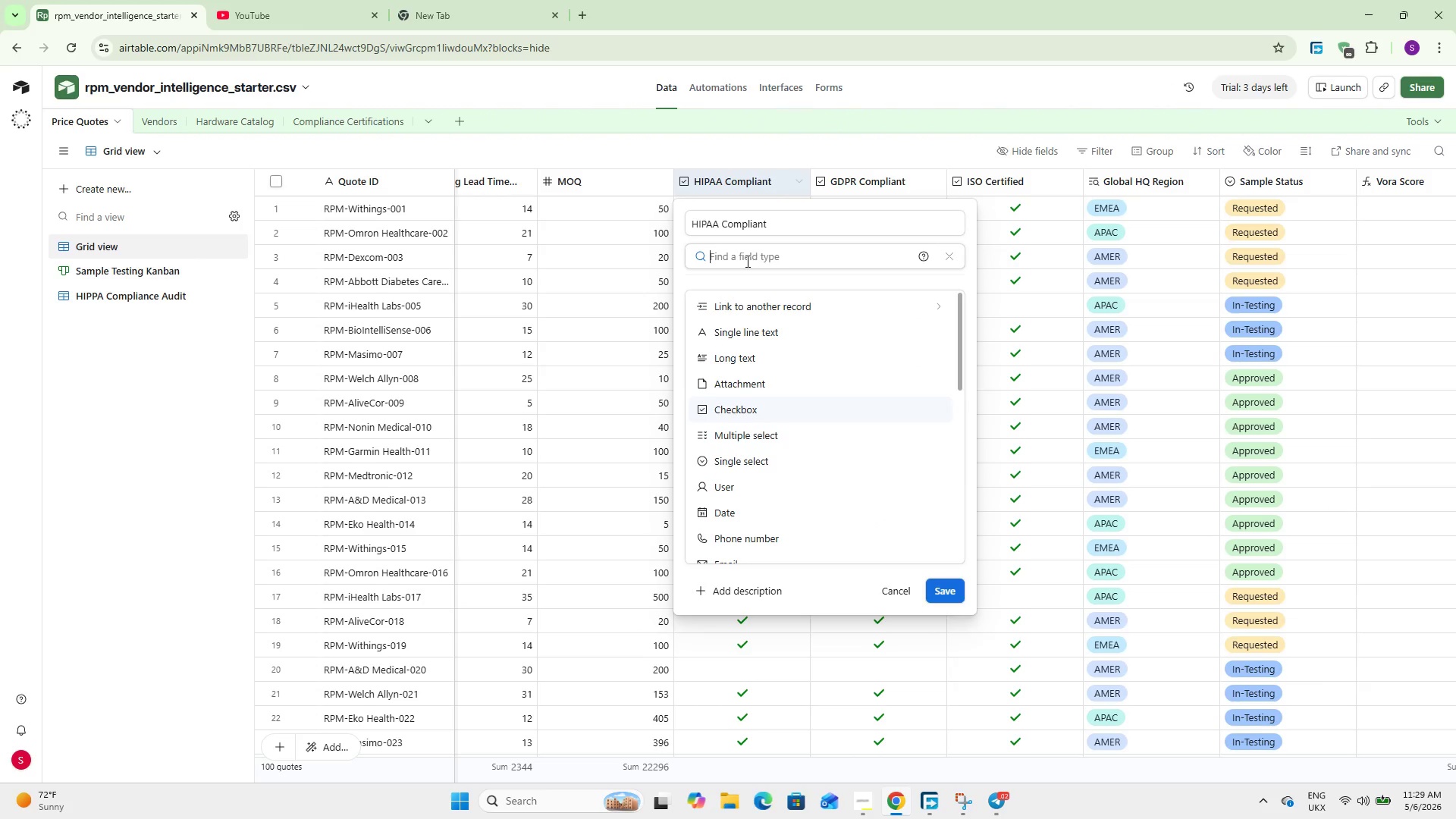 
type(look)
 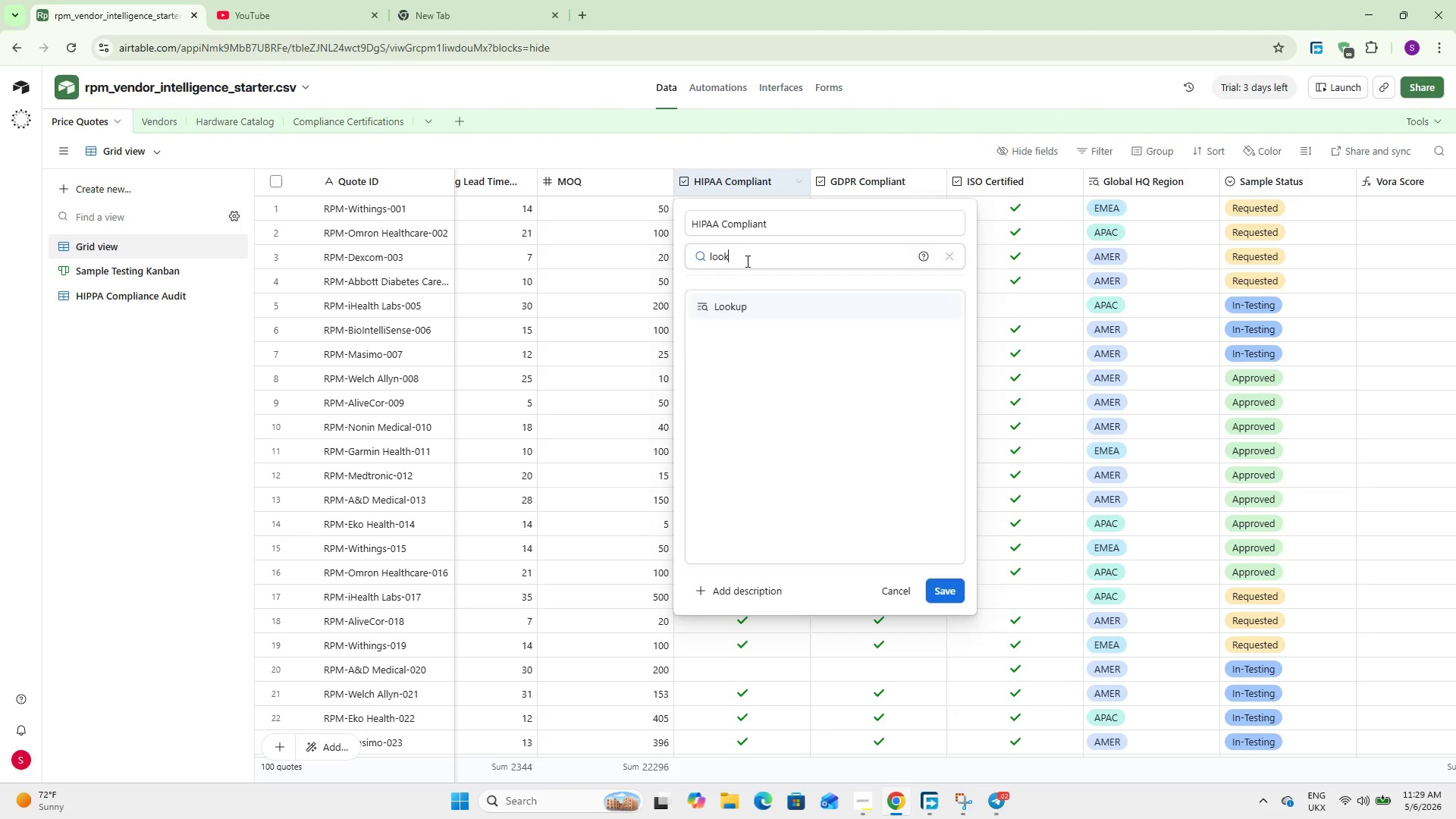 
key(Enter)
 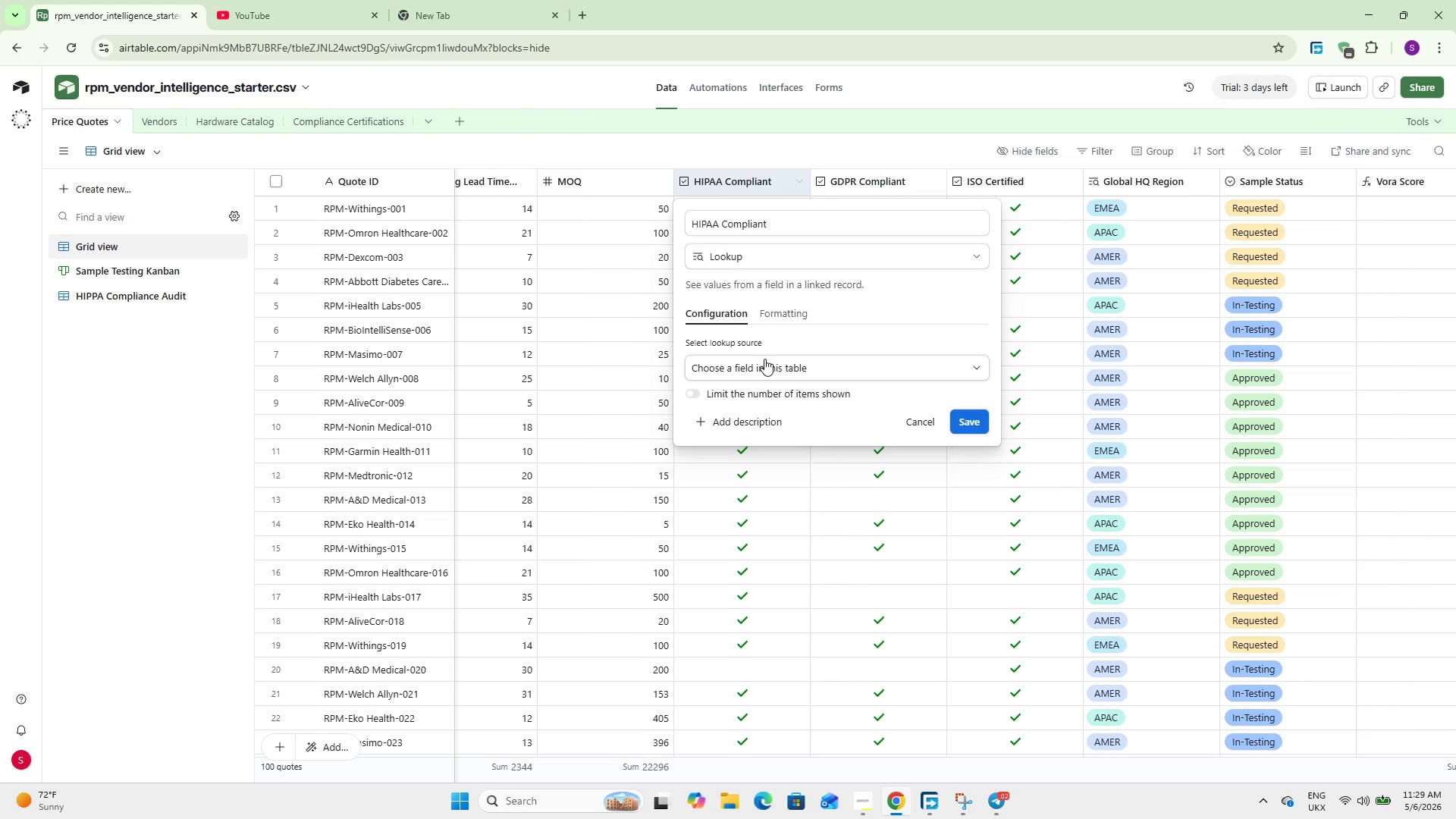 
left_click([765, 357])
 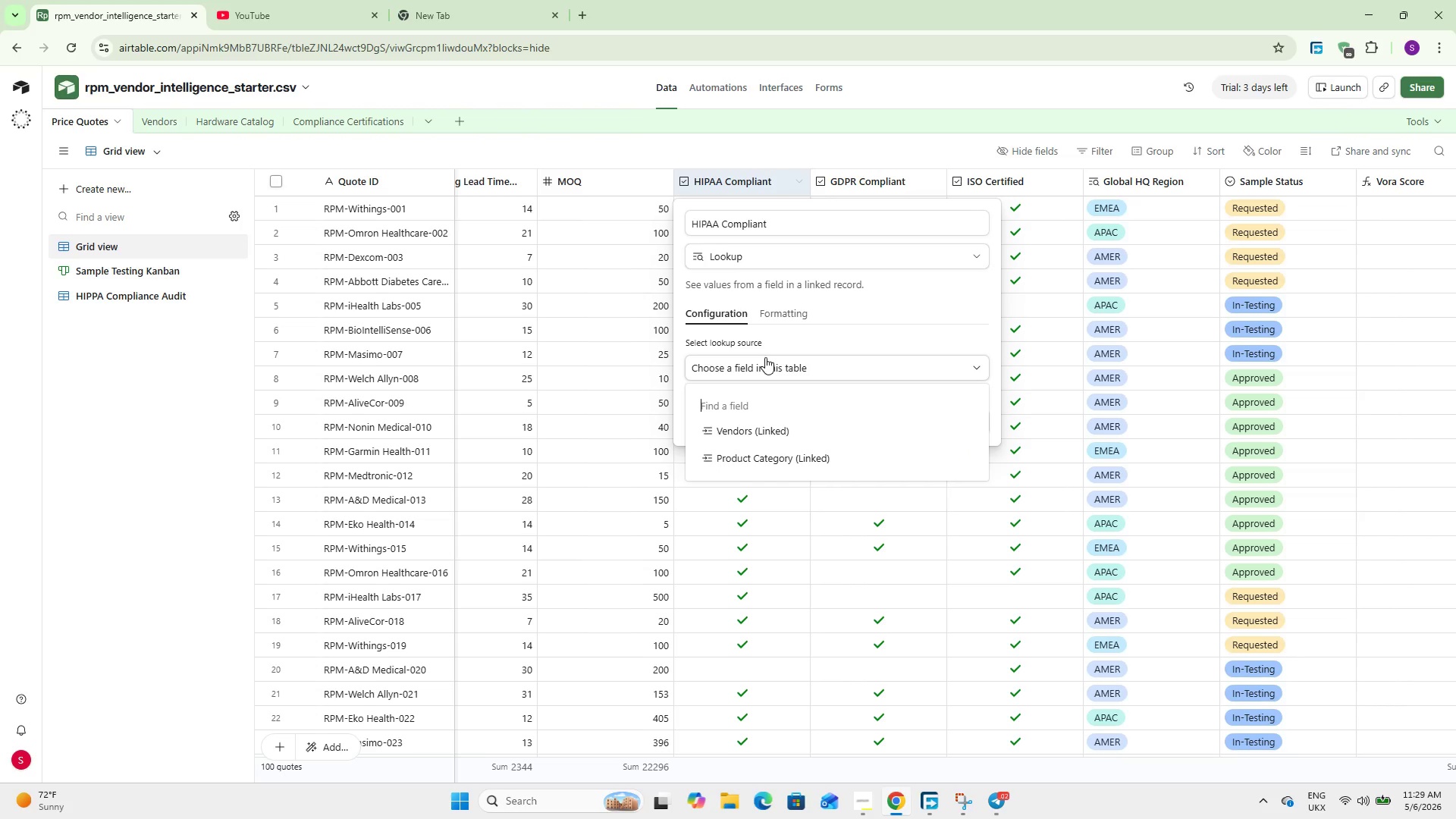 
left_click([765, 357])
 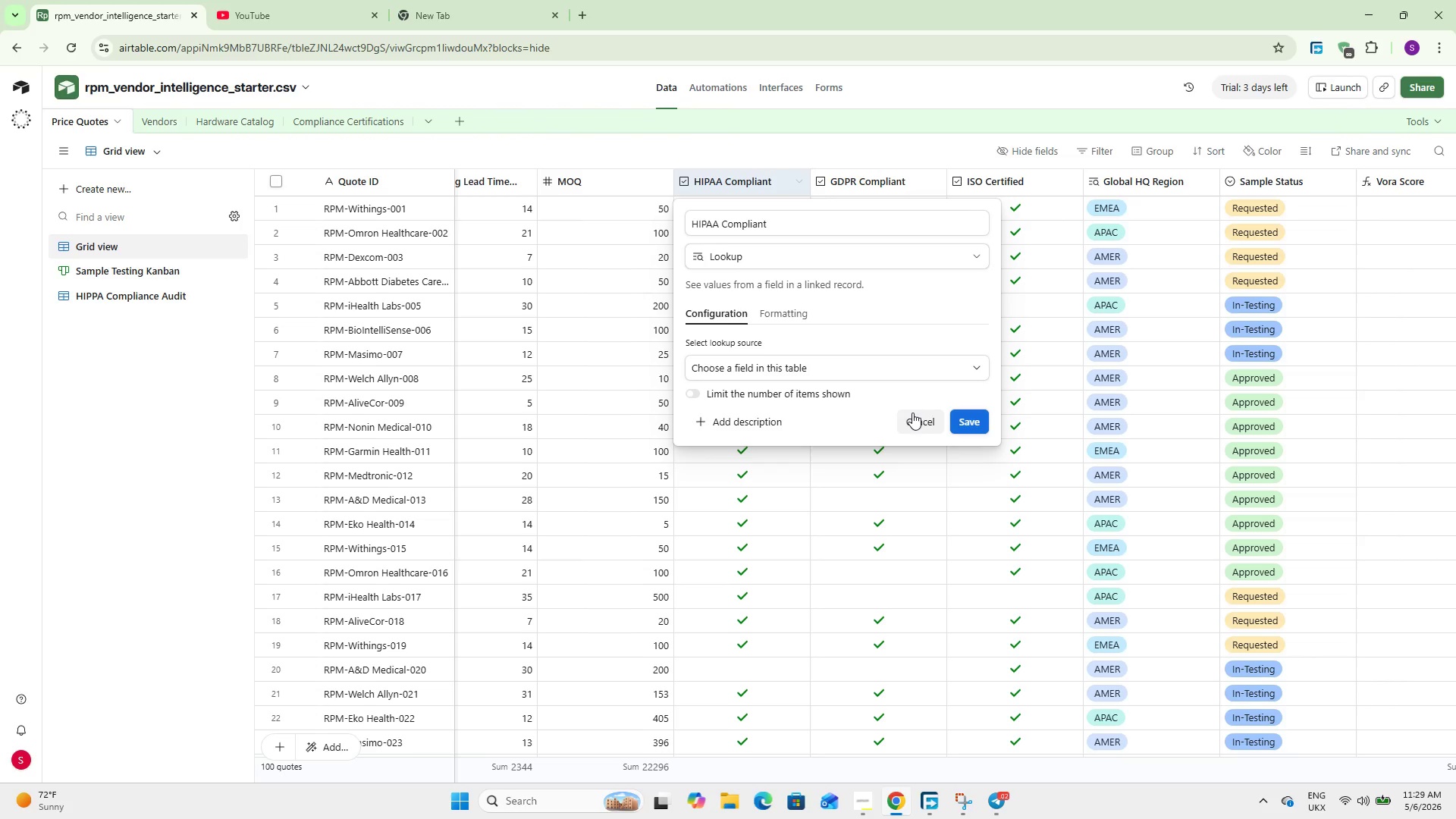 
left_click([915, 414])
 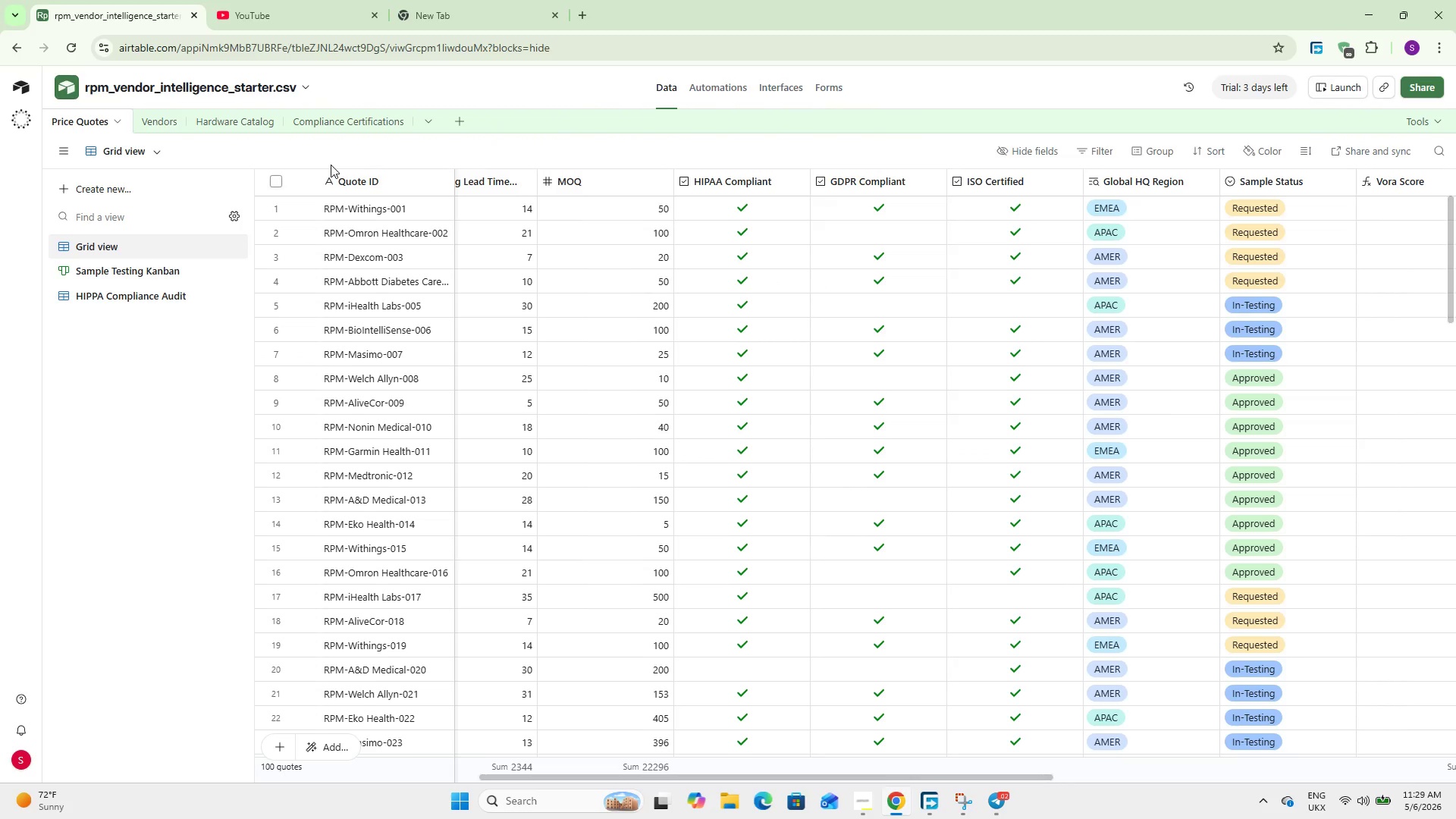 
left_click([325, 130])
 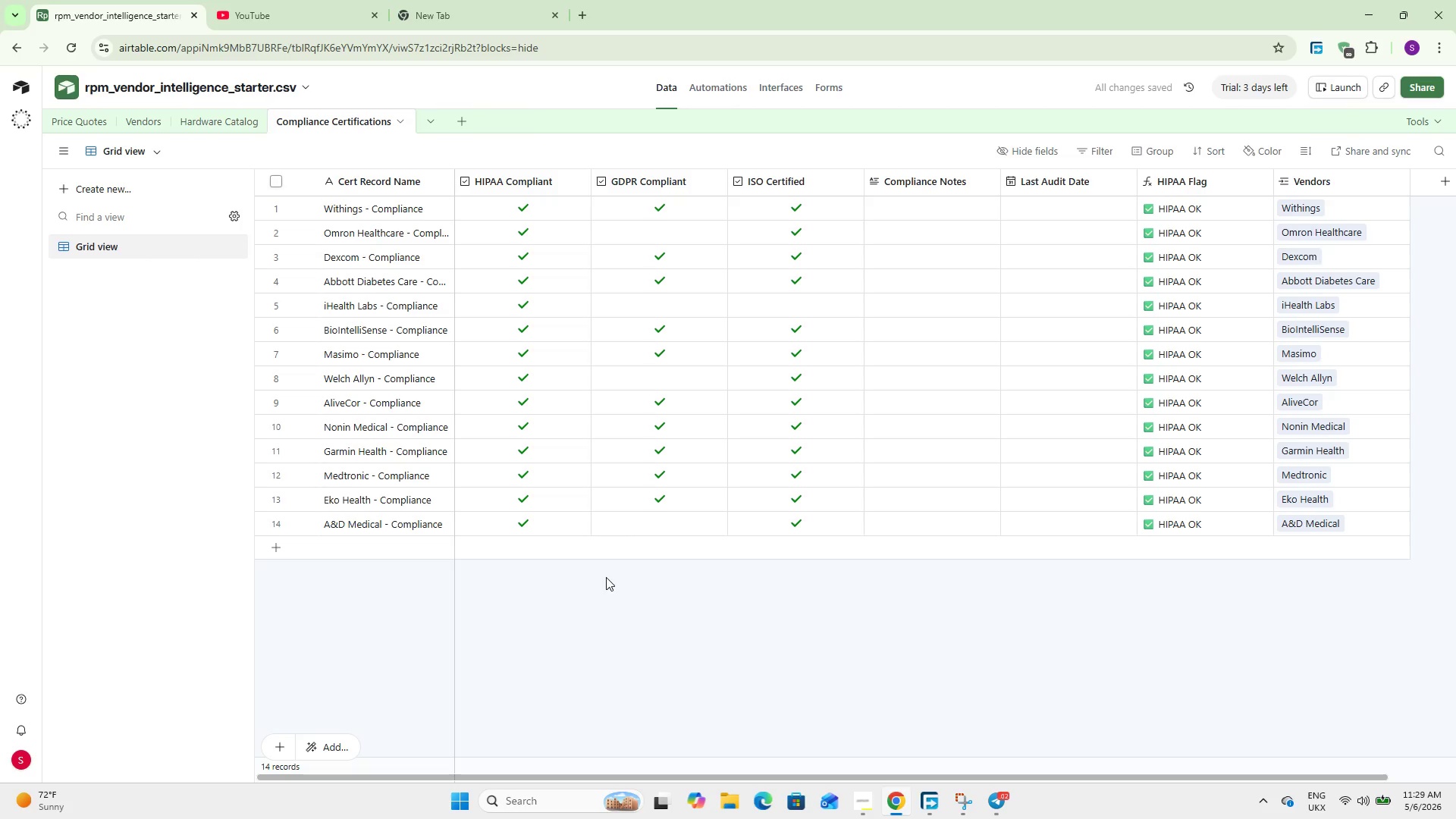 
wait(6.56)
 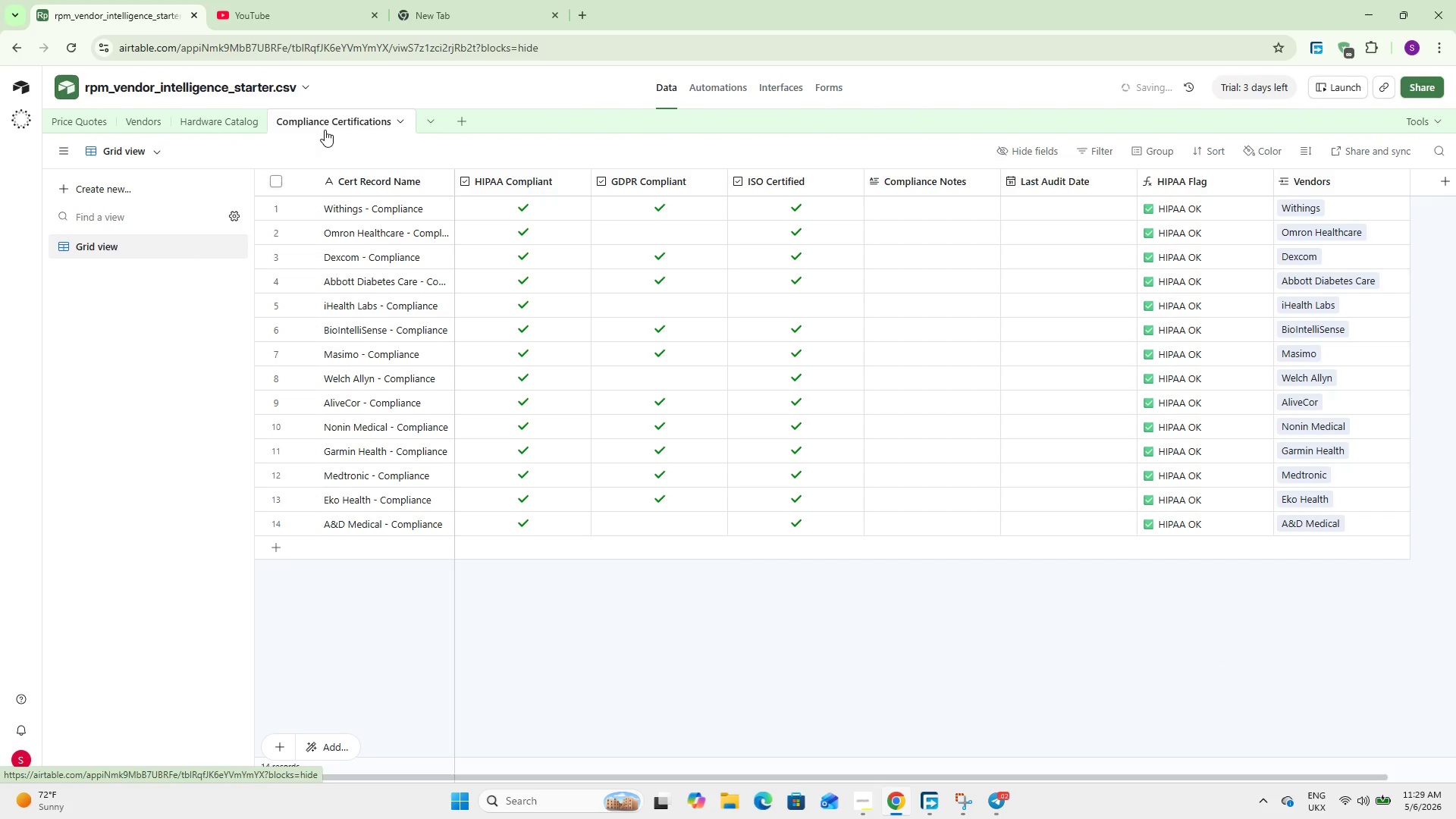 
left_click_drag(start_coordinate=[896, 776], to_coordinate=[1020, 775])
 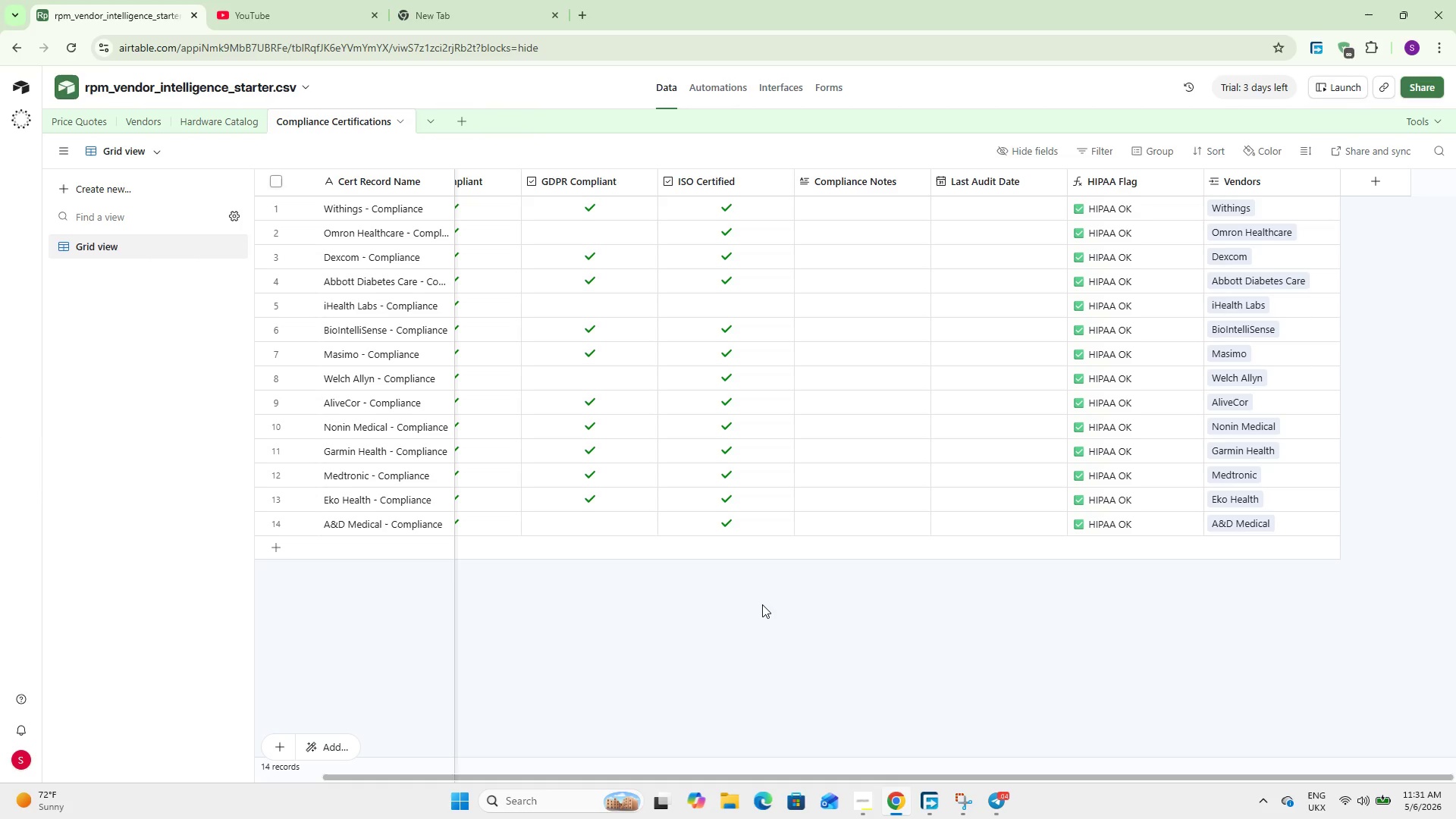 
wait(70.94)
 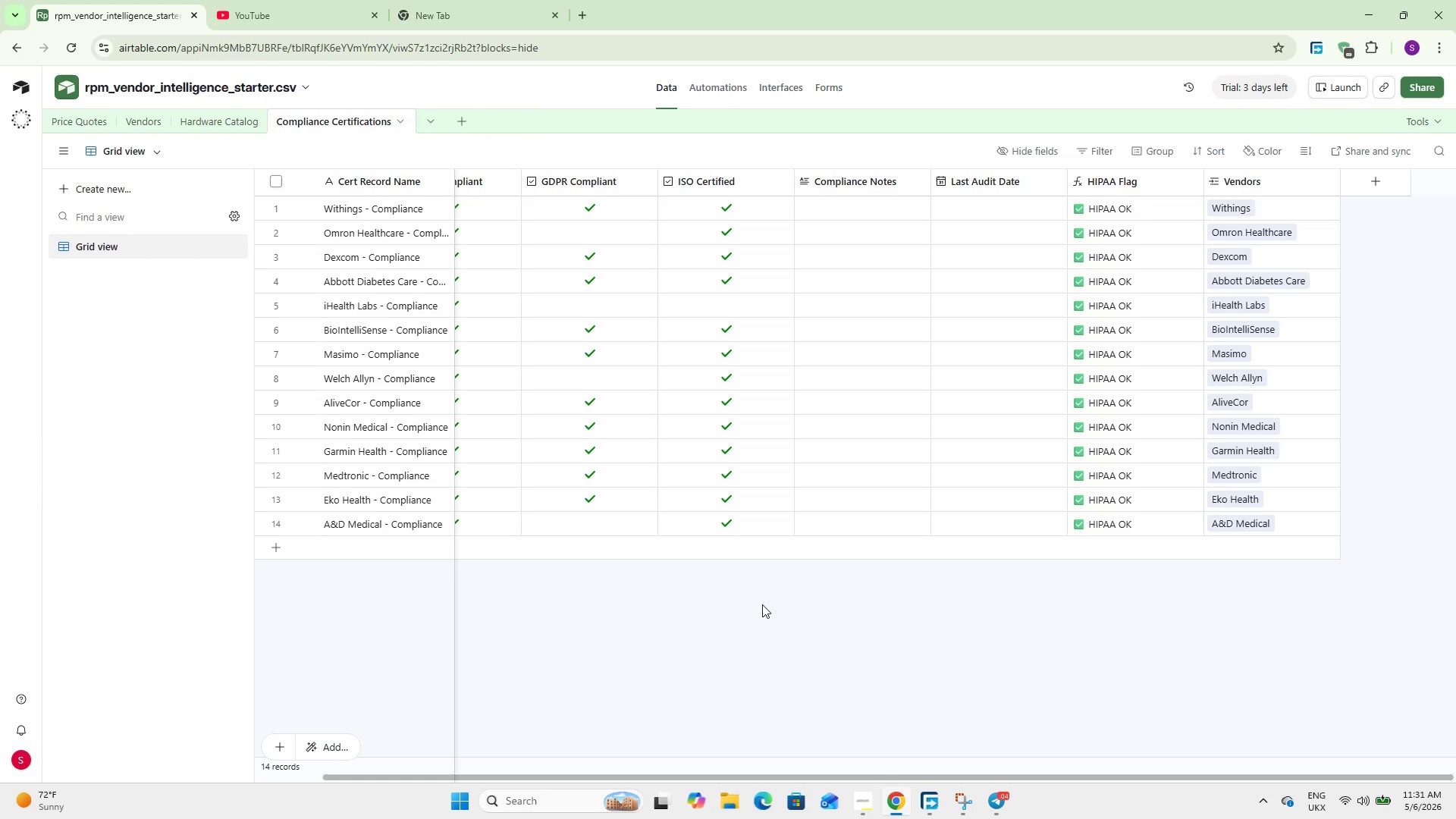 
left_click([217, 122])
 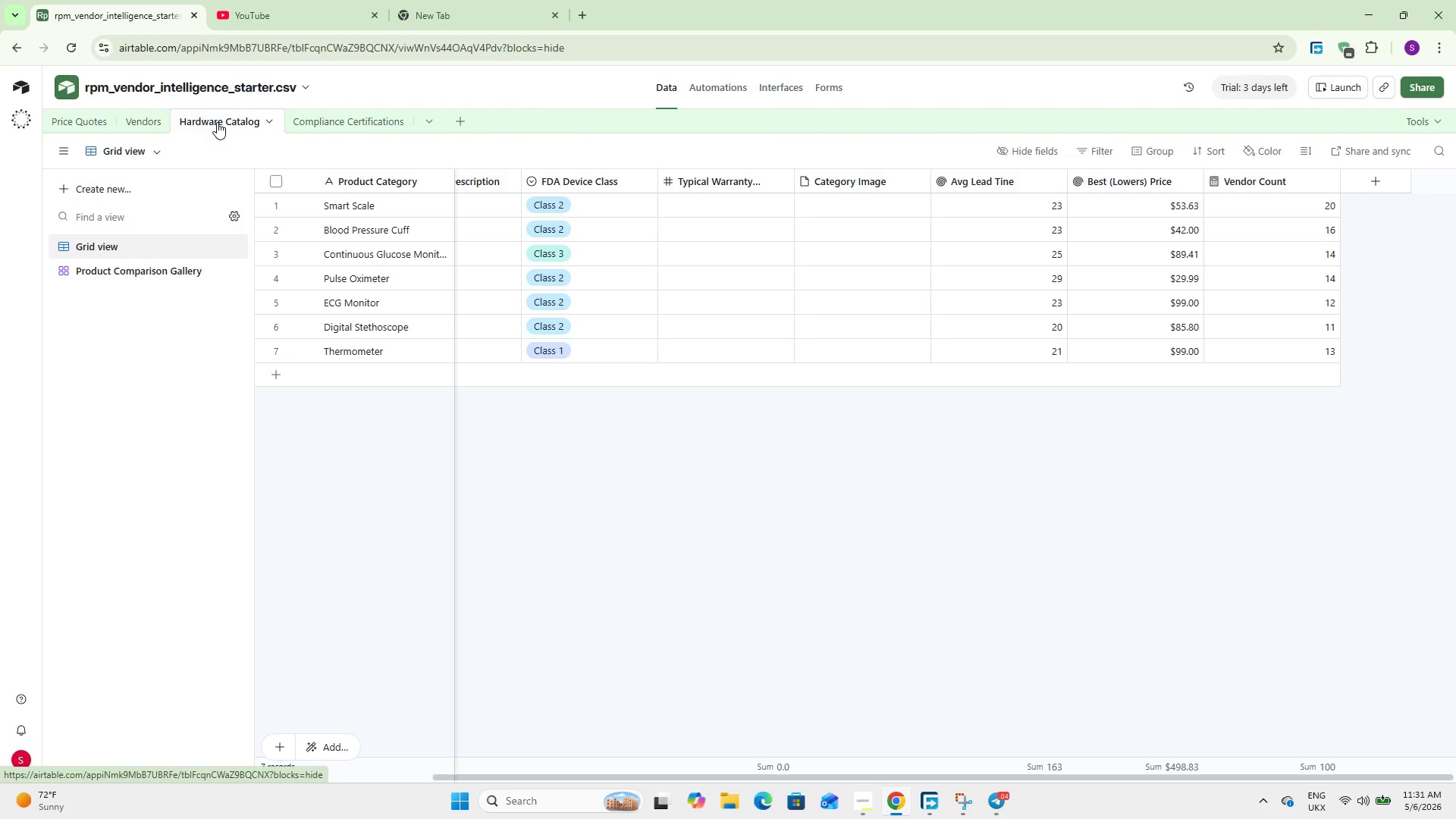 
left_click([158, 124])
 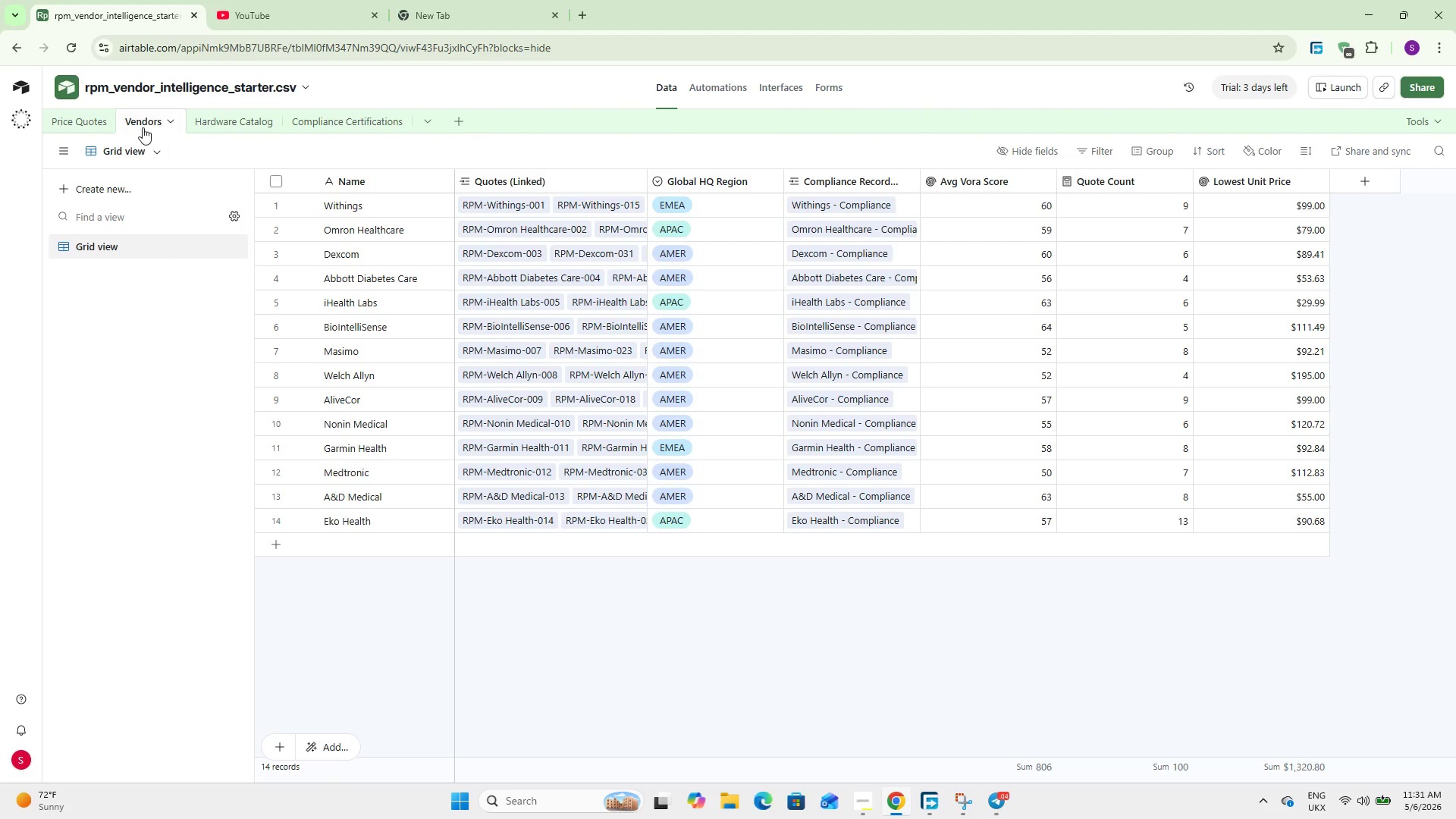 
left_click([85, 126])
 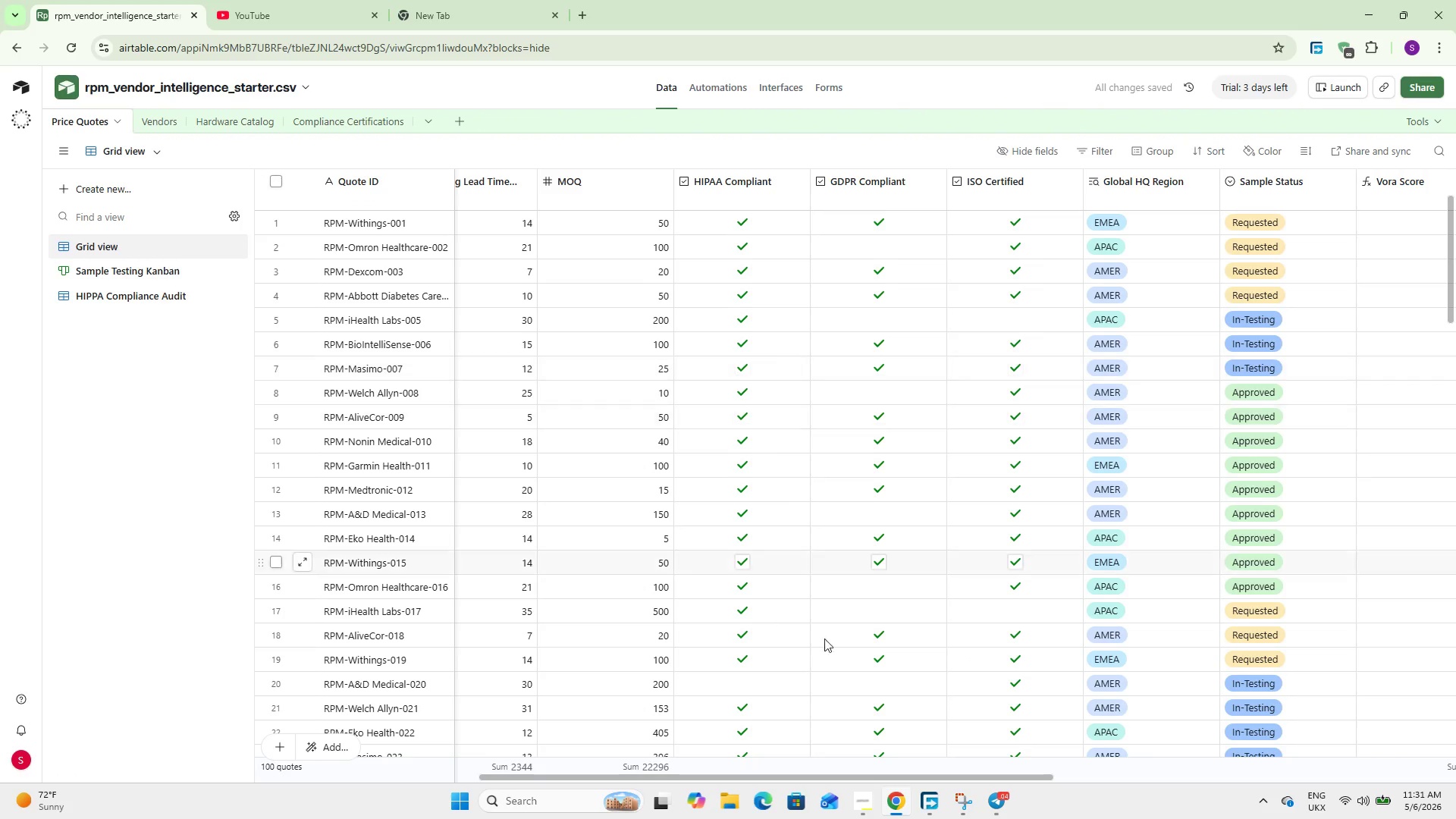 
wait(5.19)
 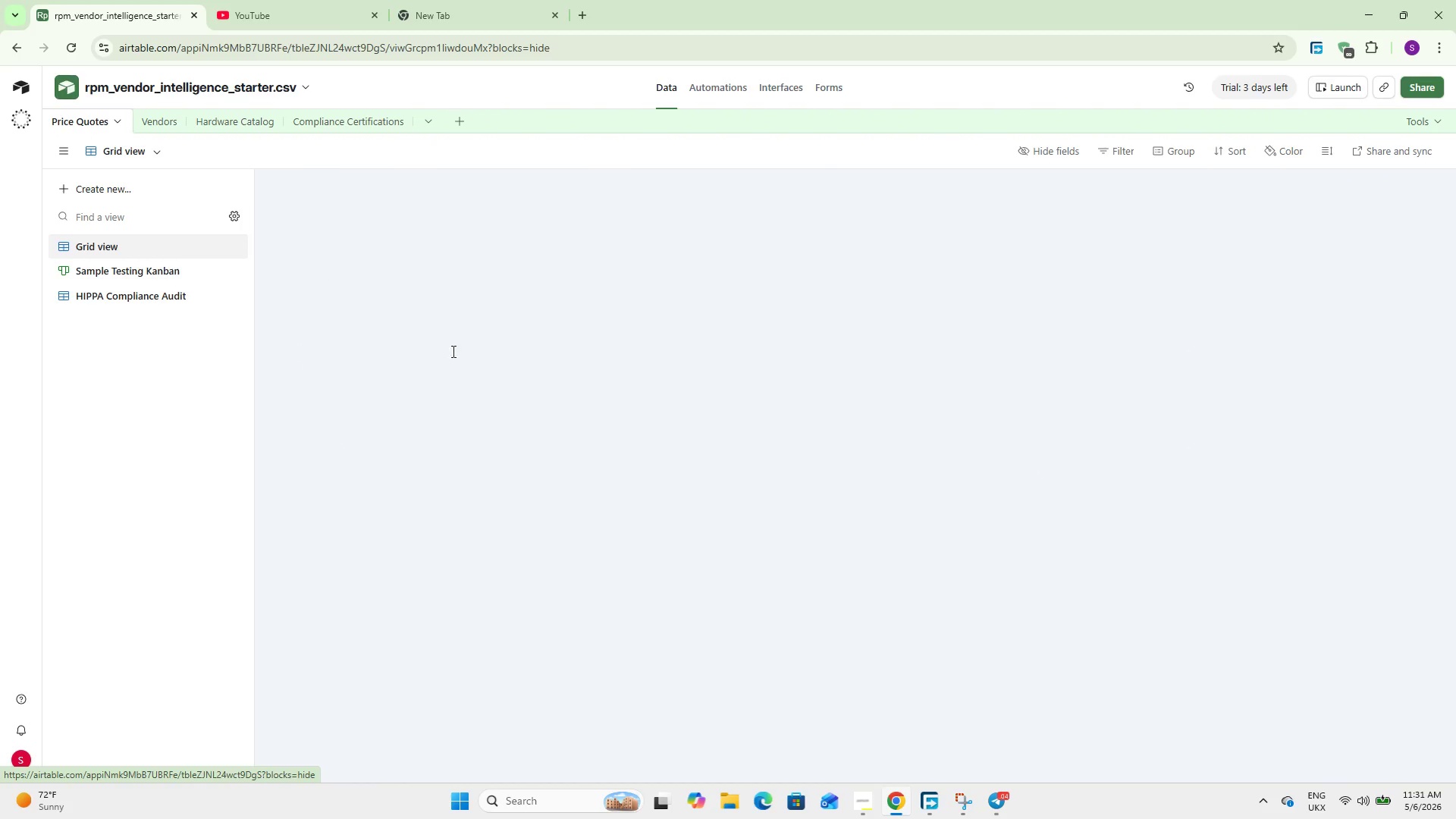 
left_click_drag(start_coordinate=[840, 776], to_coordinate=[951, 788])
 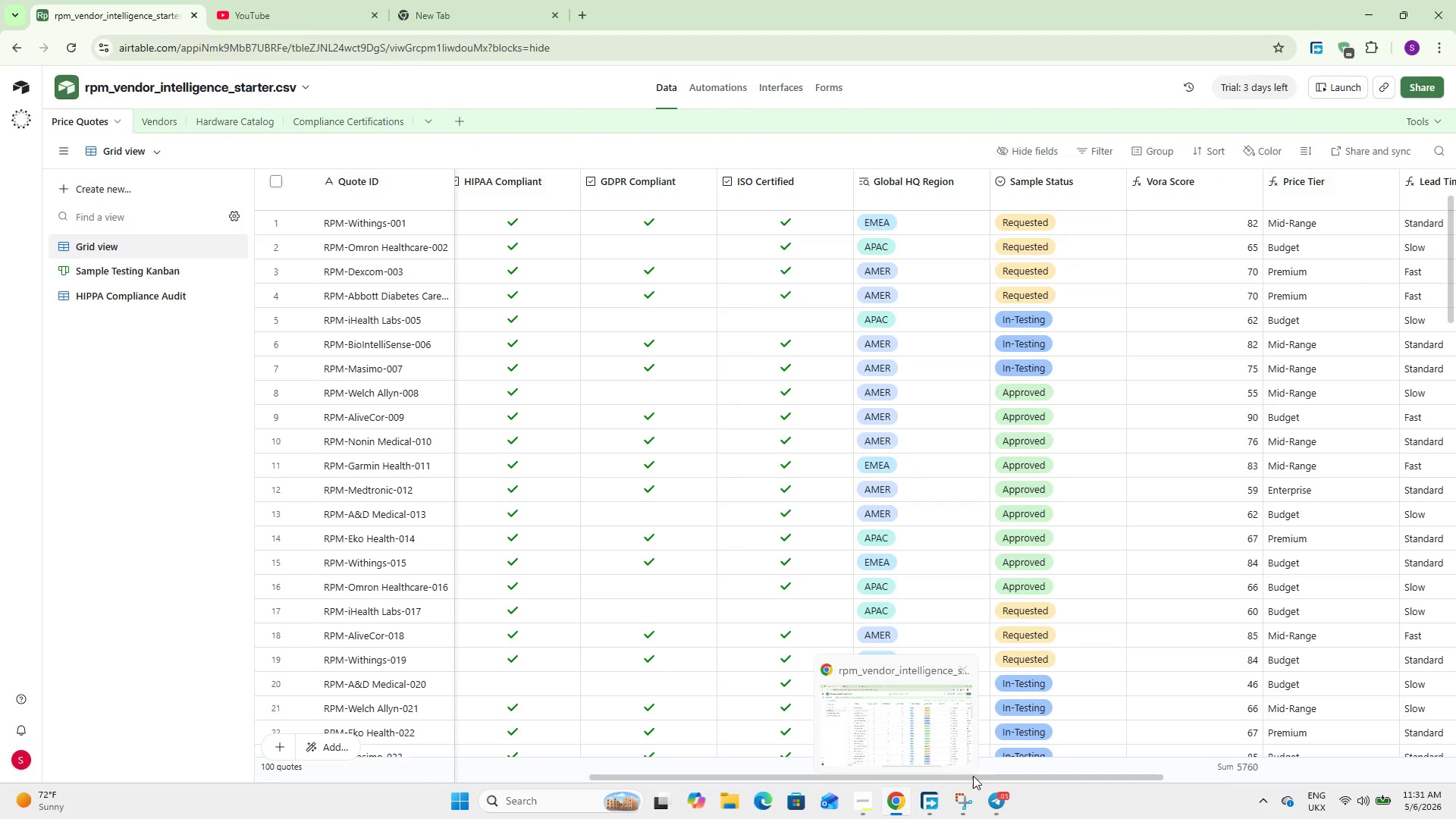 
left_click_drag(start_coordinate=[1012, 781], to_coordinate=[1125, 782])
 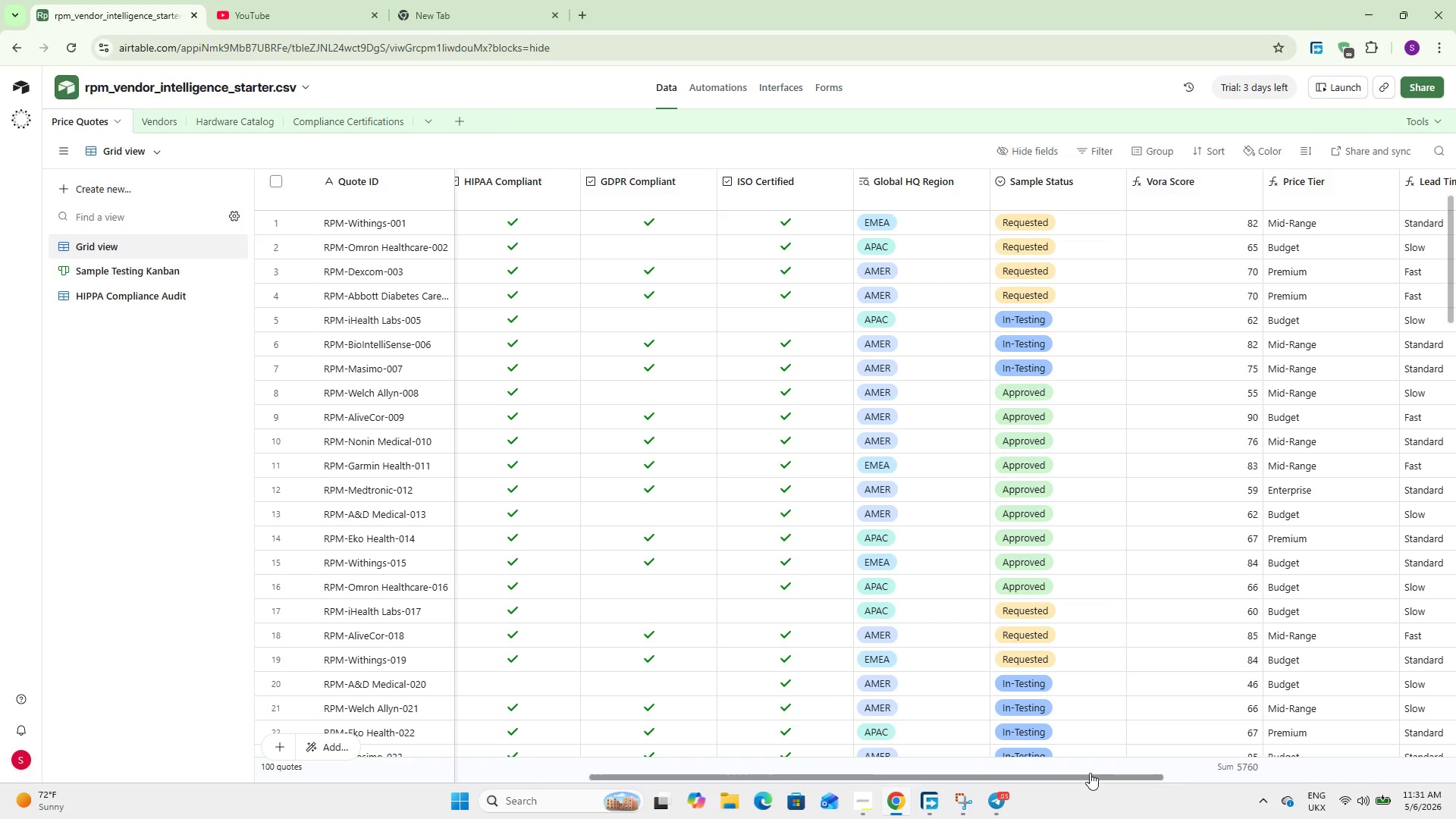 
left_click_drag(start_coordinate=[1090, 773], to_coordinate=[1172, 773])
 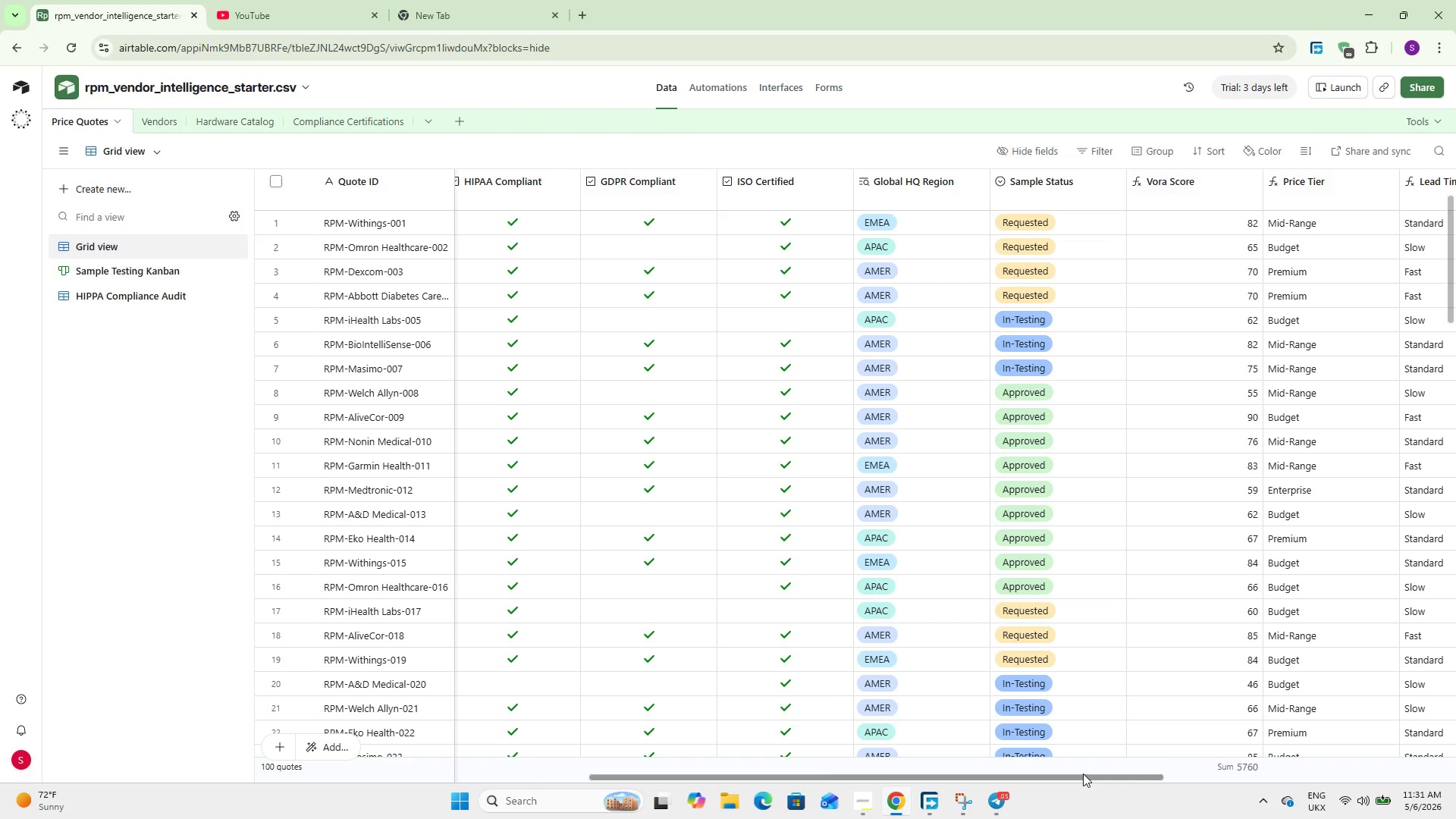 
left_click_drag(start_coordinate=[1083, 774], to_coordinate=[1144, 774])
 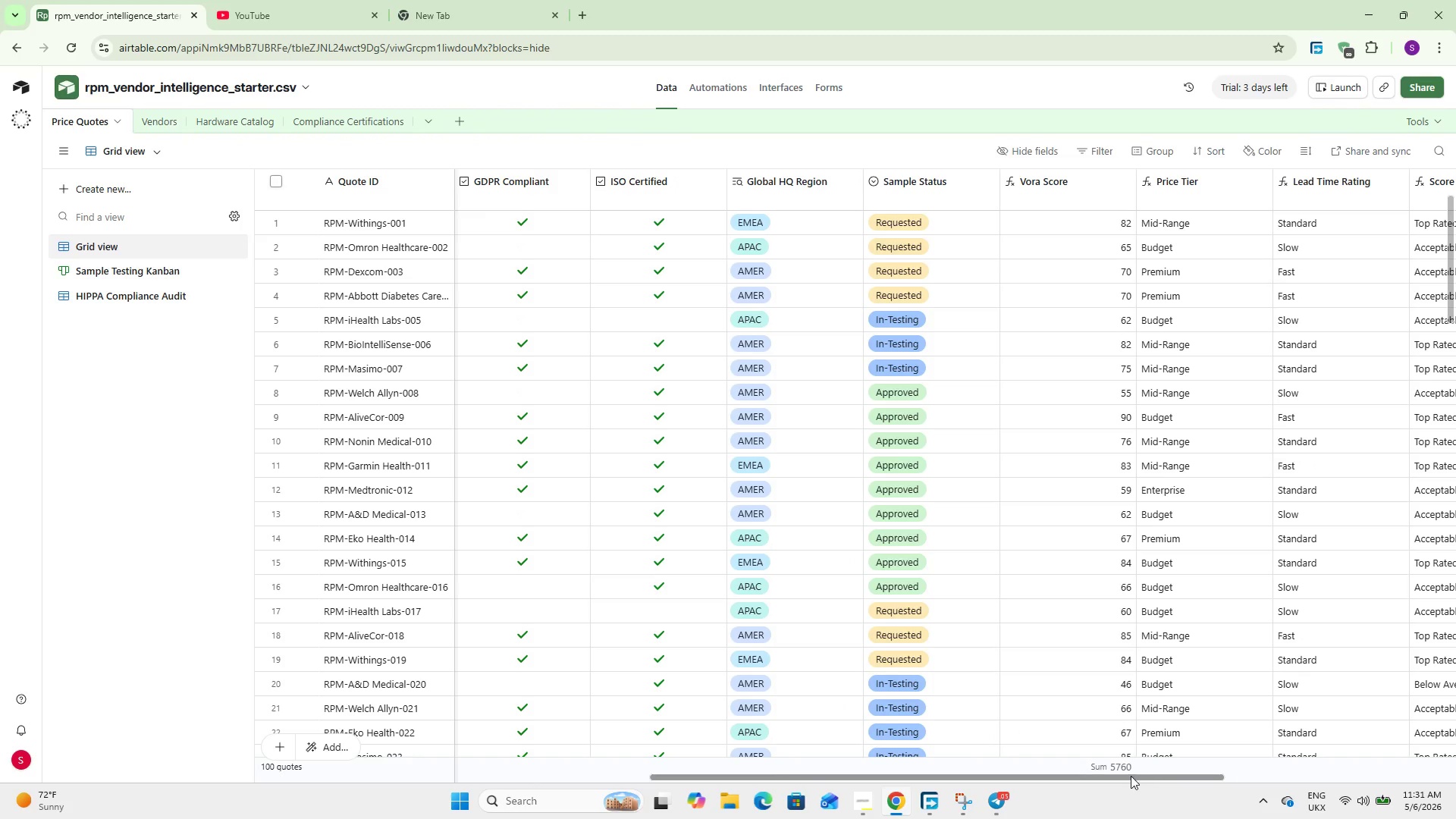 
left_click_drag(start_coordinate=[1131, 776], to_coordinate=[1362, 768])
 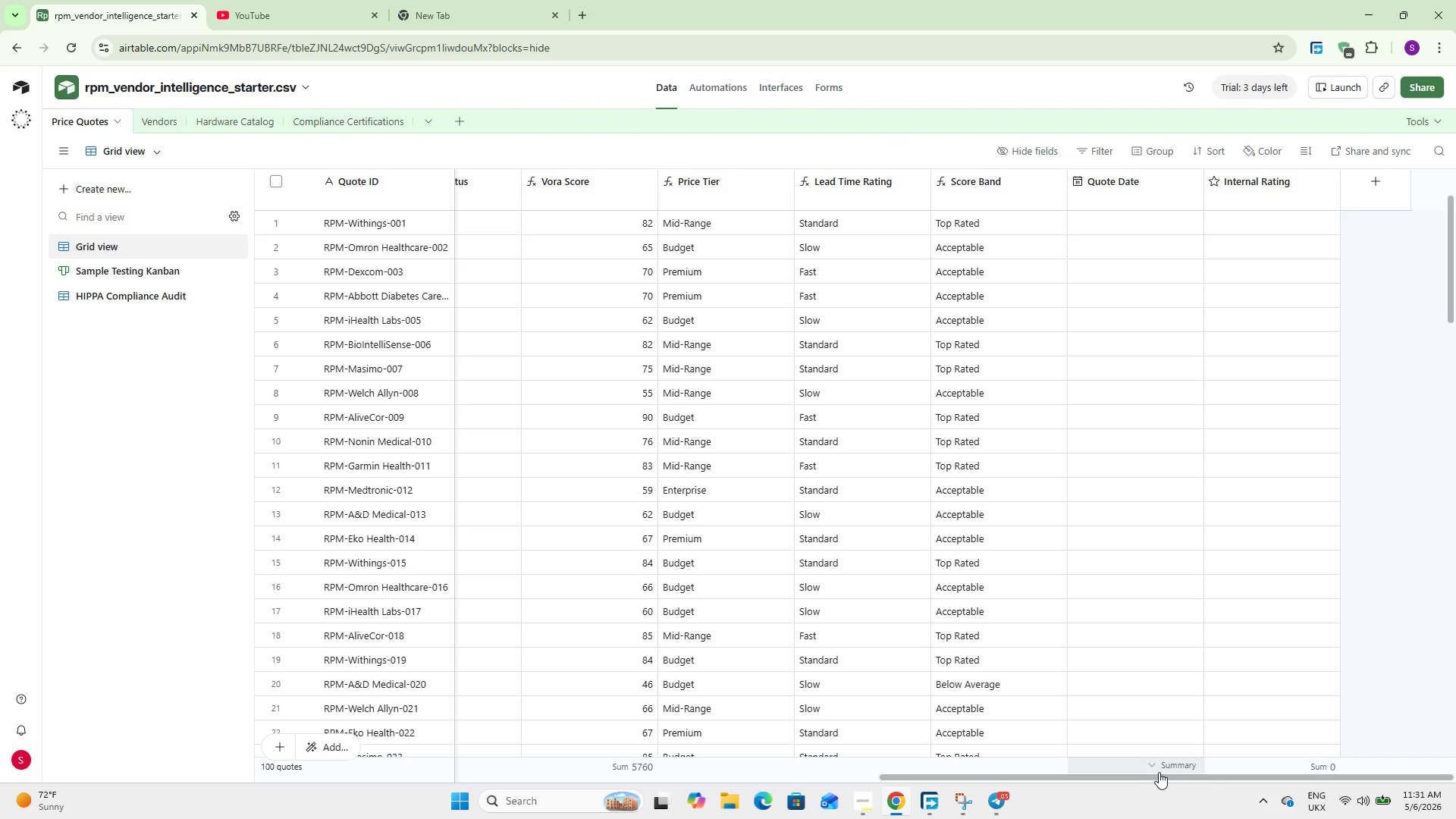 
left_click_drag(start_coordinate=[1144, 779], to_coordinate=[1281, 790])
 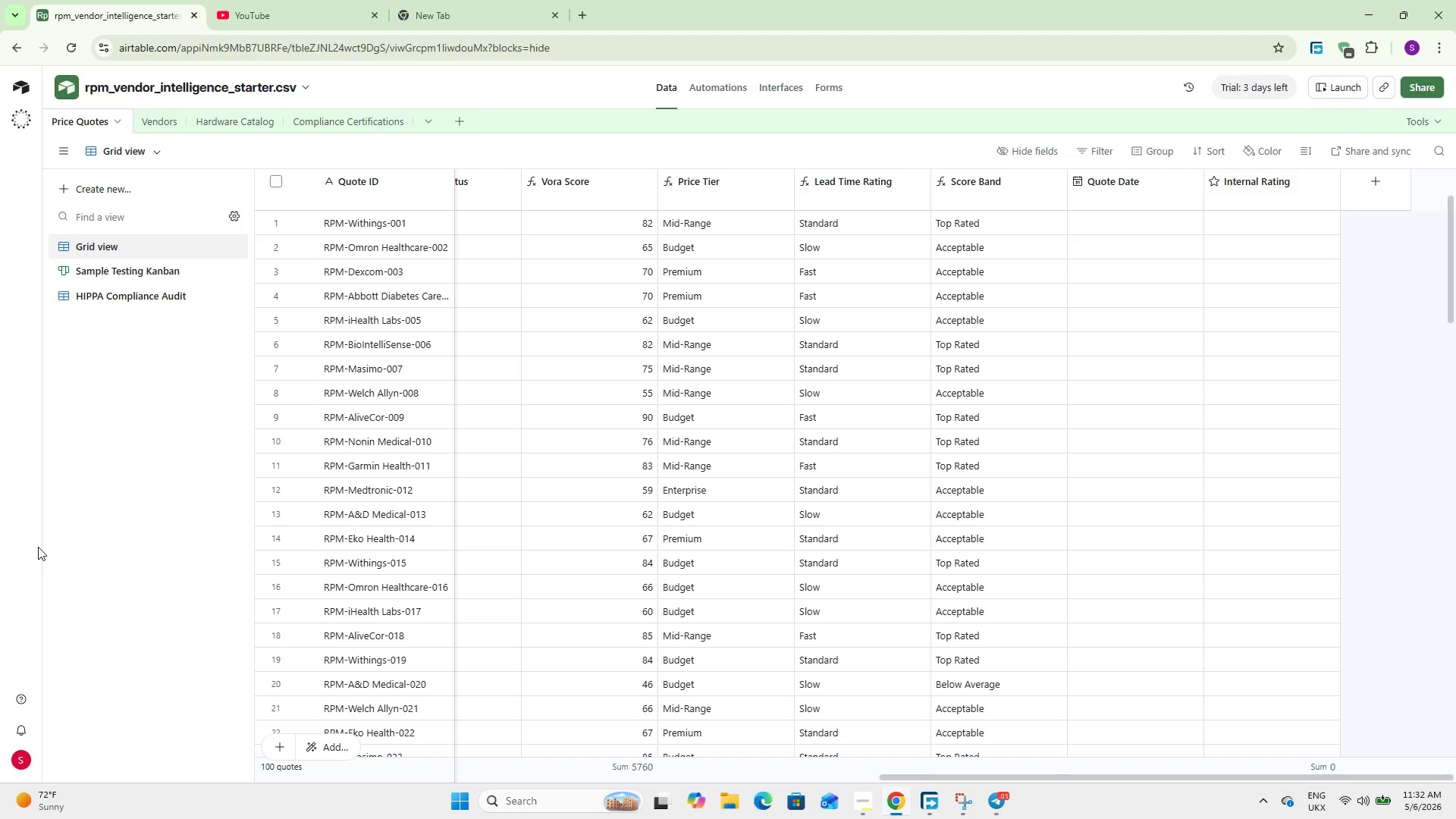 
wait(41.22)
 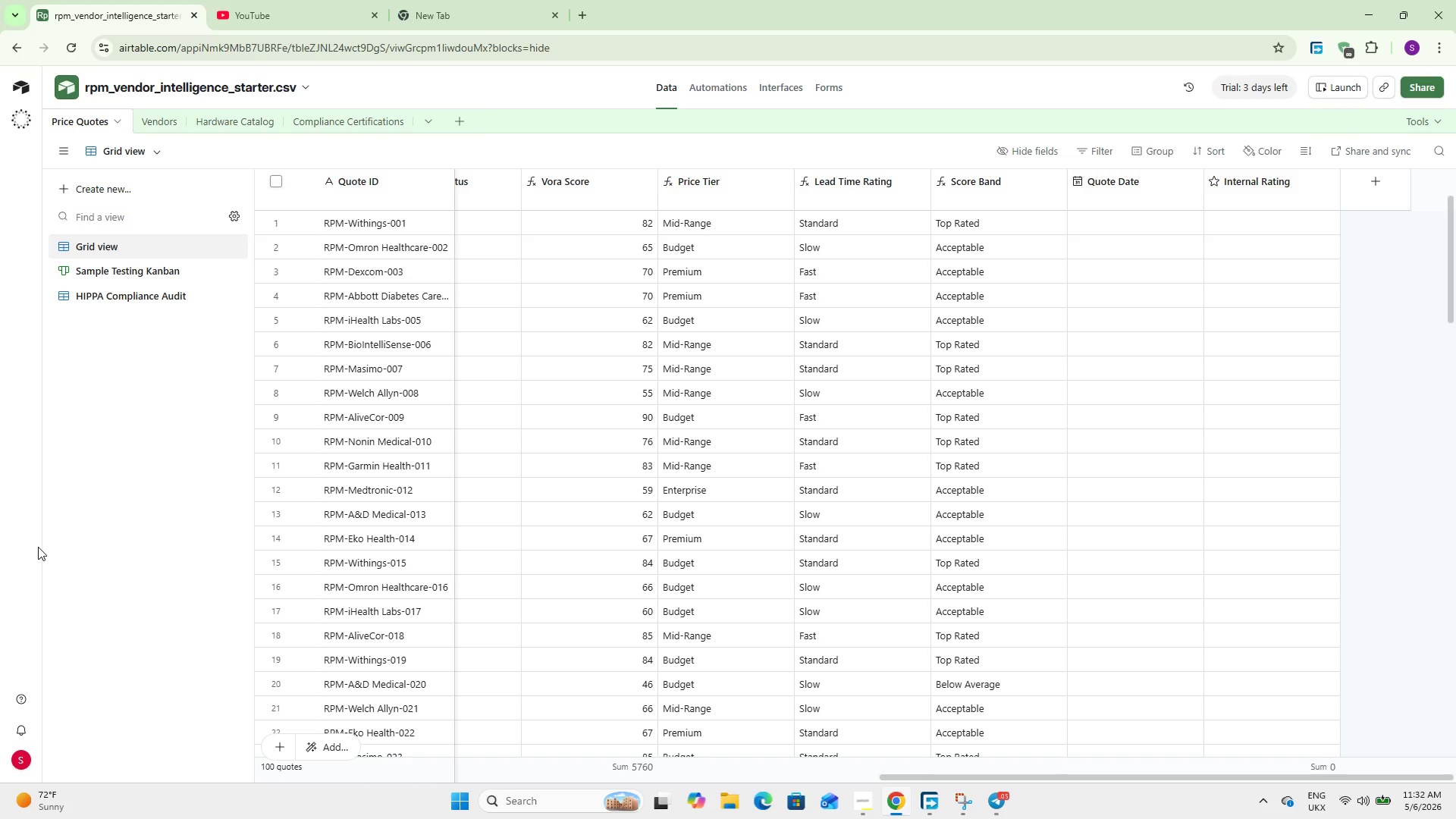 
left_click([783, 79])
 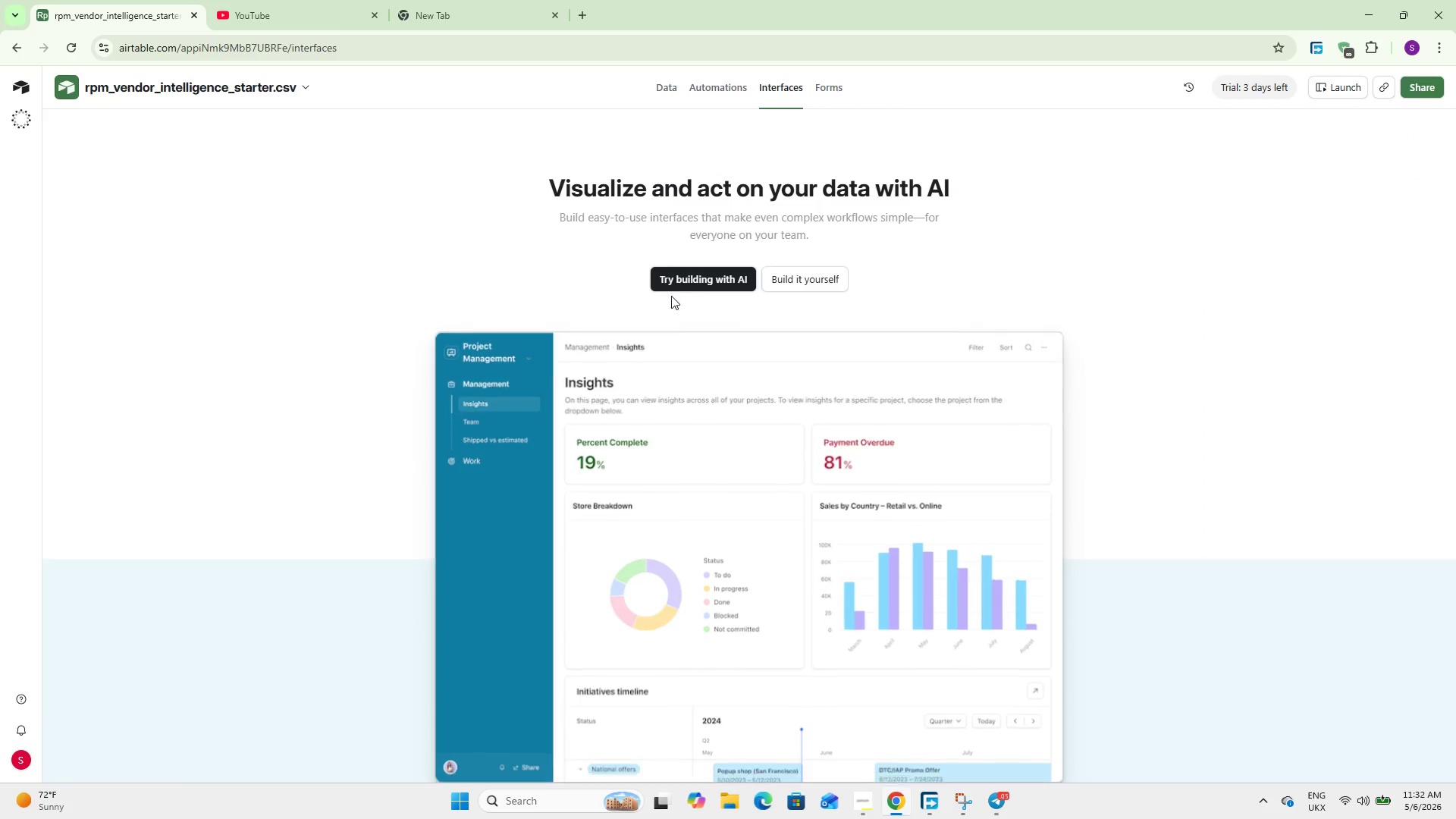 
left_click([795, 282])
 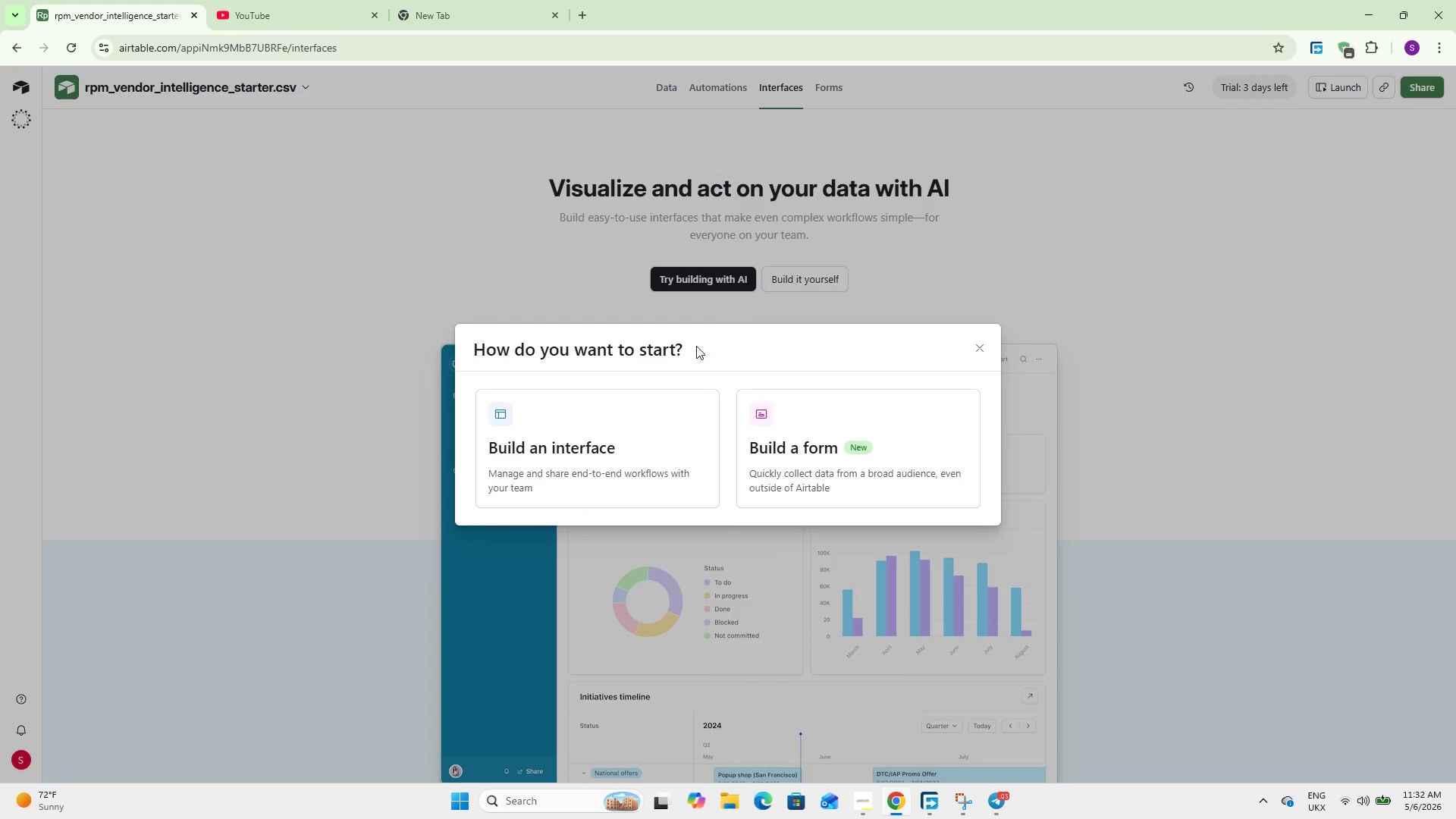 
left_click([603, 423])
 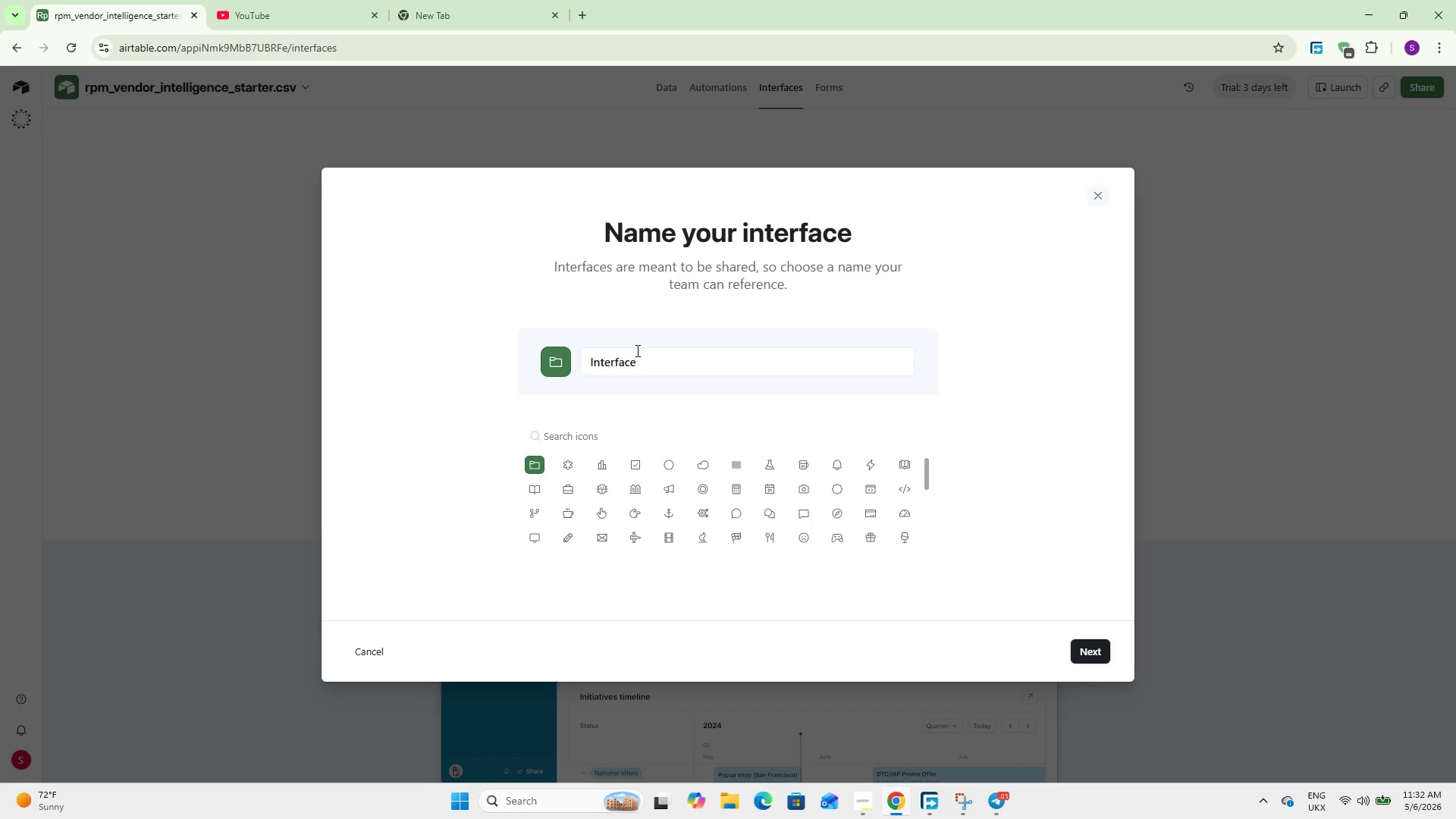 
wait(16.2)
 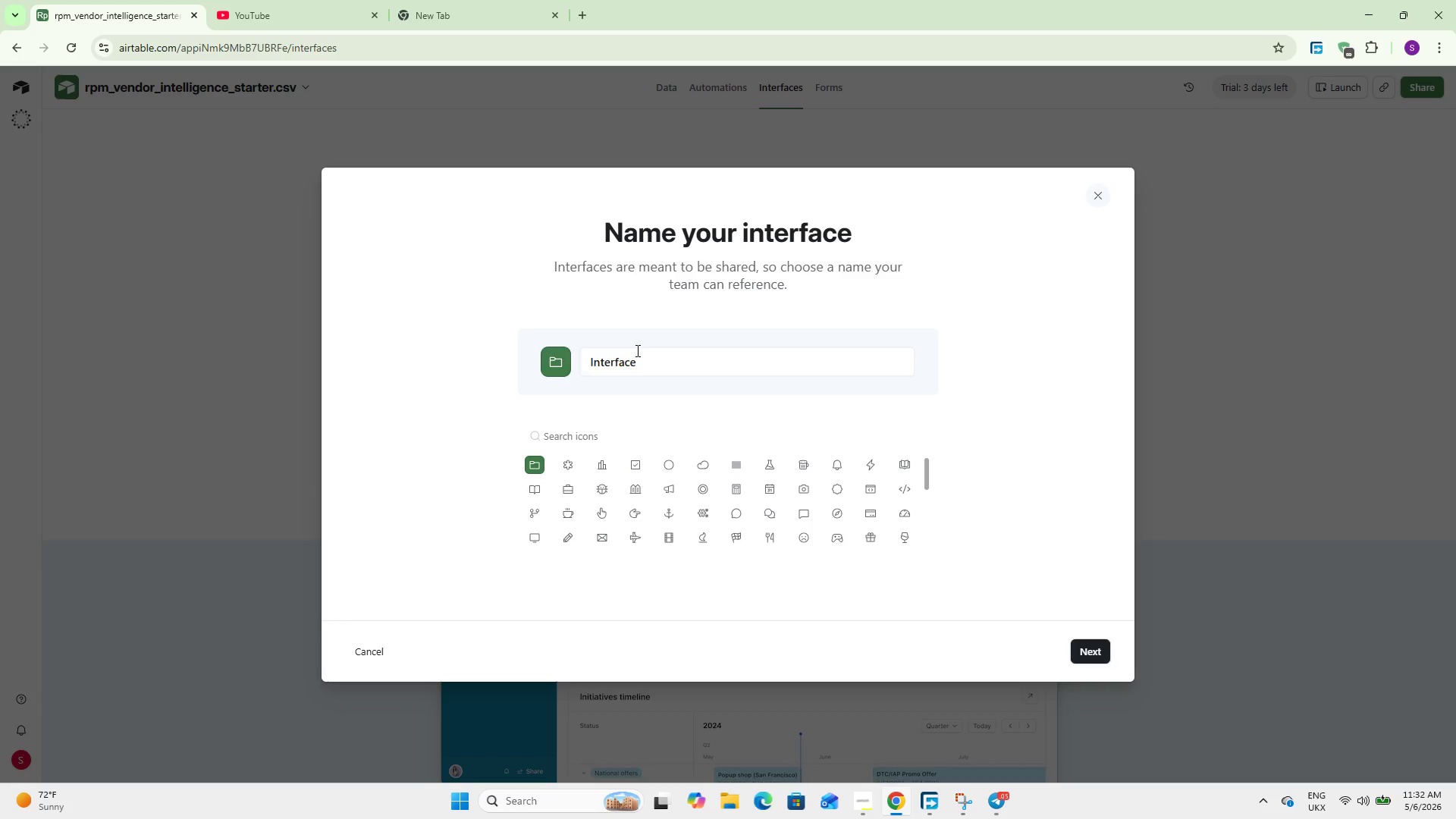 
double_click([640, 356])
 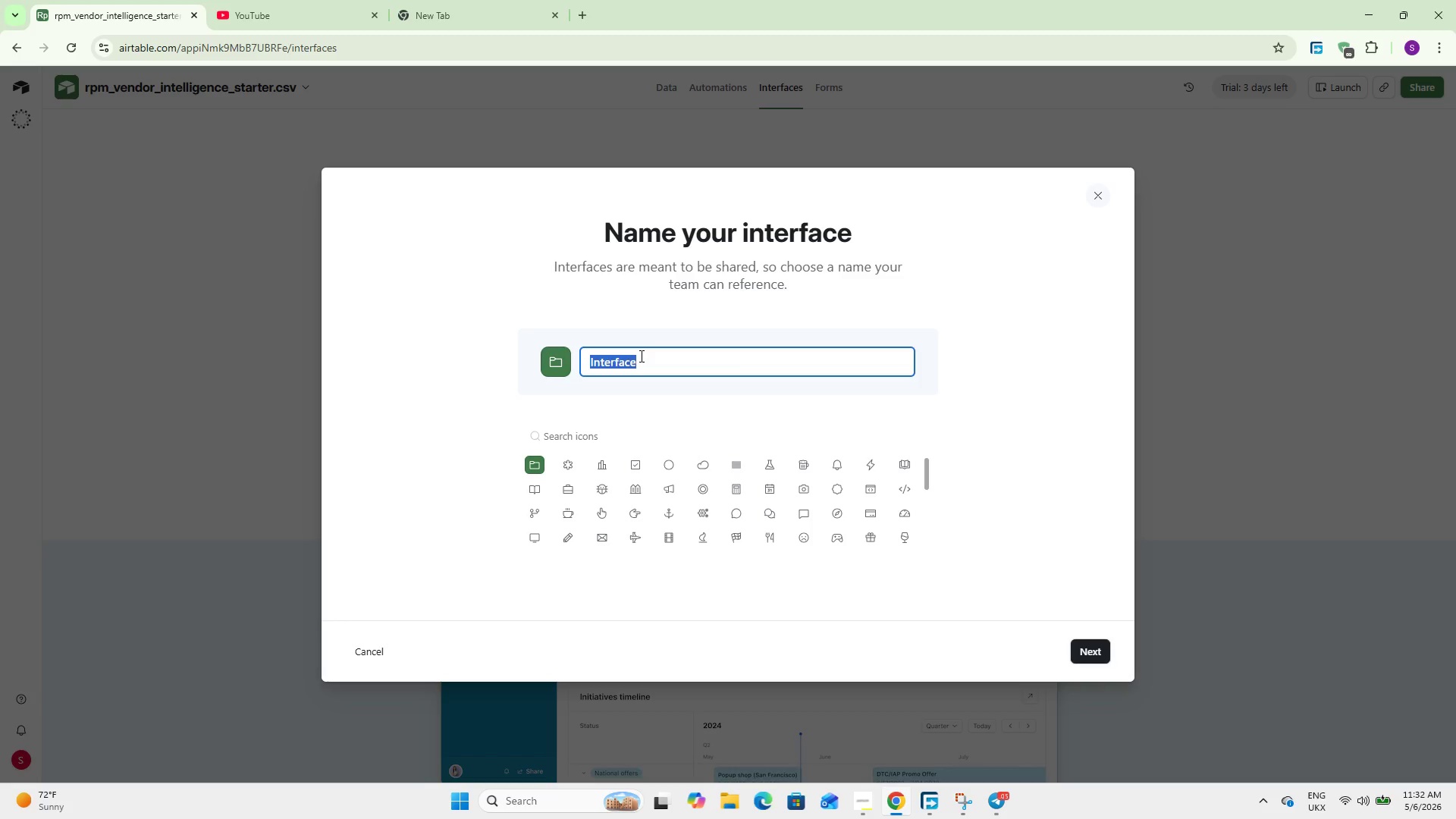 
type(Vendor Comparison Dashboard)
 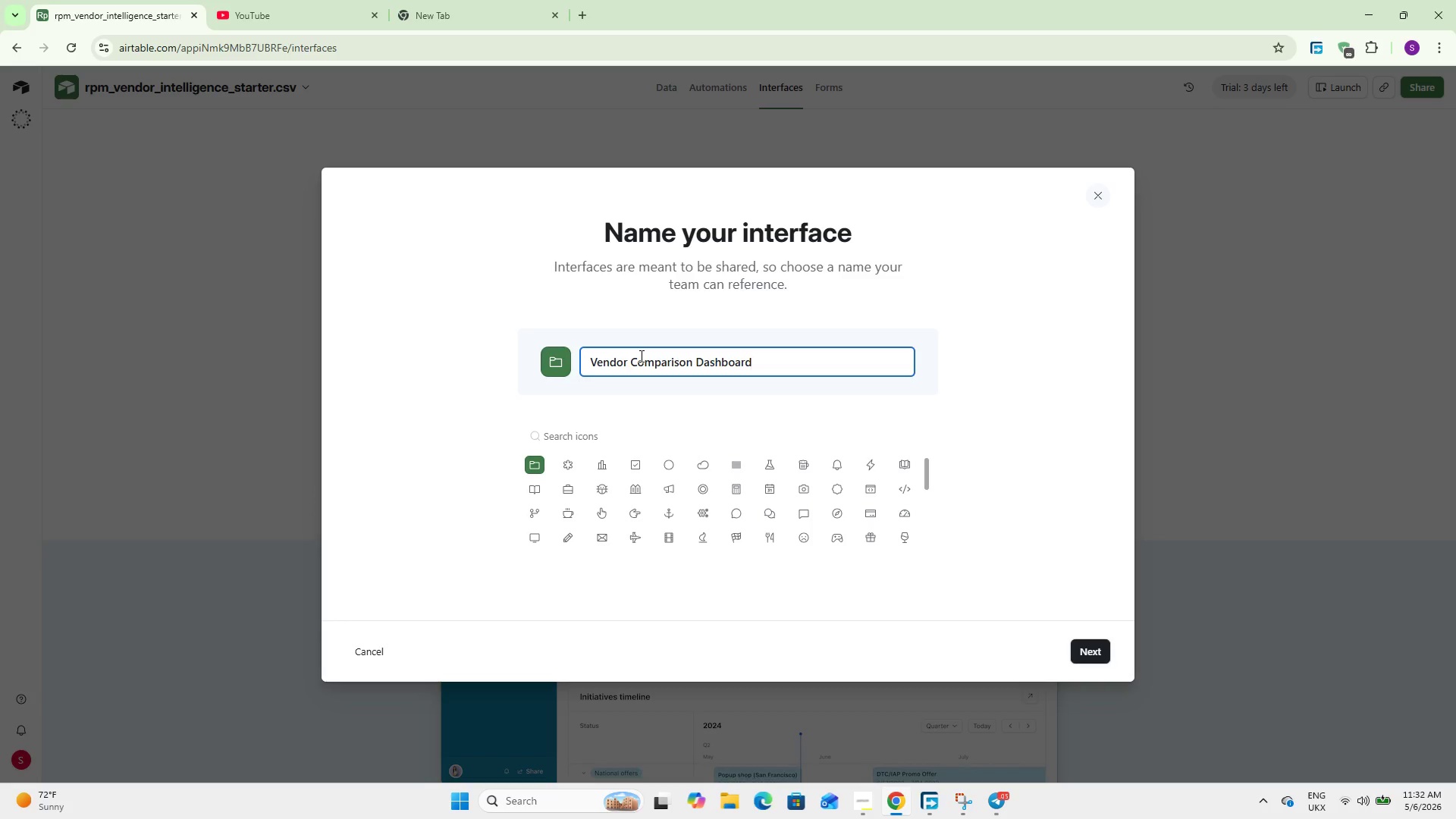 
left_click([1094, 651])
 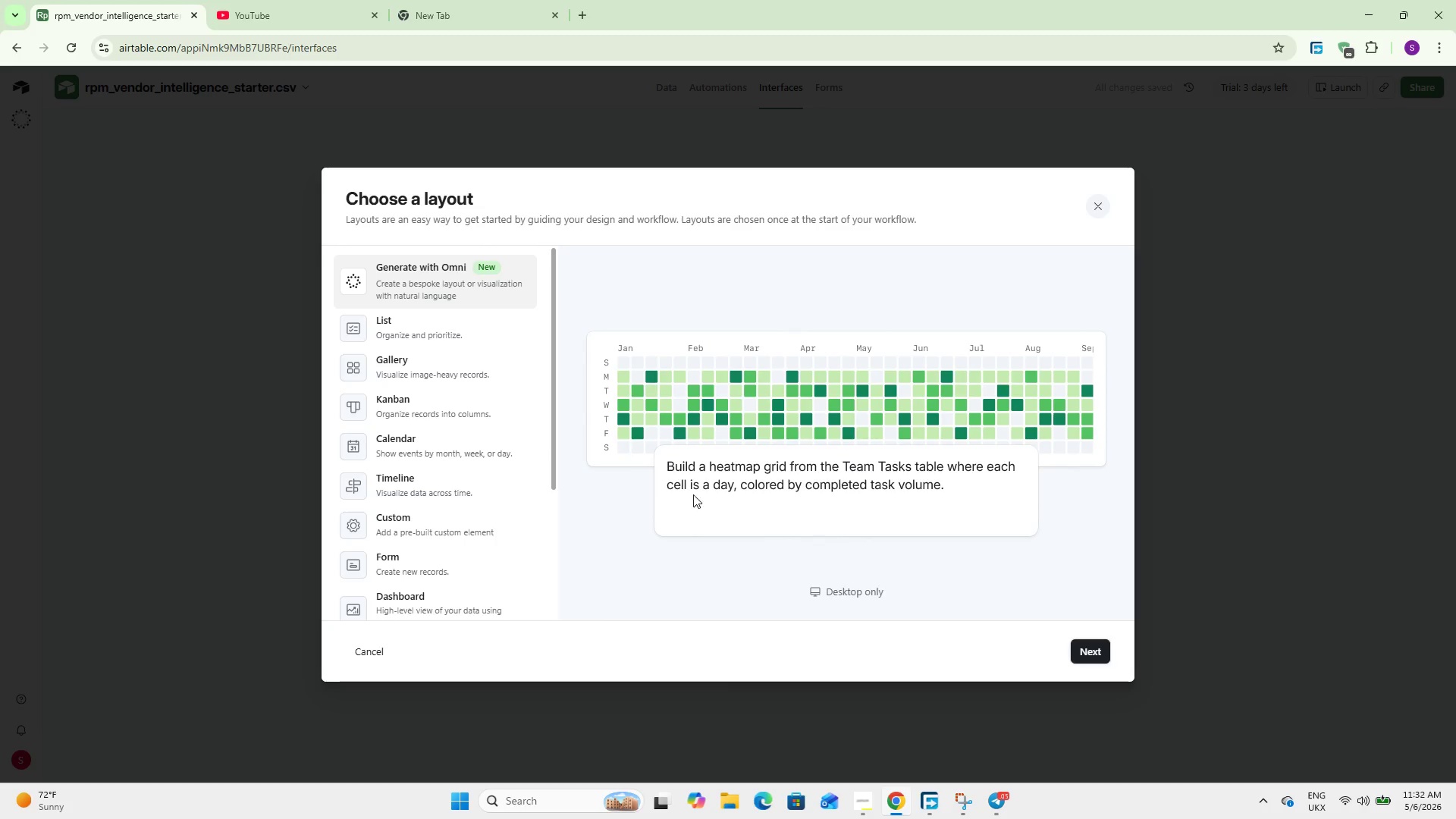 
scroll: coordinate [438, 389], scroll_direction: down, amount: 9.0
 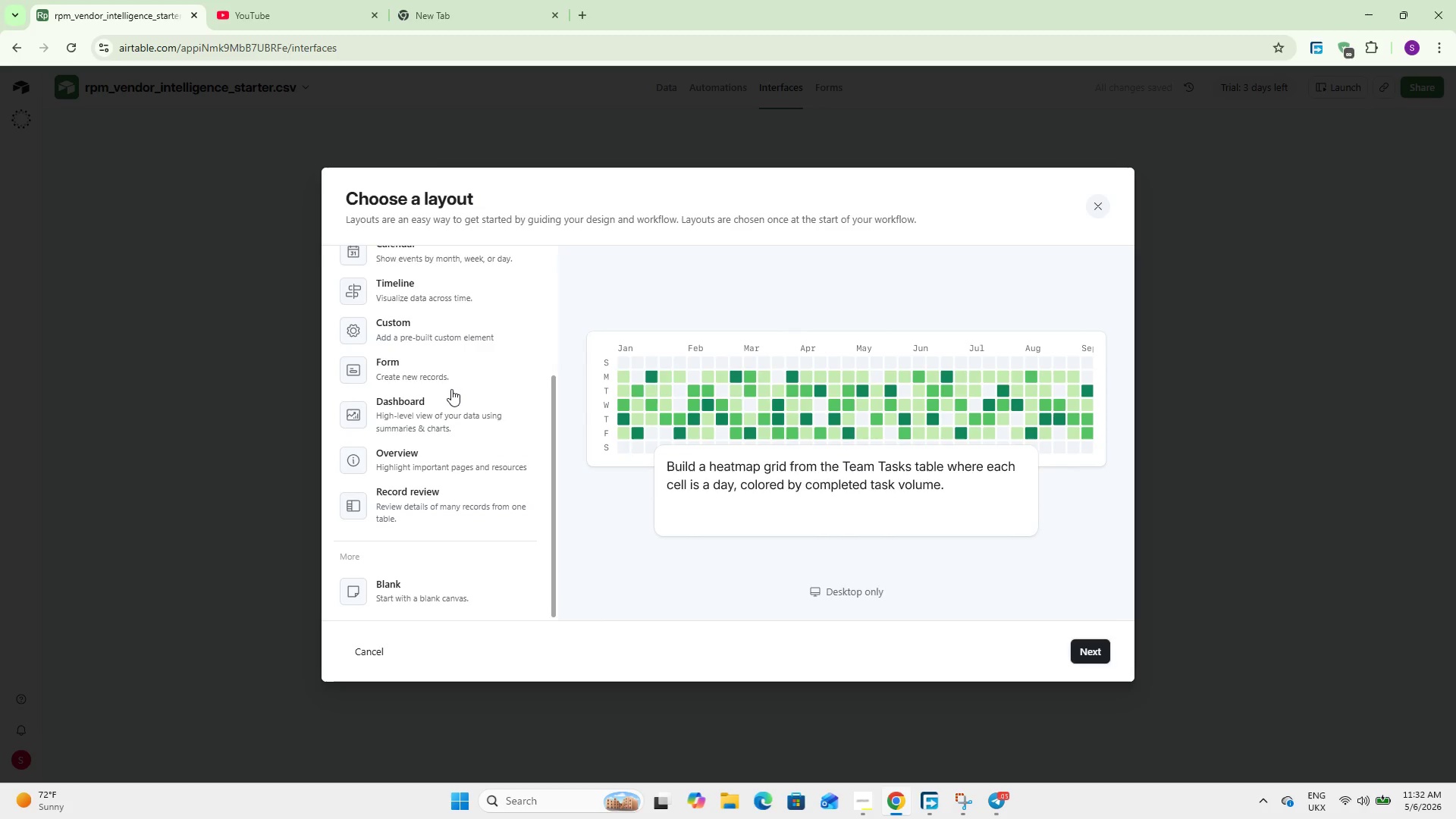 
left_click([448, 585])
 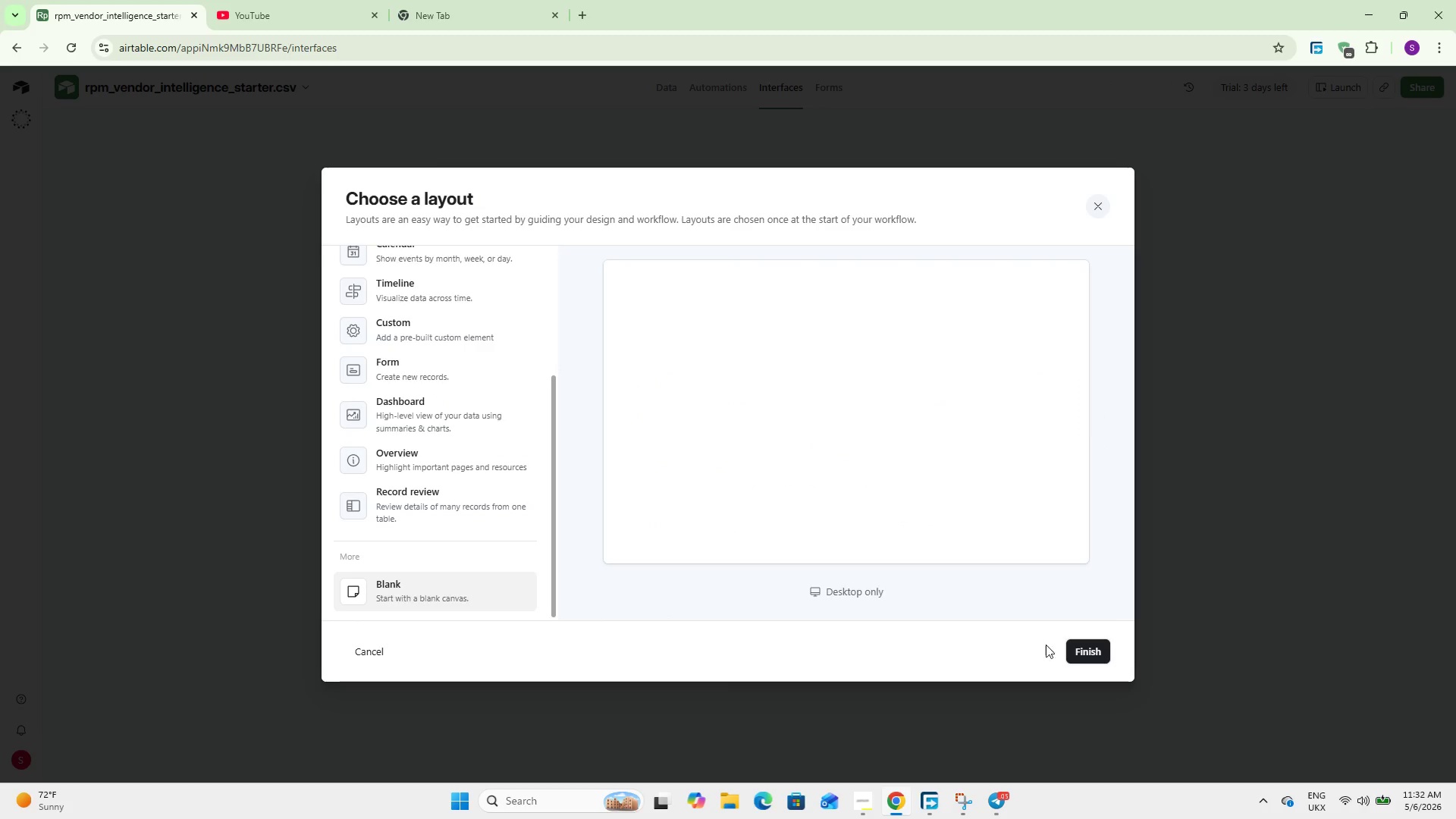 
left_click([1085, 650])
 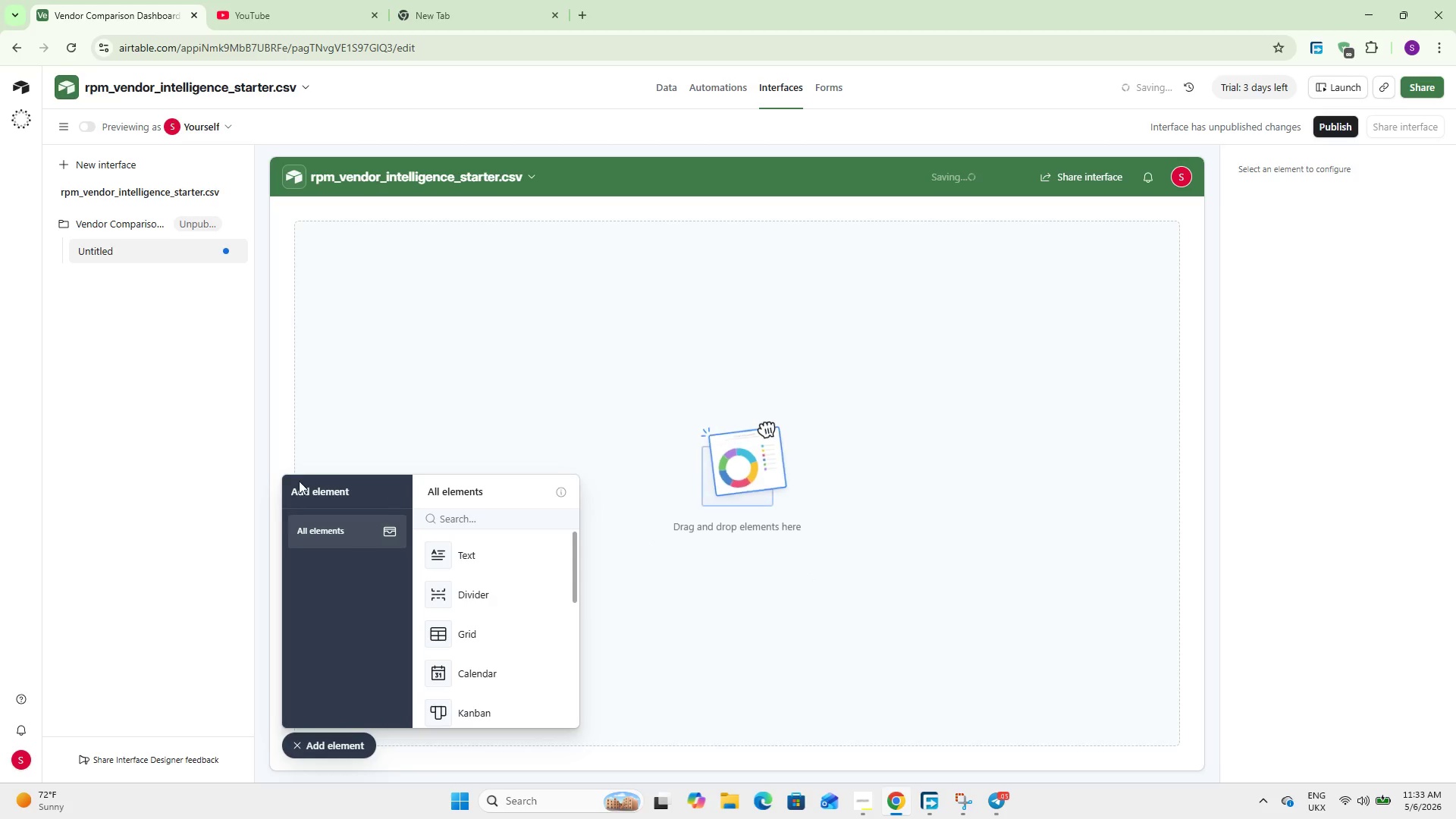 
left_click([521, 565])
 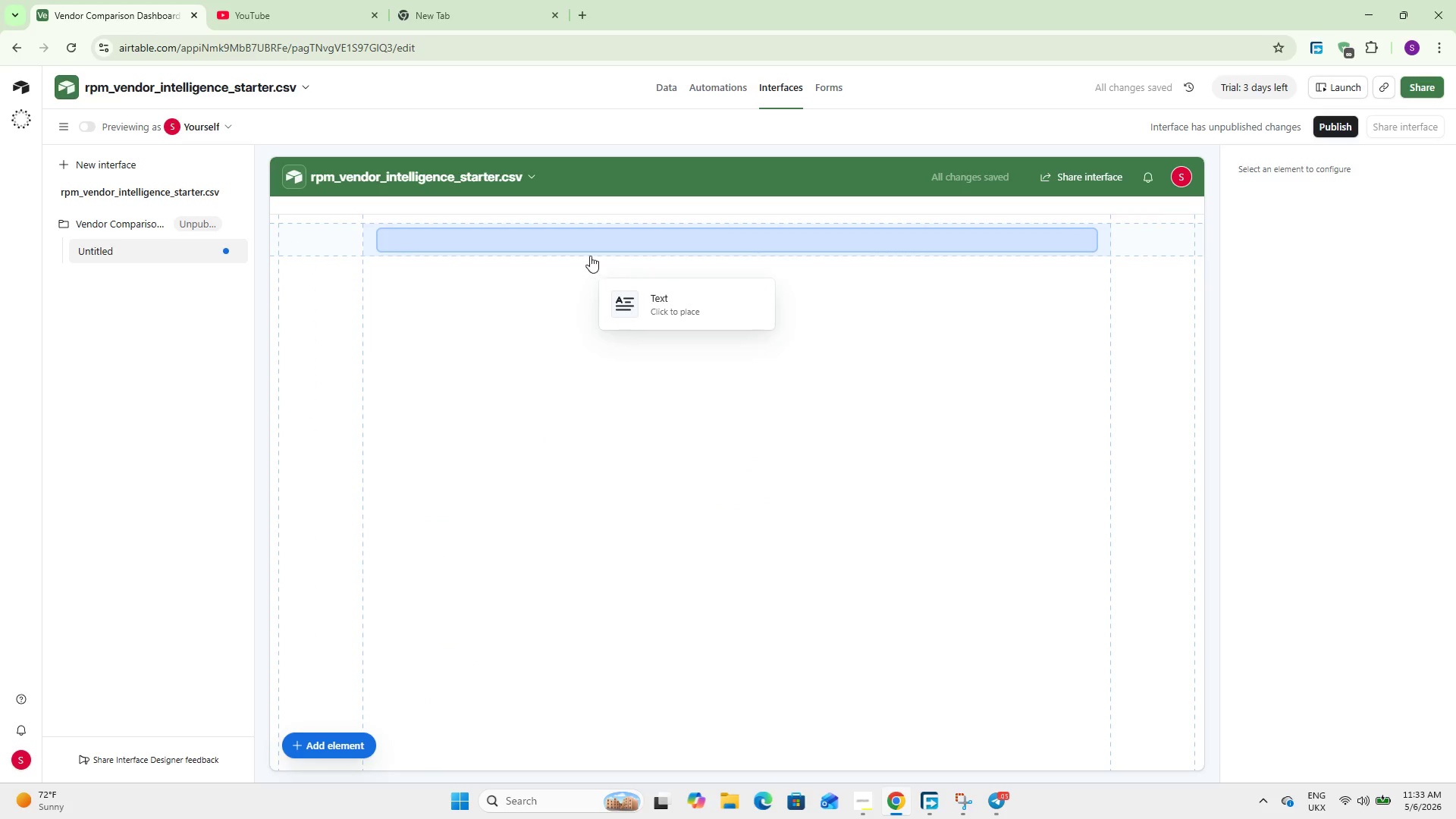 
left_click([596, 231])
 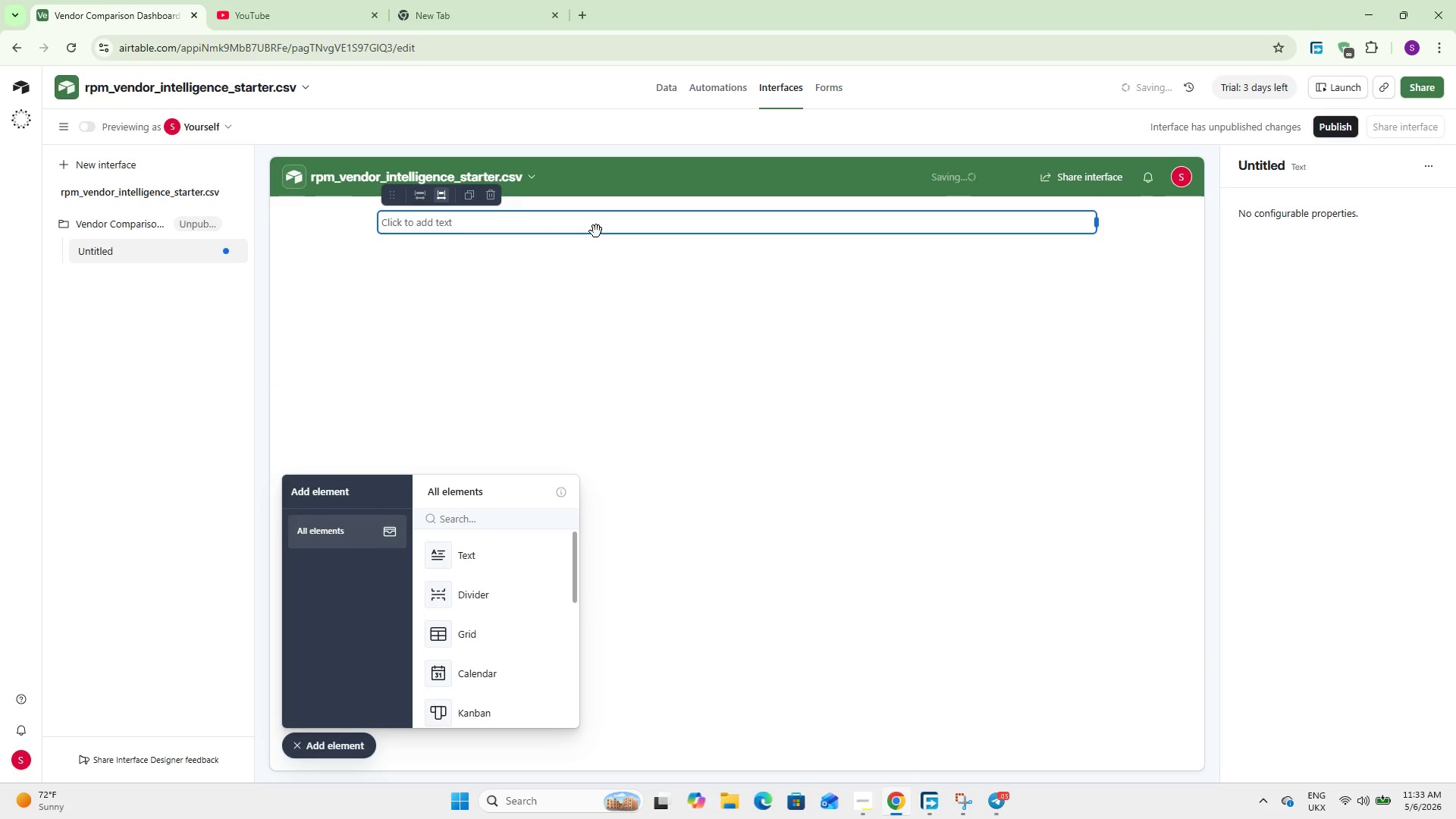 
double_click([596, 231])
 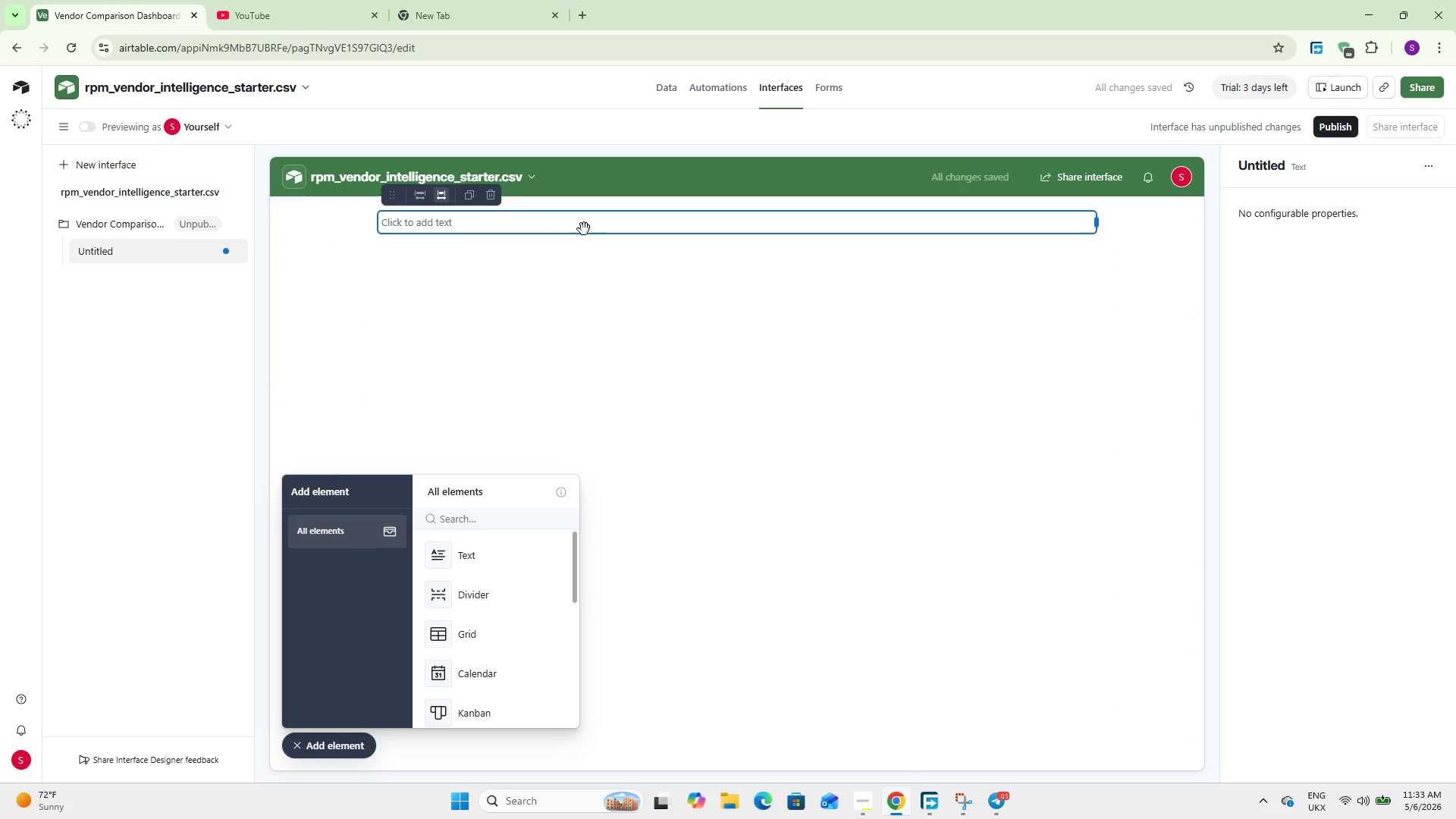 
double_click([559, 226])
 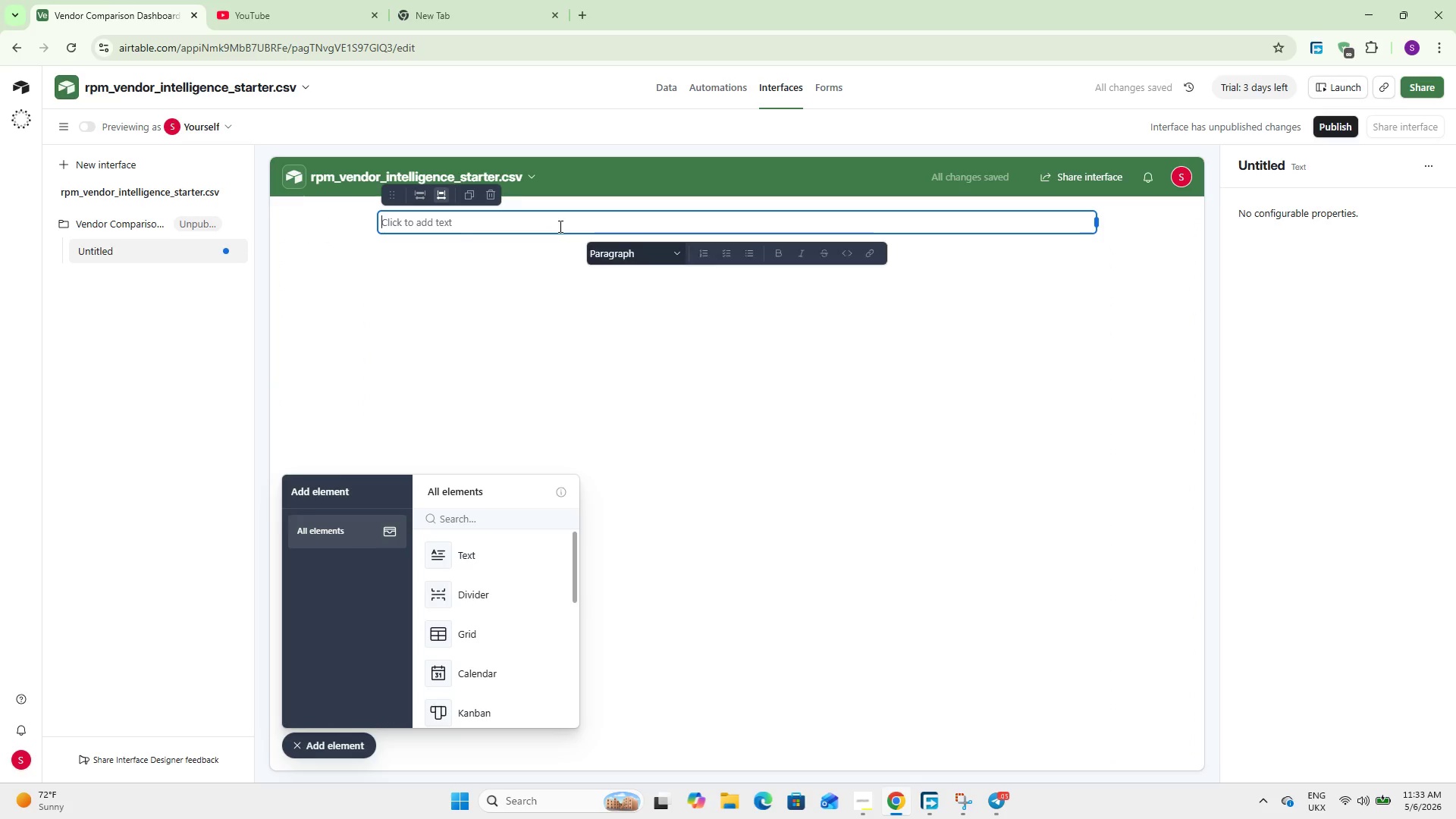 
triple_click([559, 226])
 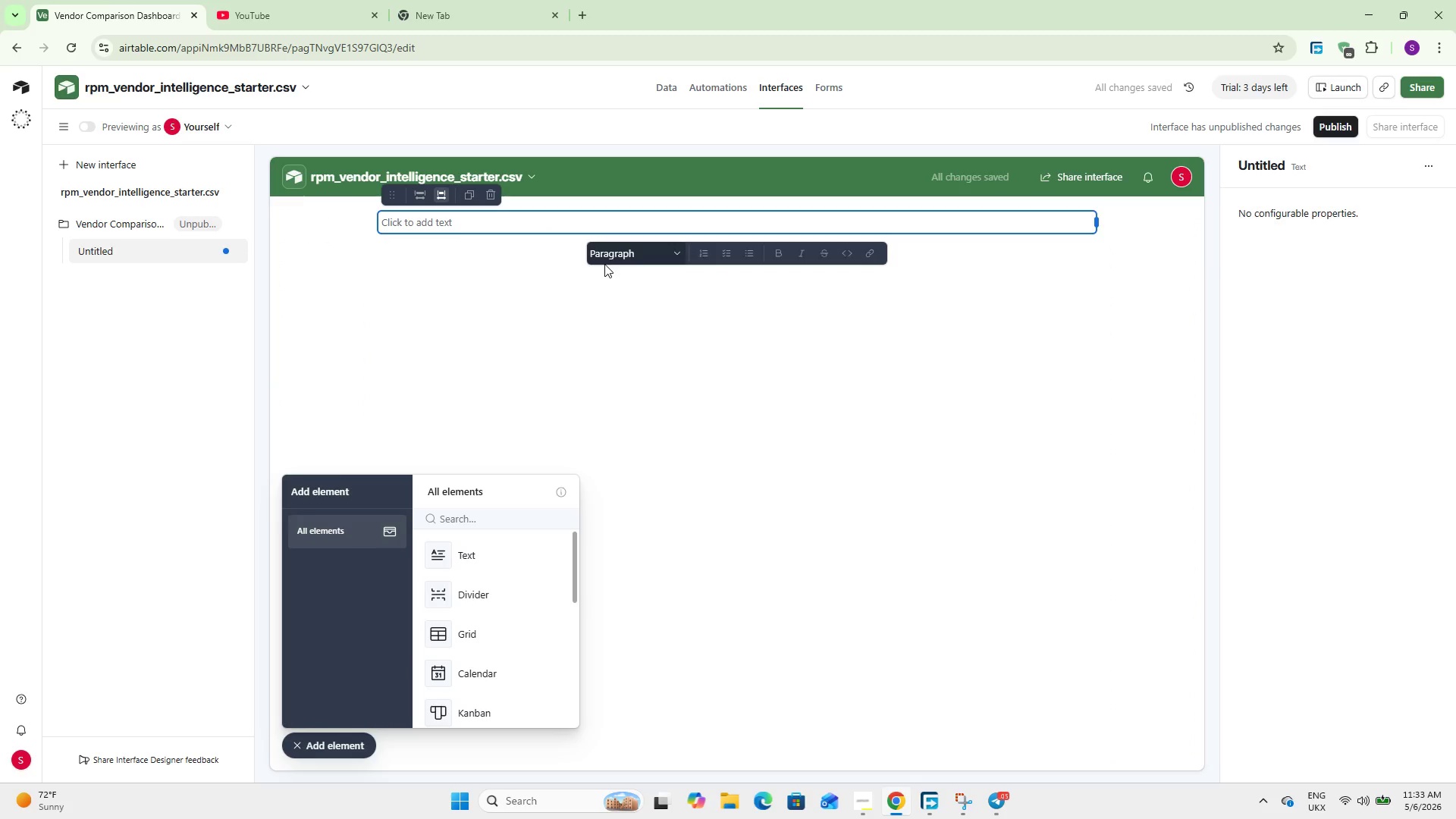 
double_click([604, 254])
 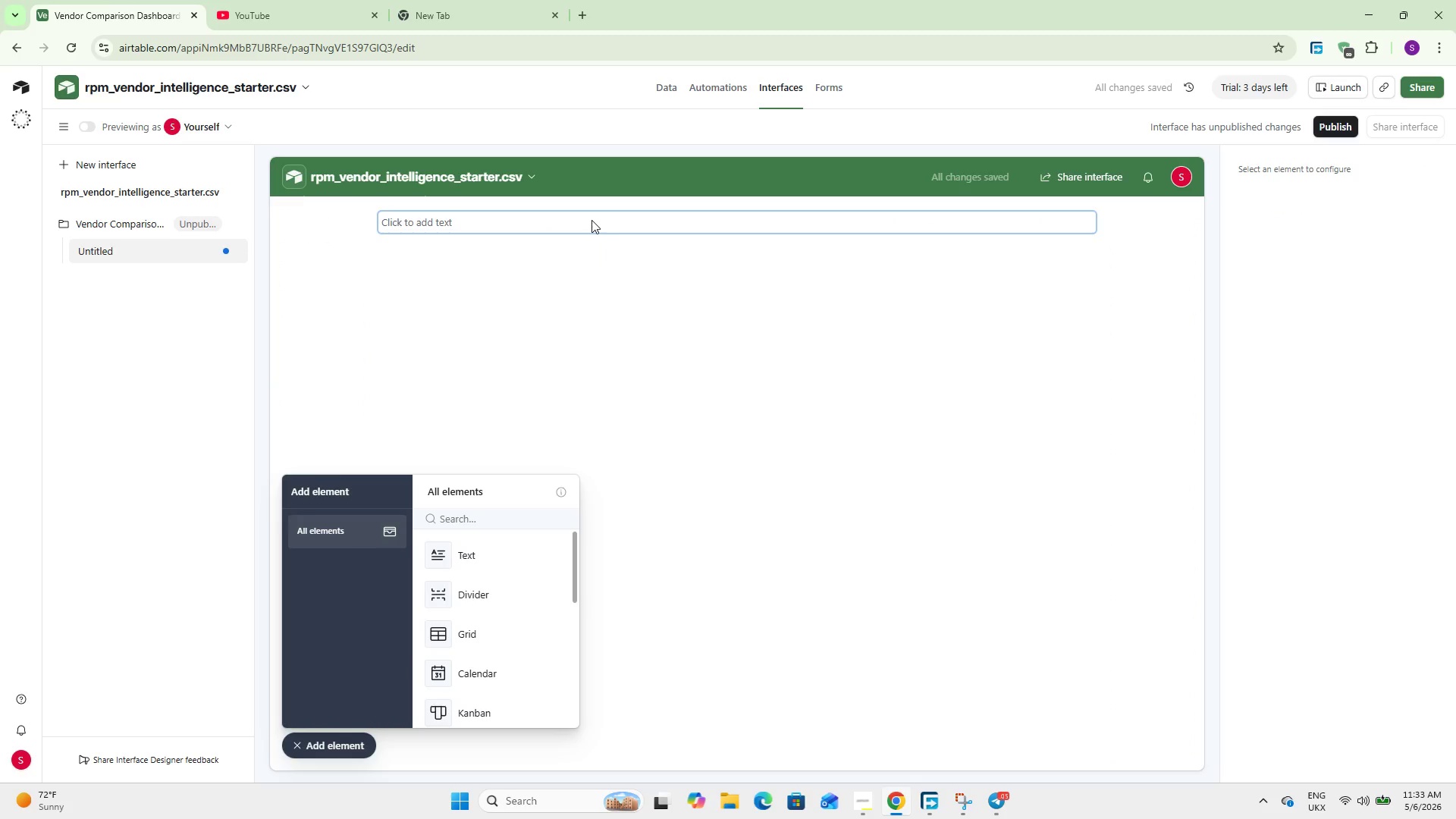 
triple_click([592, 220])
 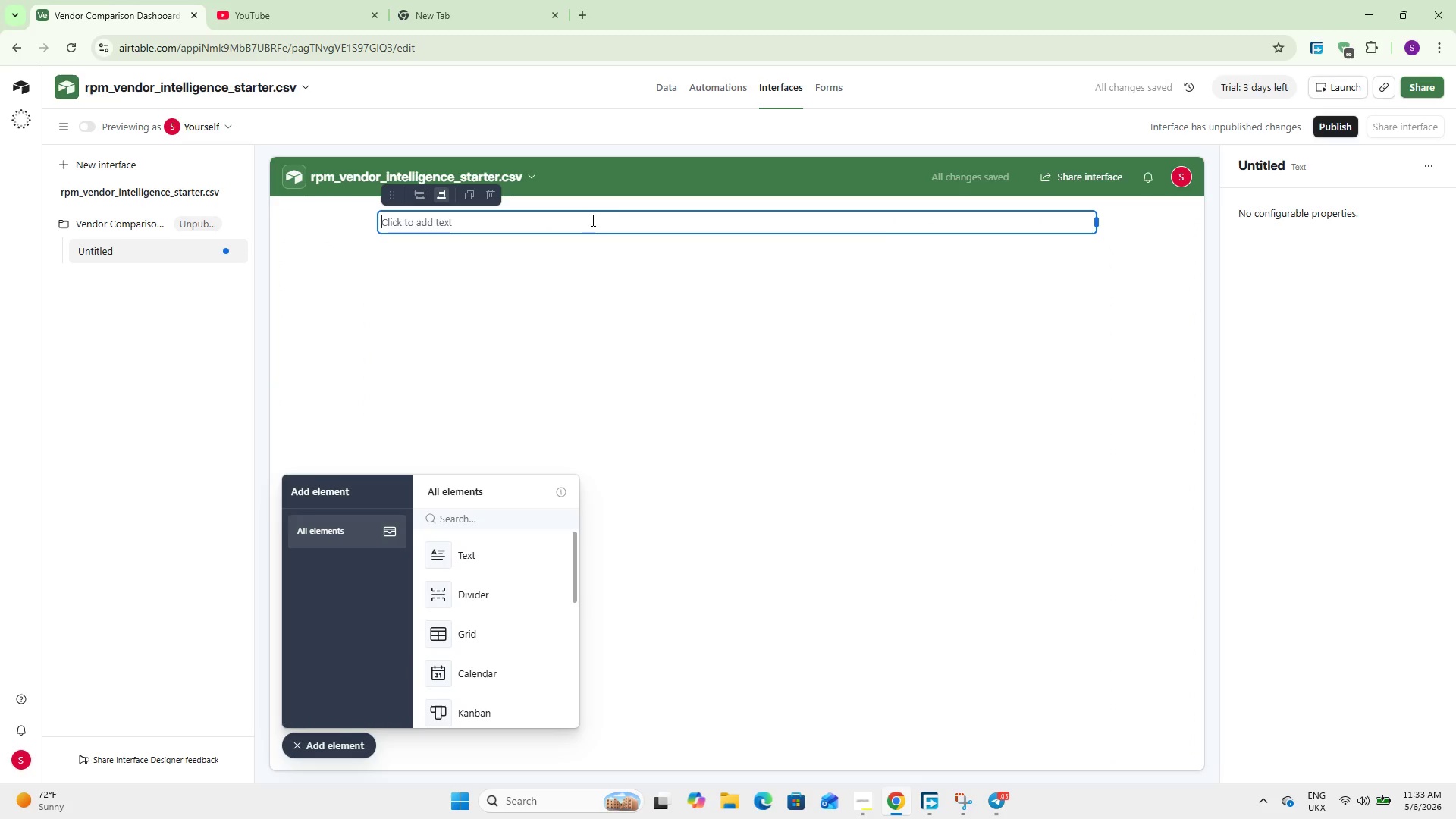 
triple_click([592, 220])
 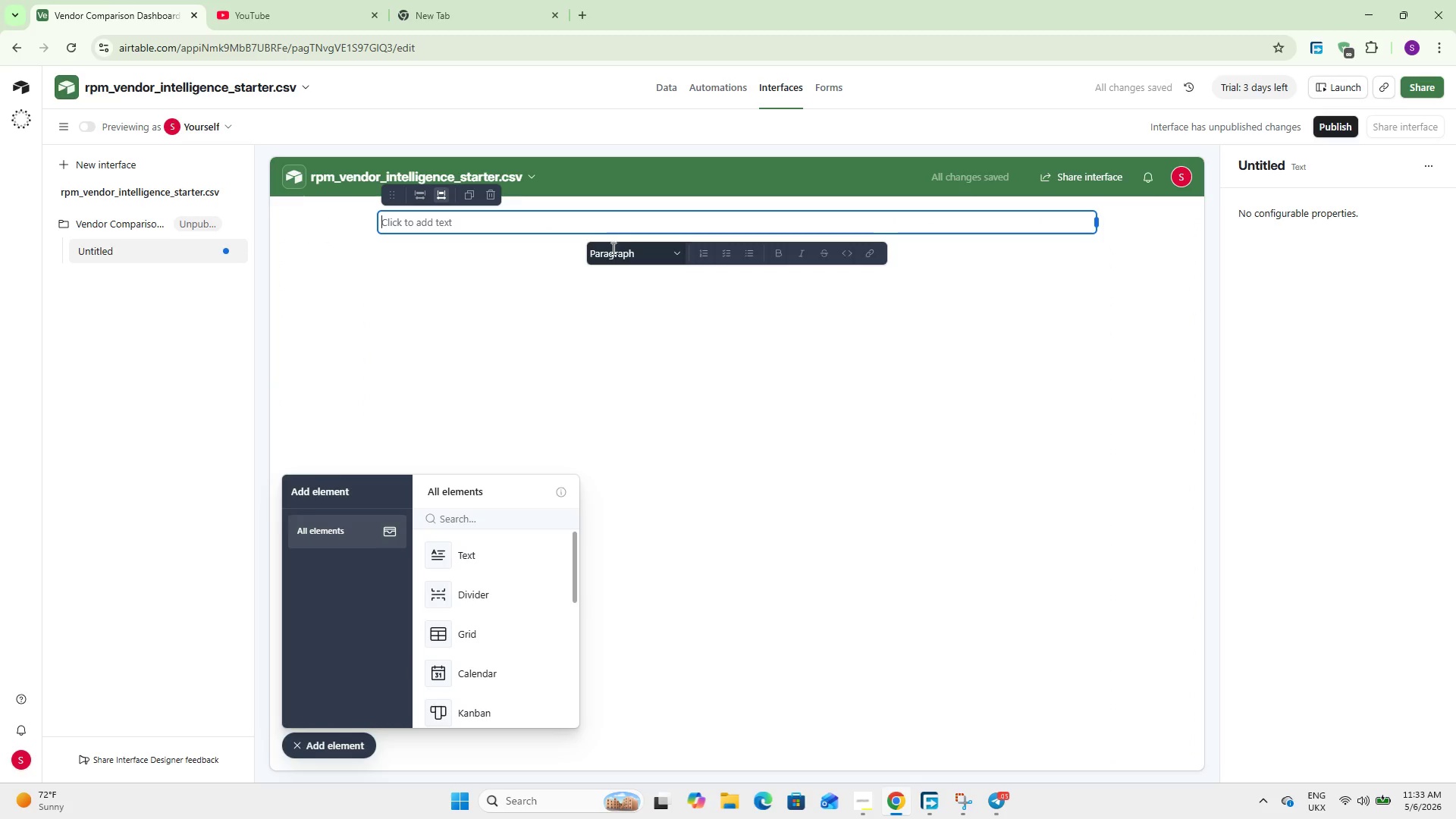 
left_click([613, 249])
 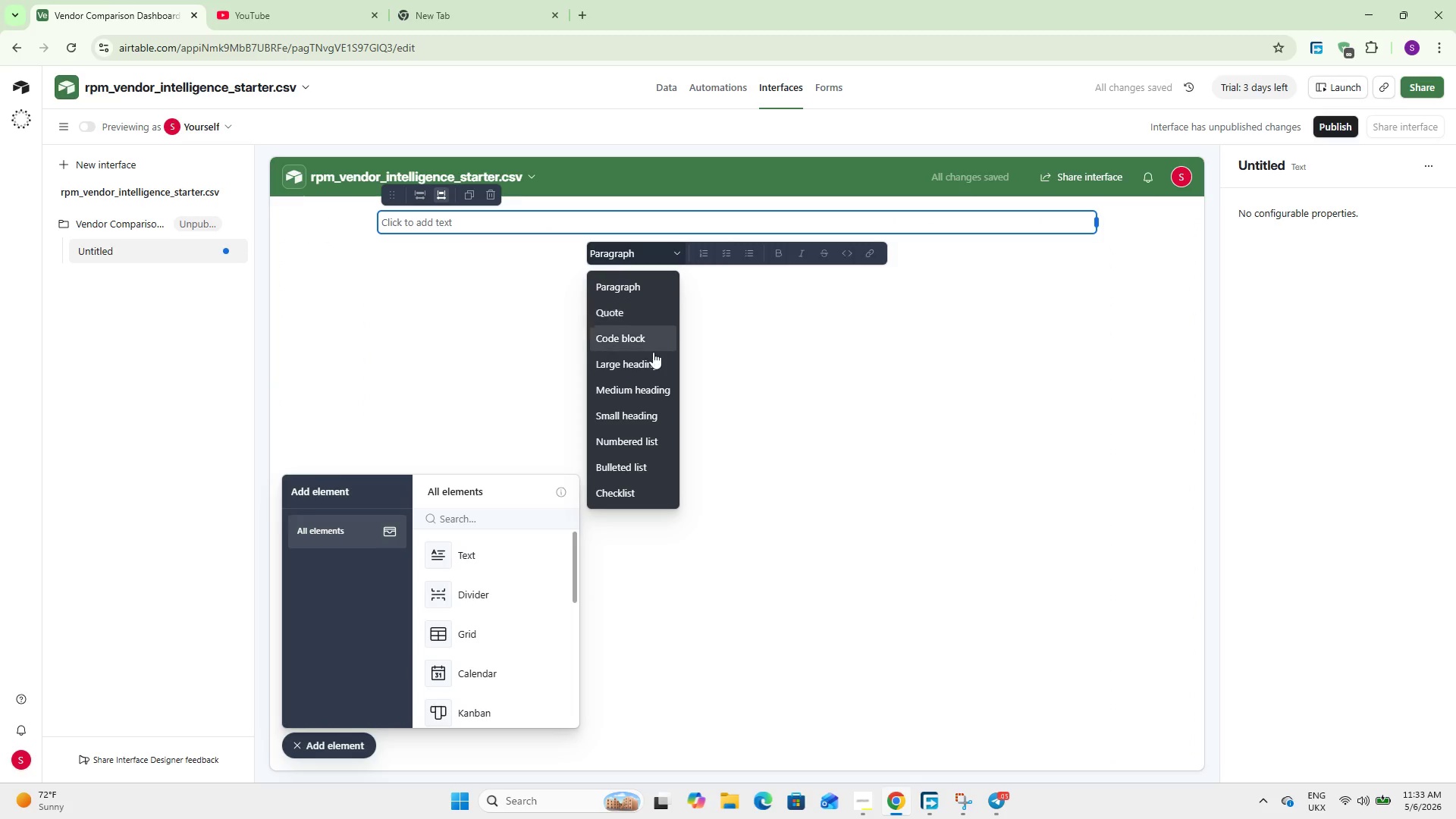 
left_click([653, 366])
 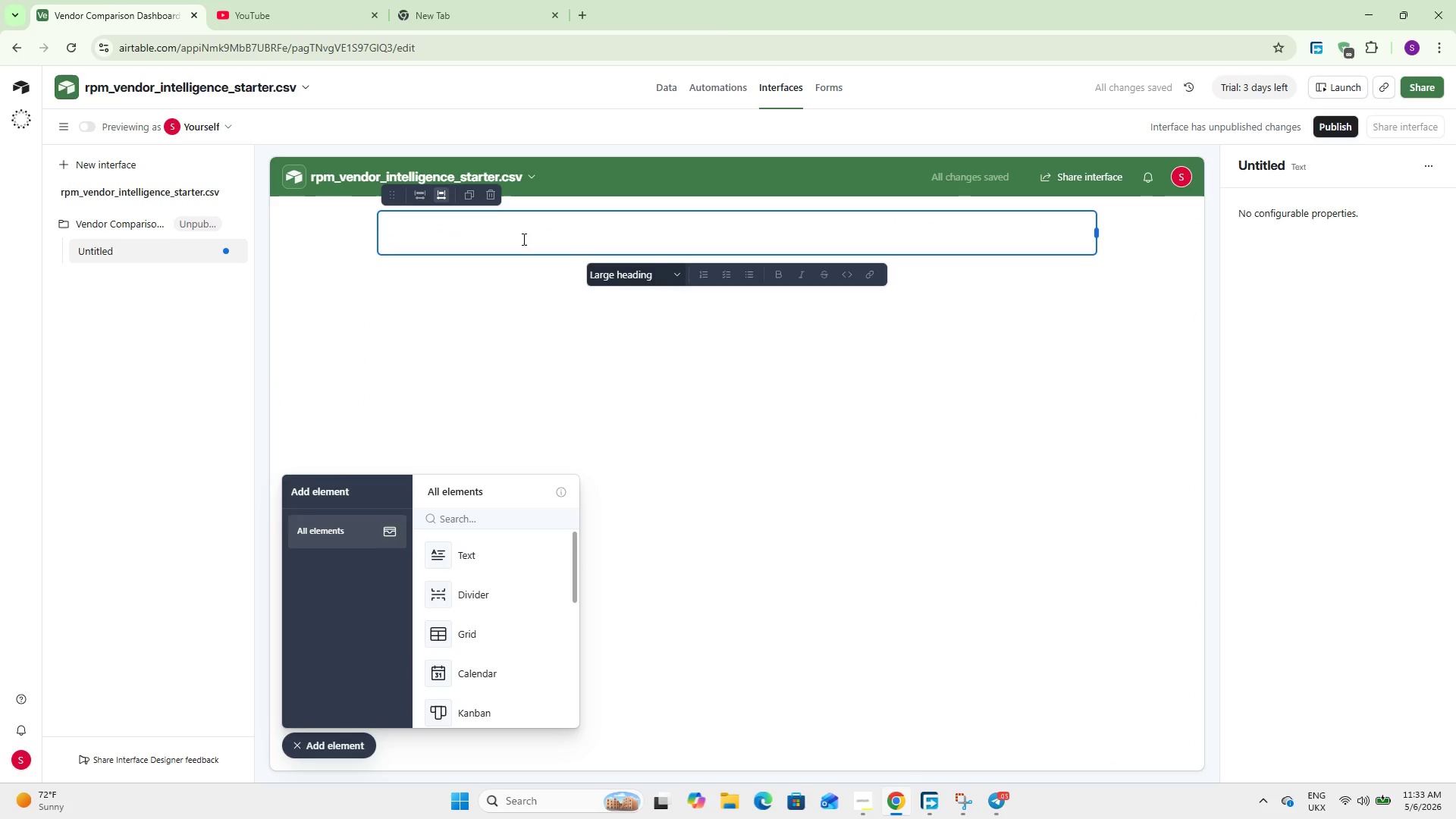 
type(Vora Health- RPM Vendor Intelligence hub)
 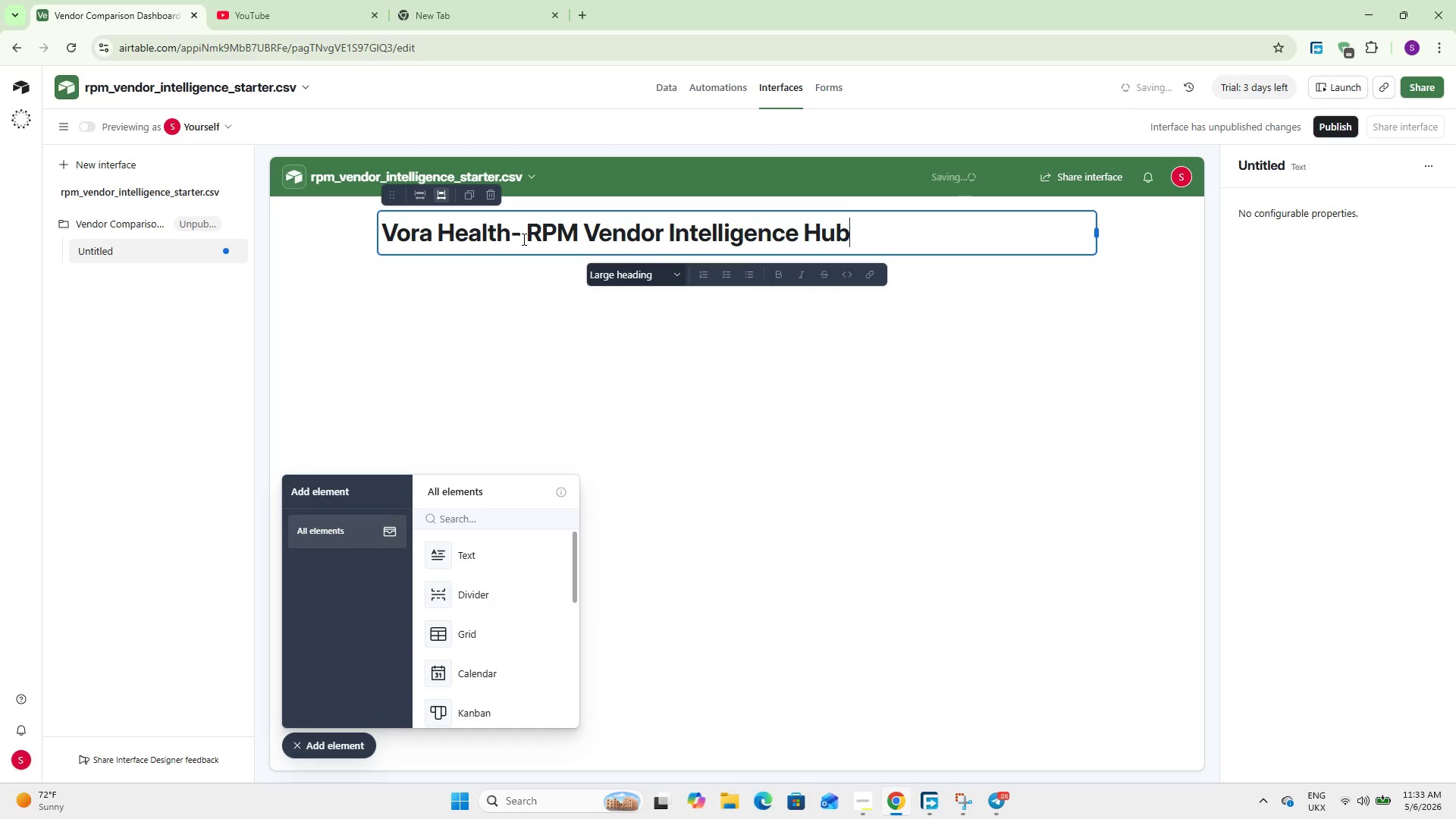 
left_click([483, 549])
 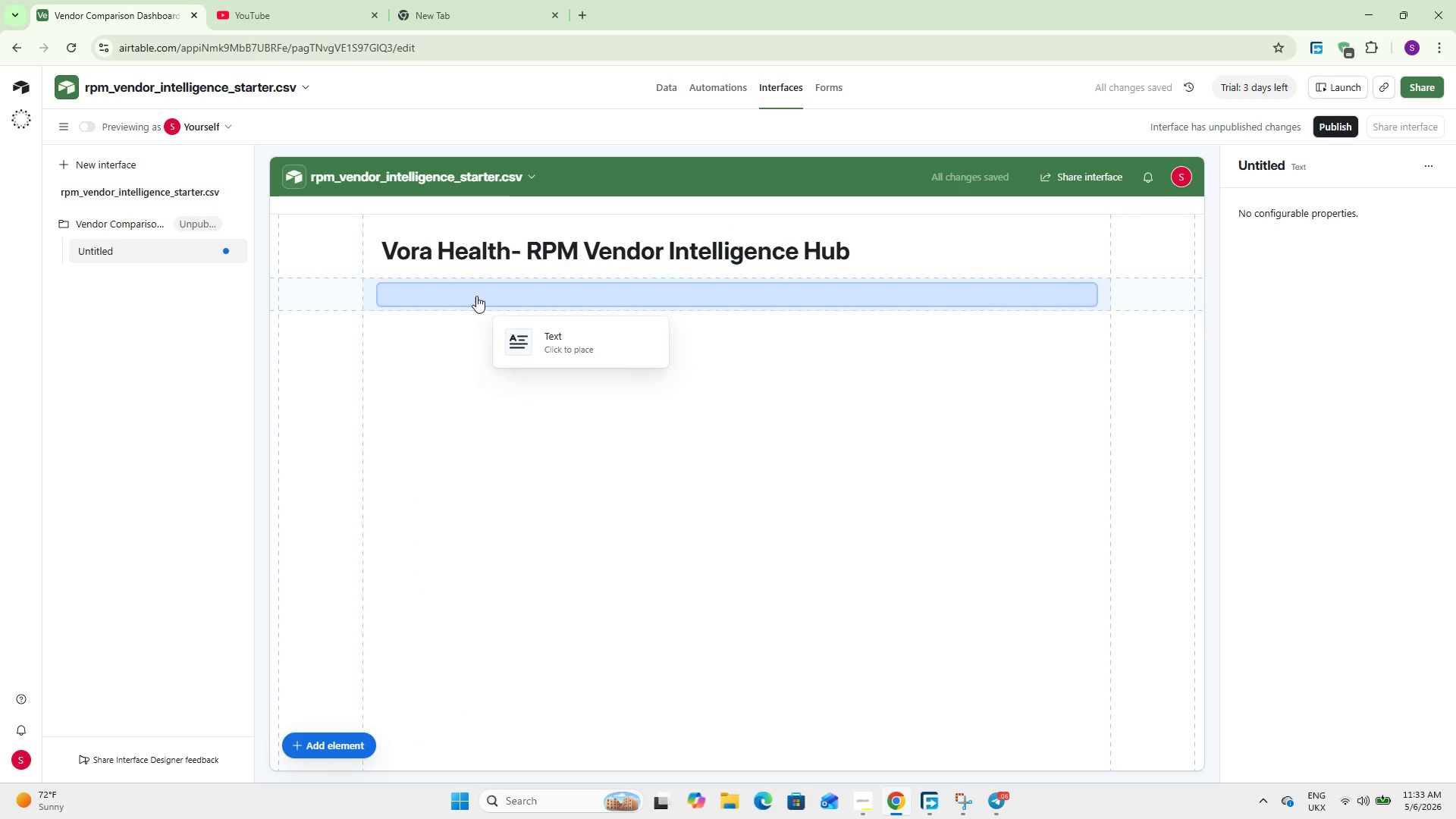 
left_click([465, 286])
 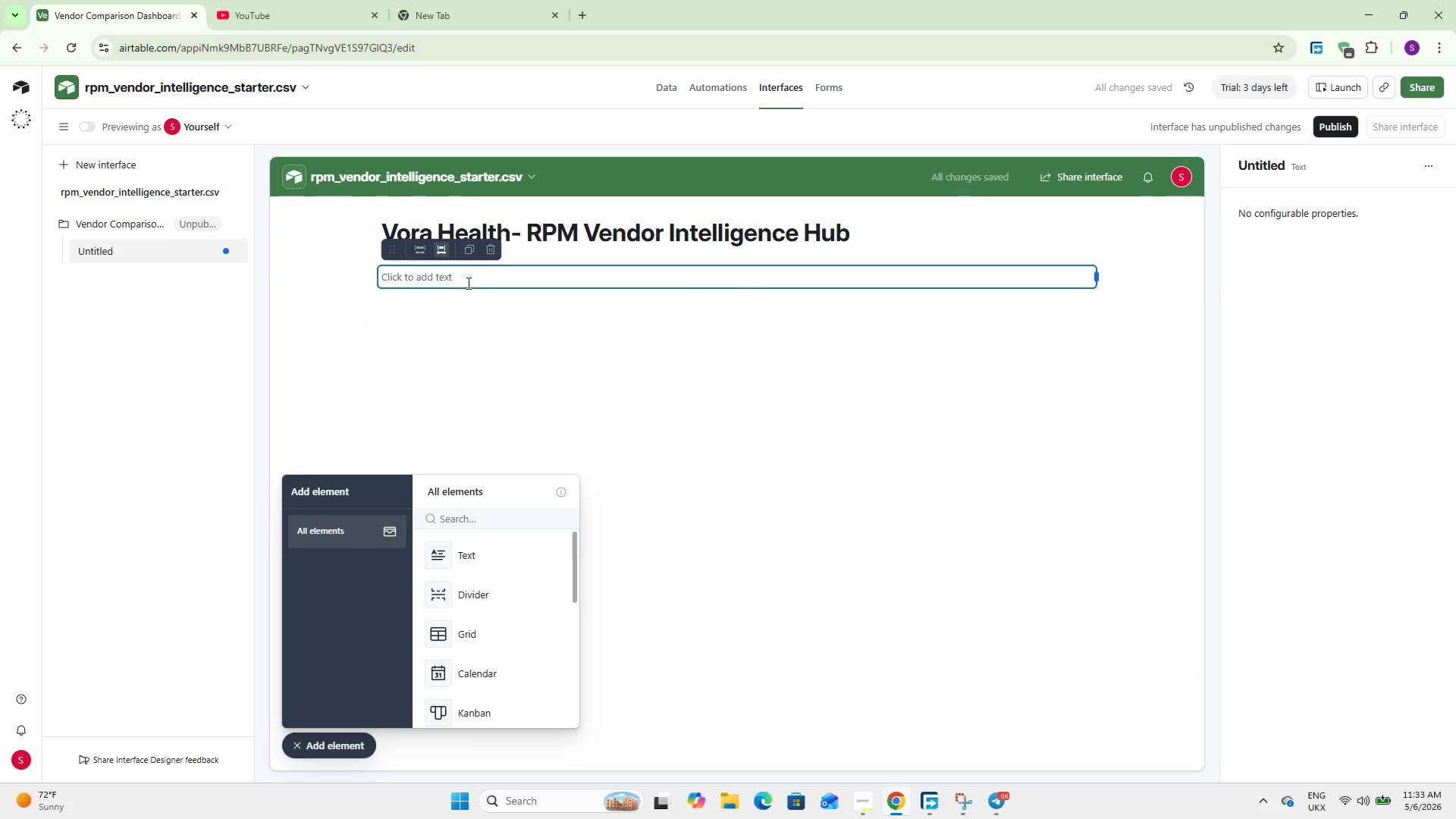 
double_click([467, 283])
 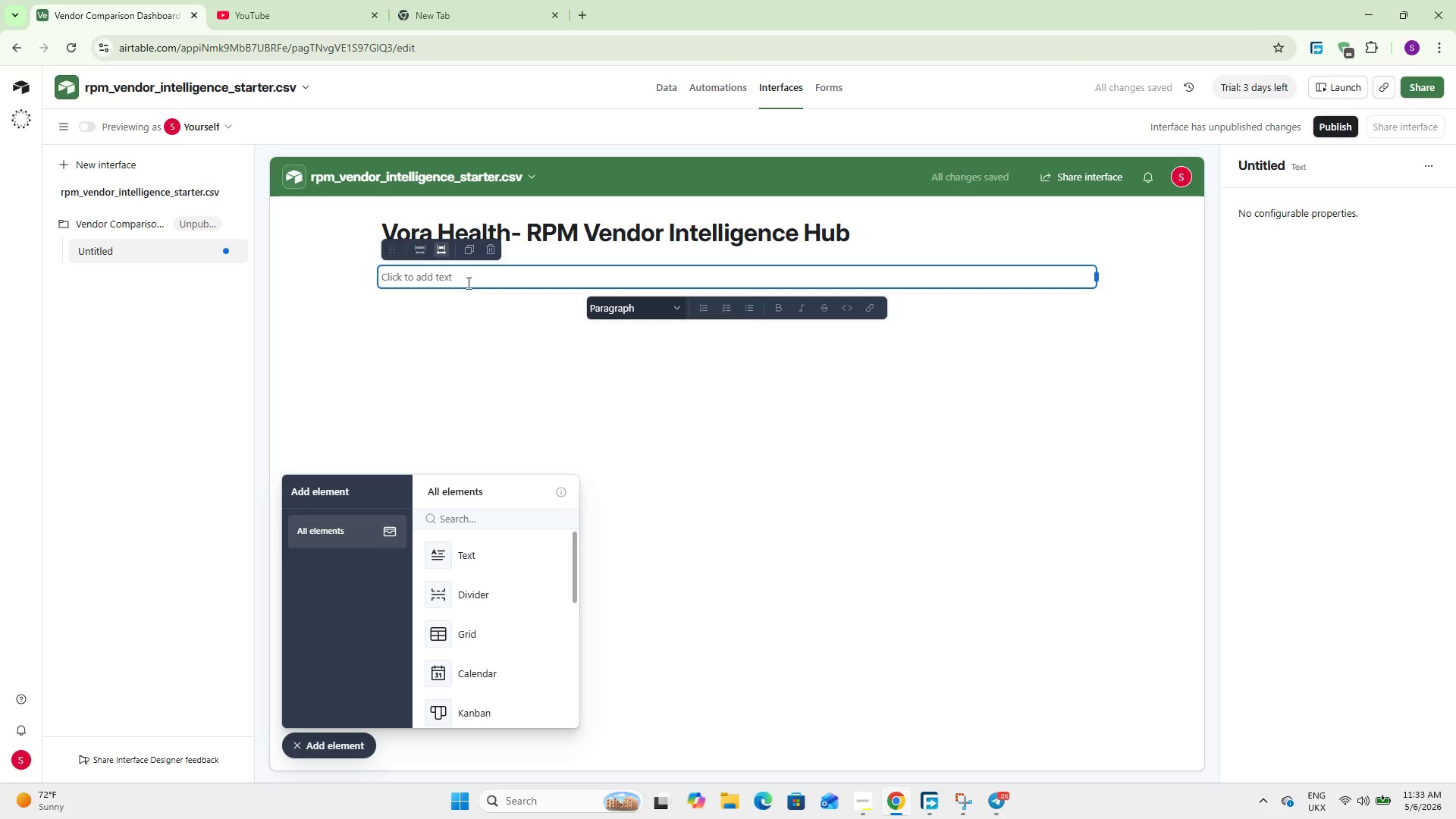 
type(Real-time vendor scoring dashboard for the Chronic Care at Hp)
key(Backspace)
type(ome procurement team)
 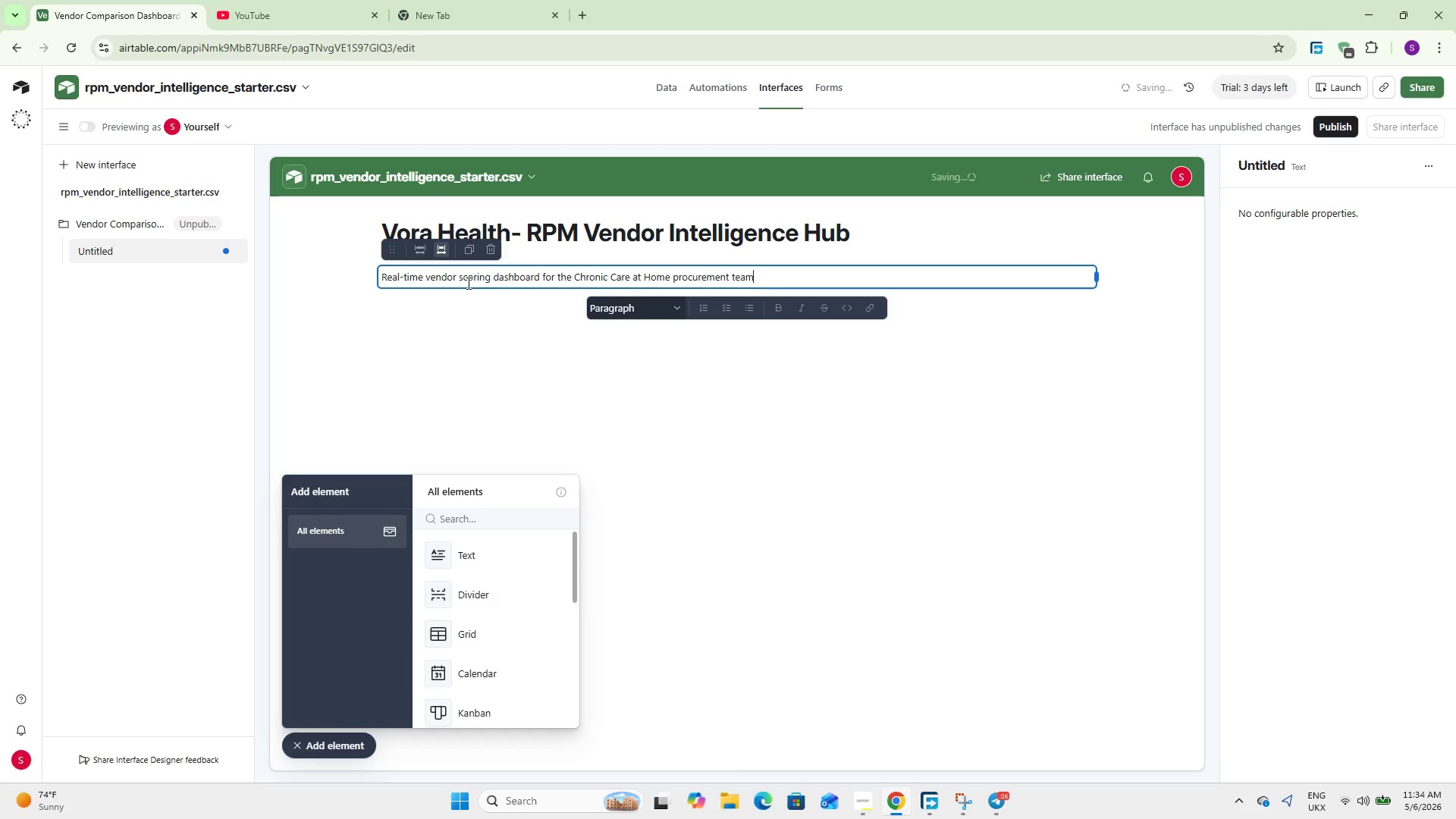 
left_click([405, 413])
 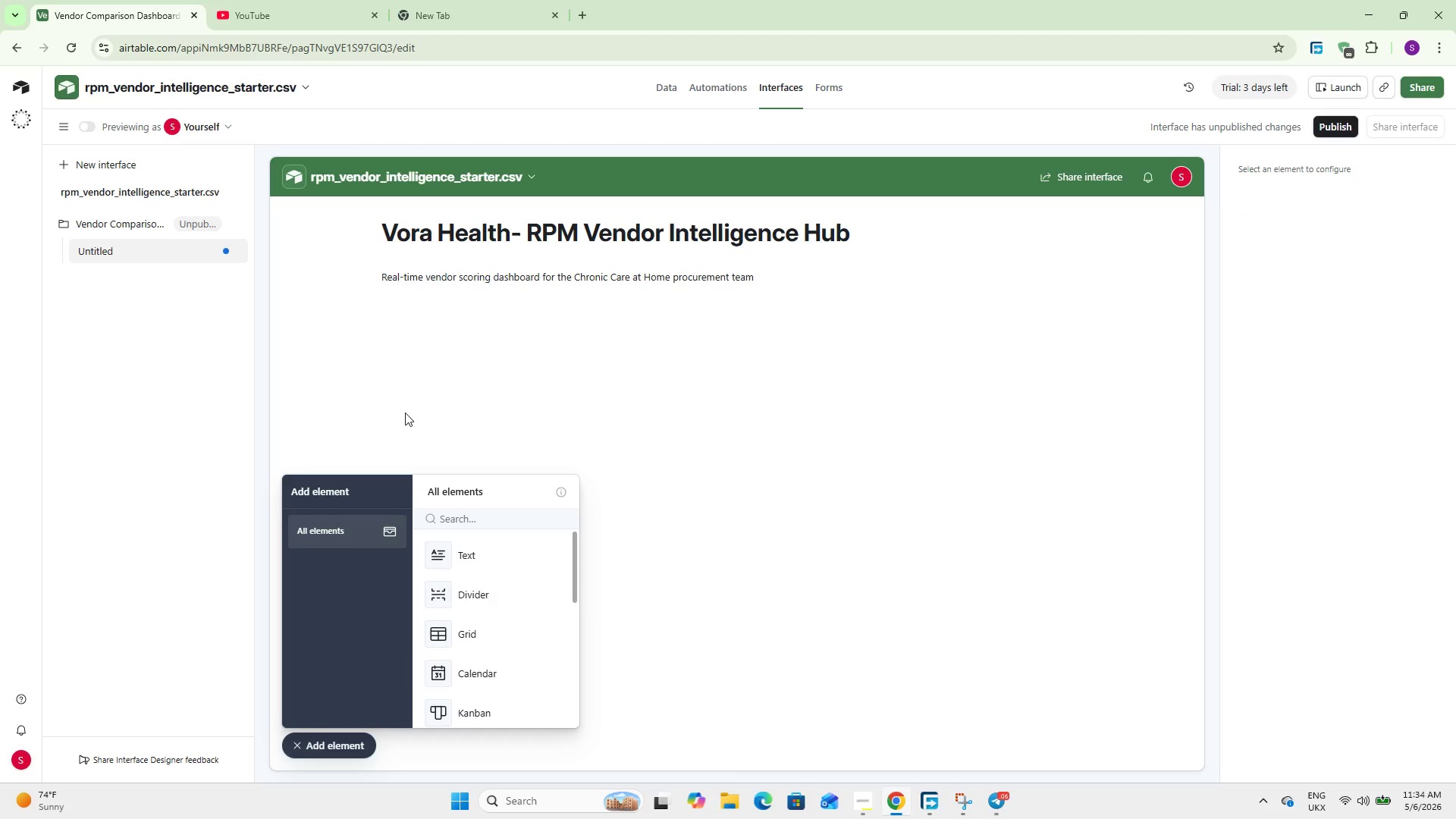 
wait(43.67)
 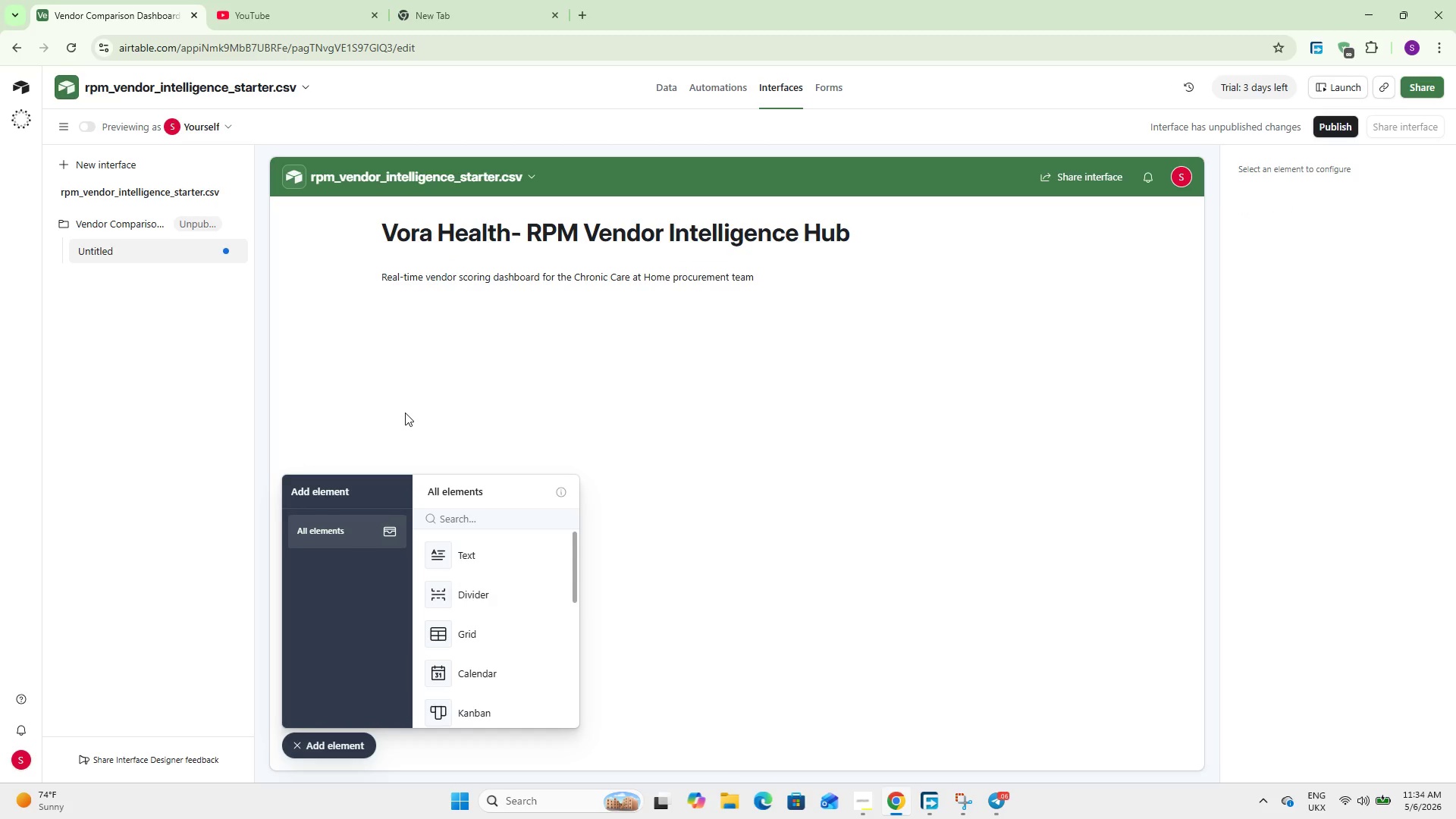 
left_click([472, 522])
 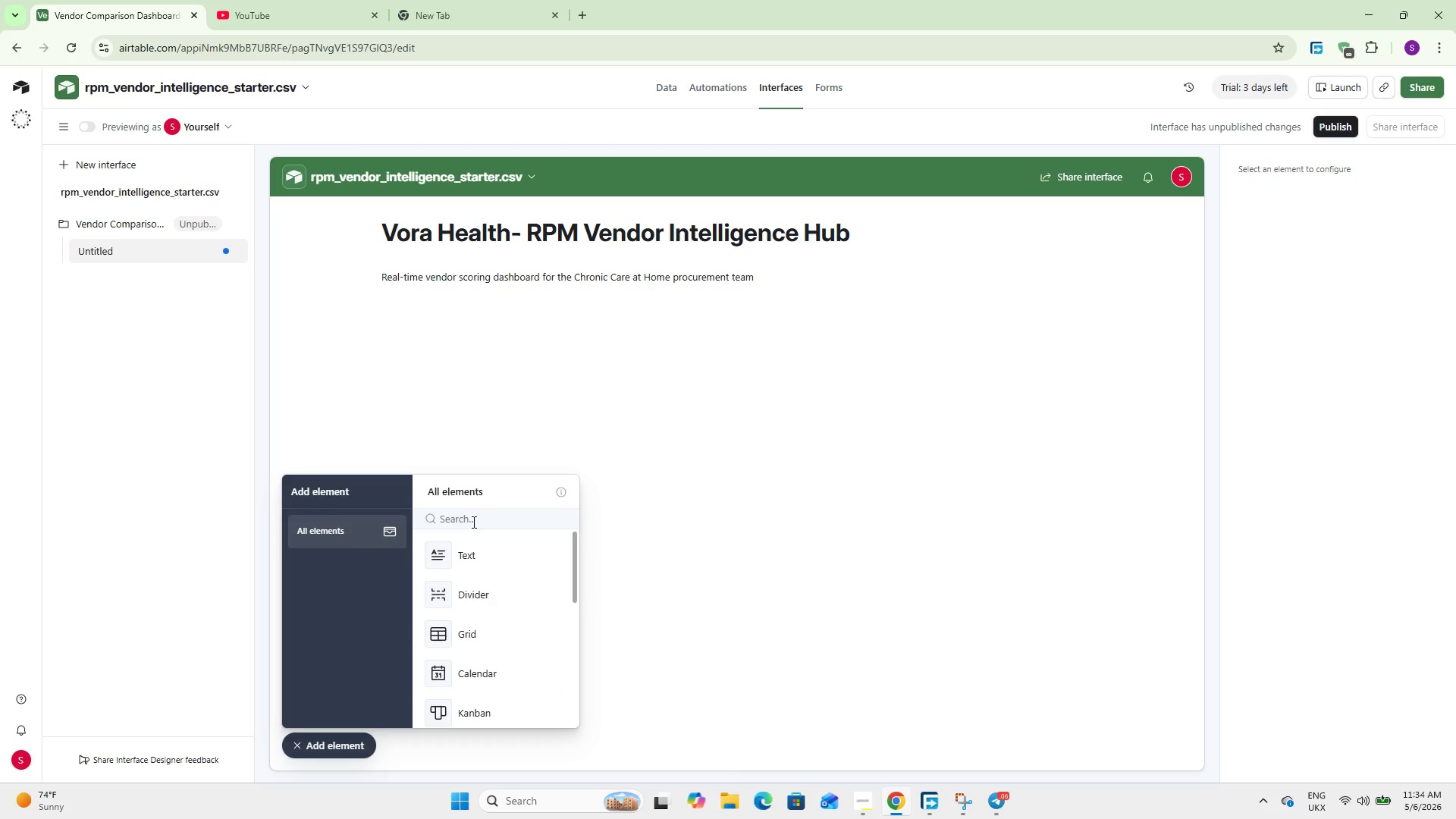 
type(cha)
 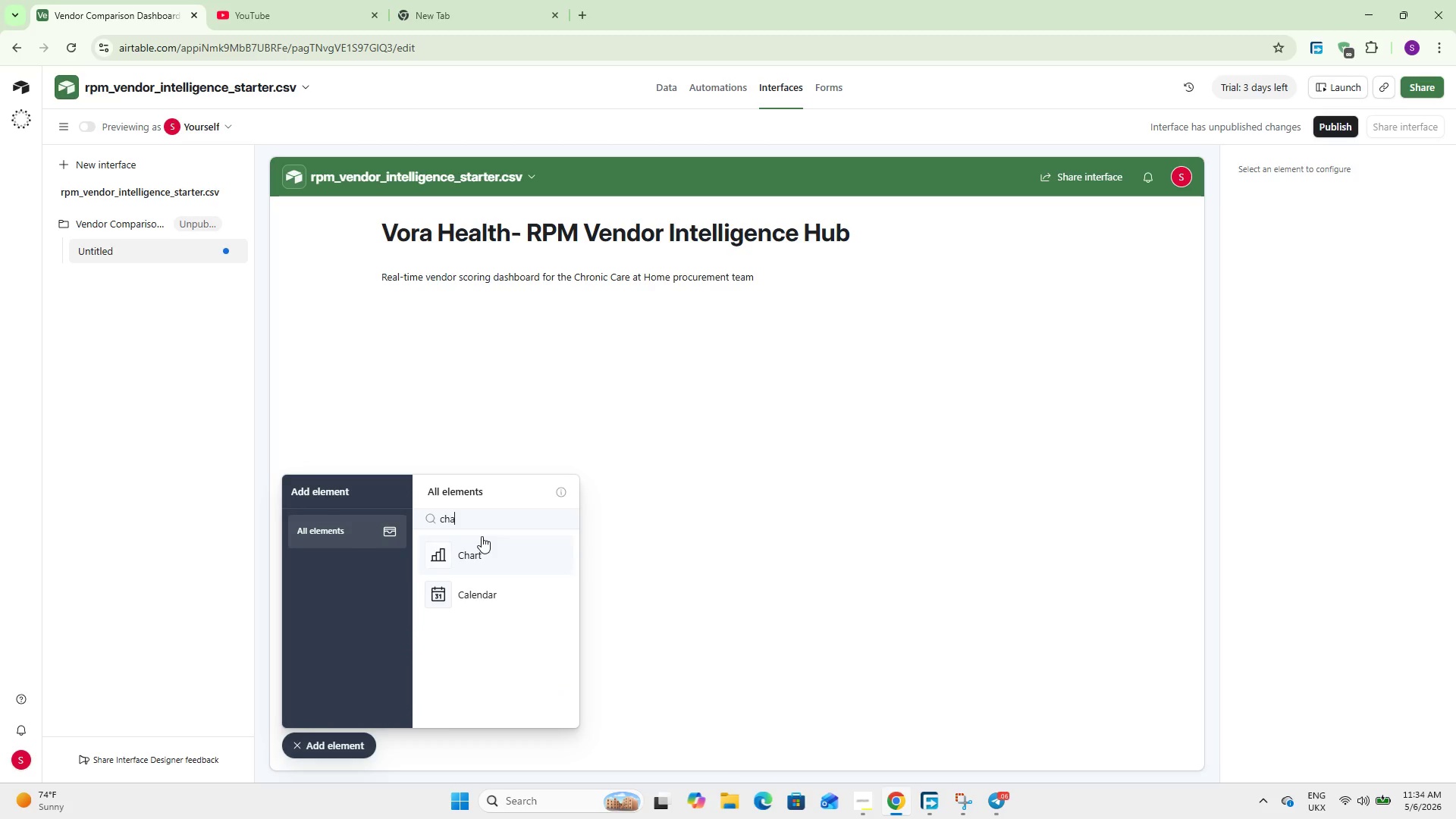 
left_click([482, 536])
 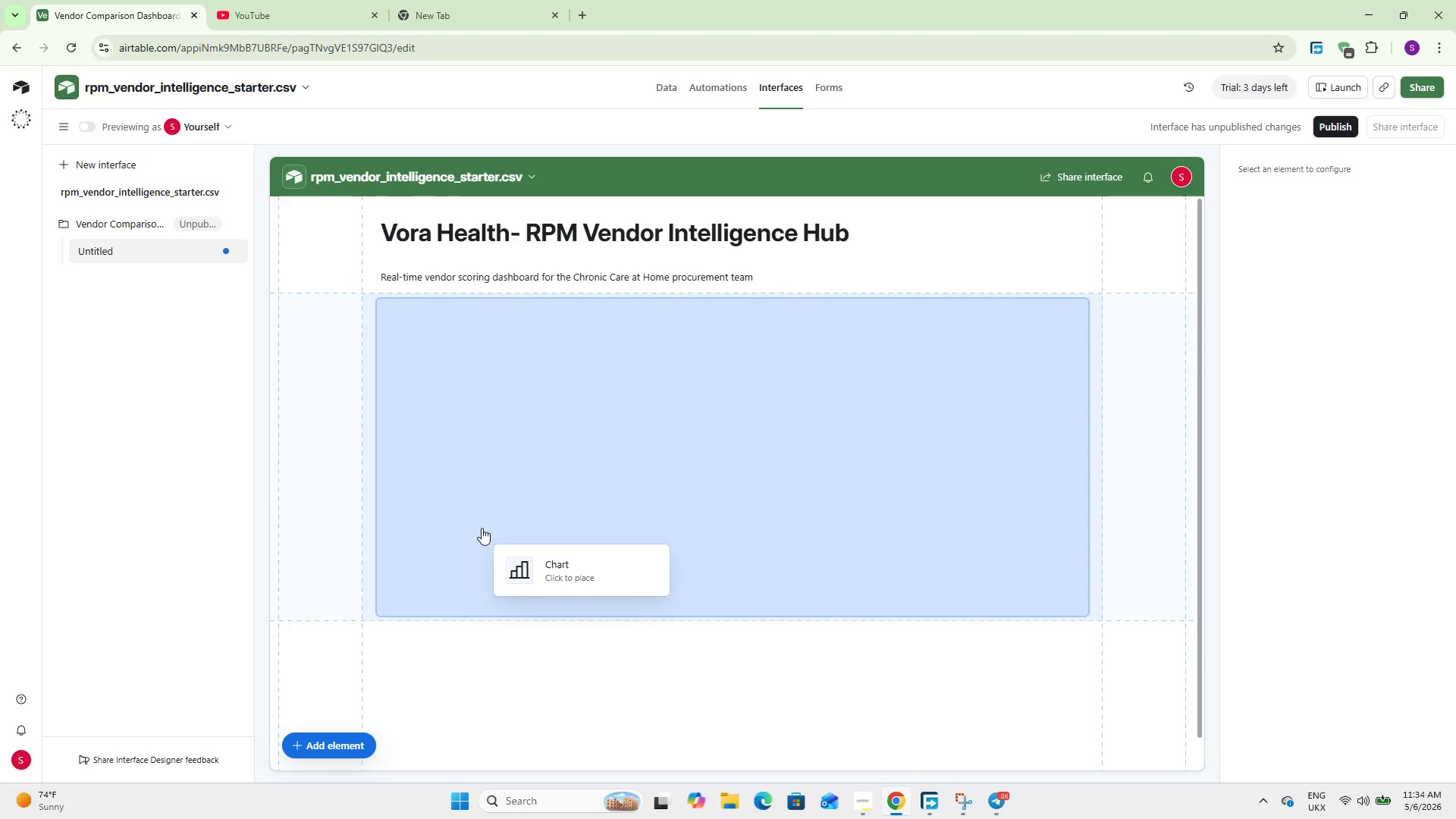 
left_click([481, 506])
 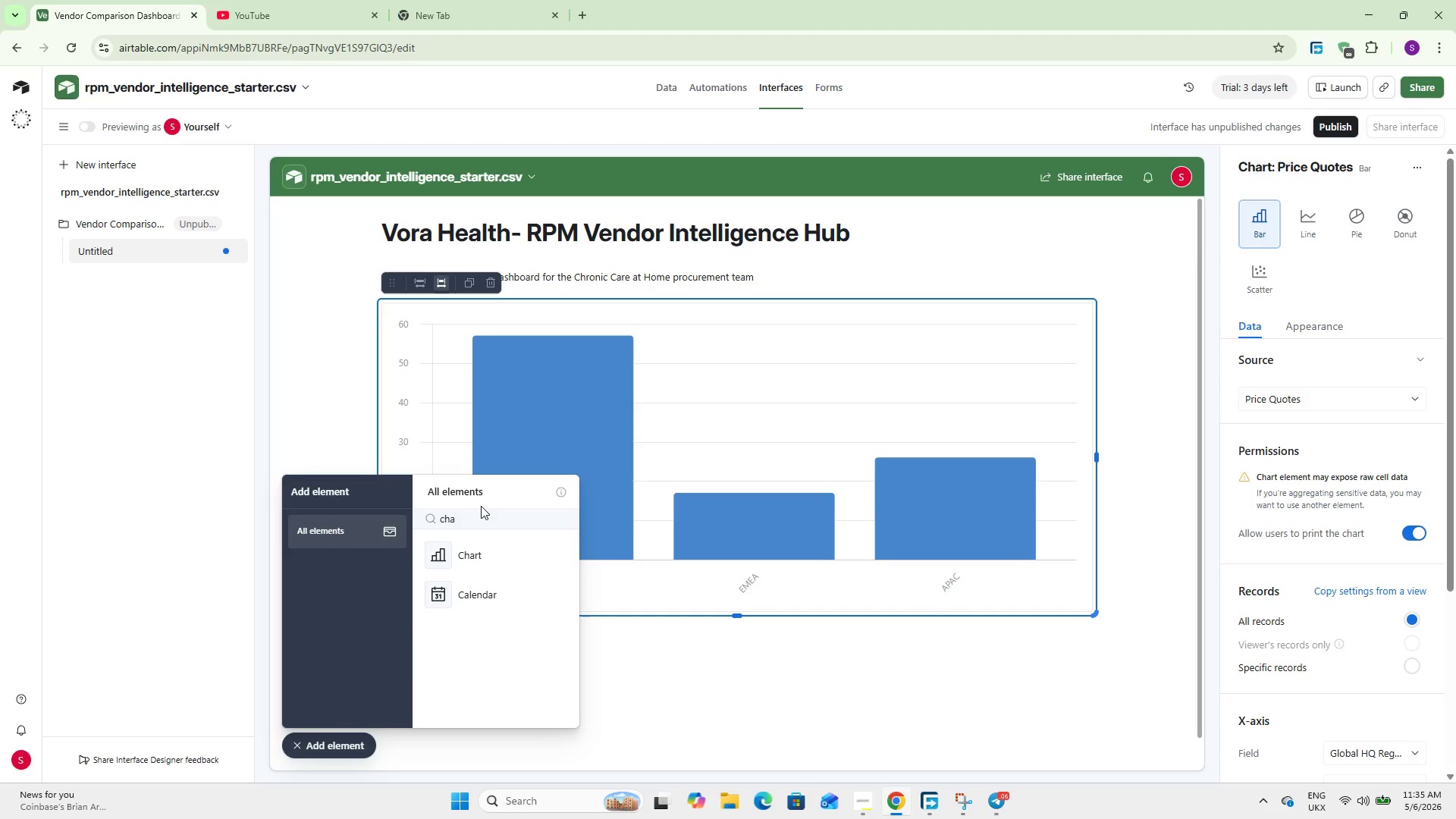 
wait(12.05)
 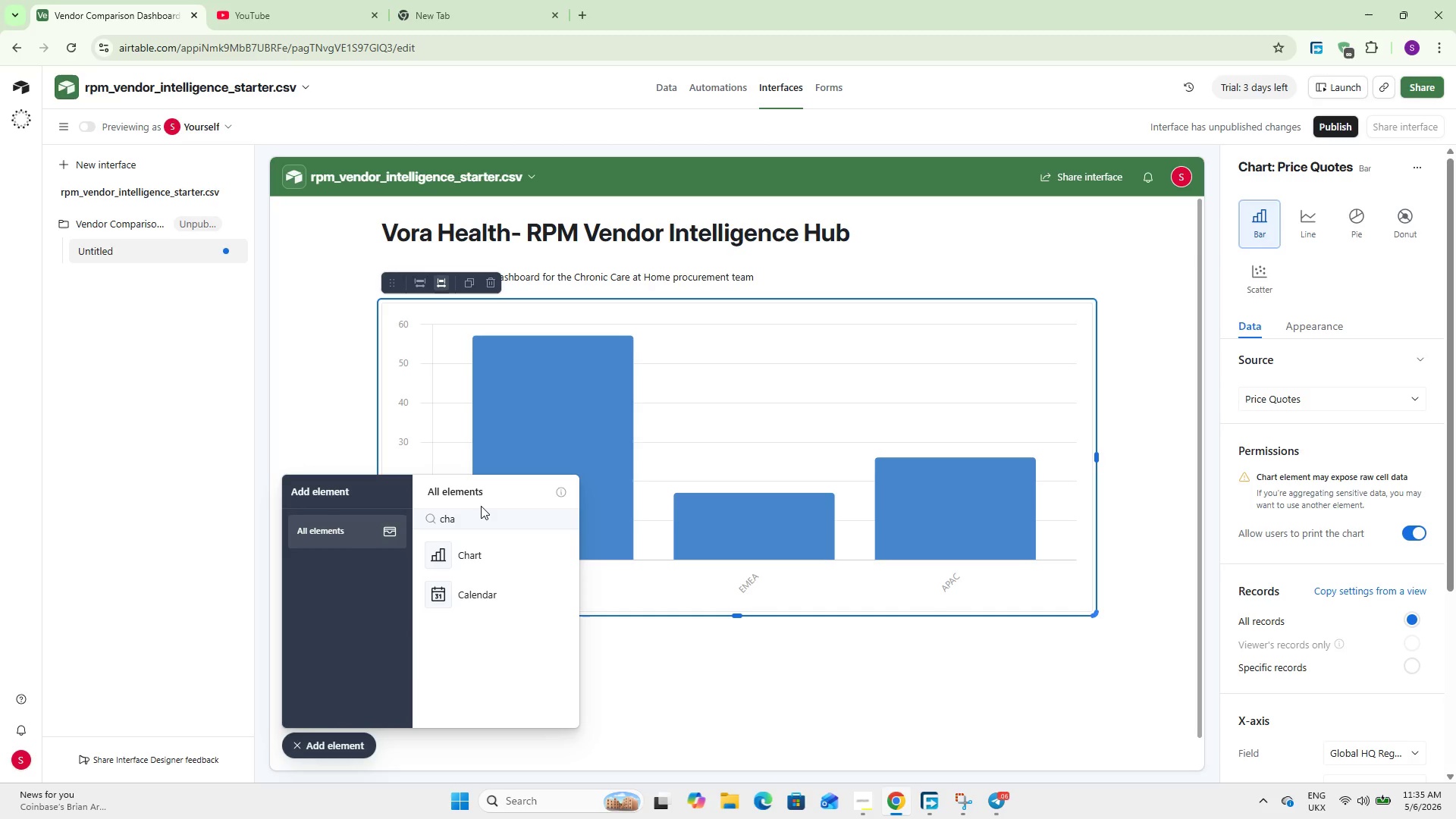 
scroll: coordinate [1265, 514], scroll_direction: down, amount: 4.0
 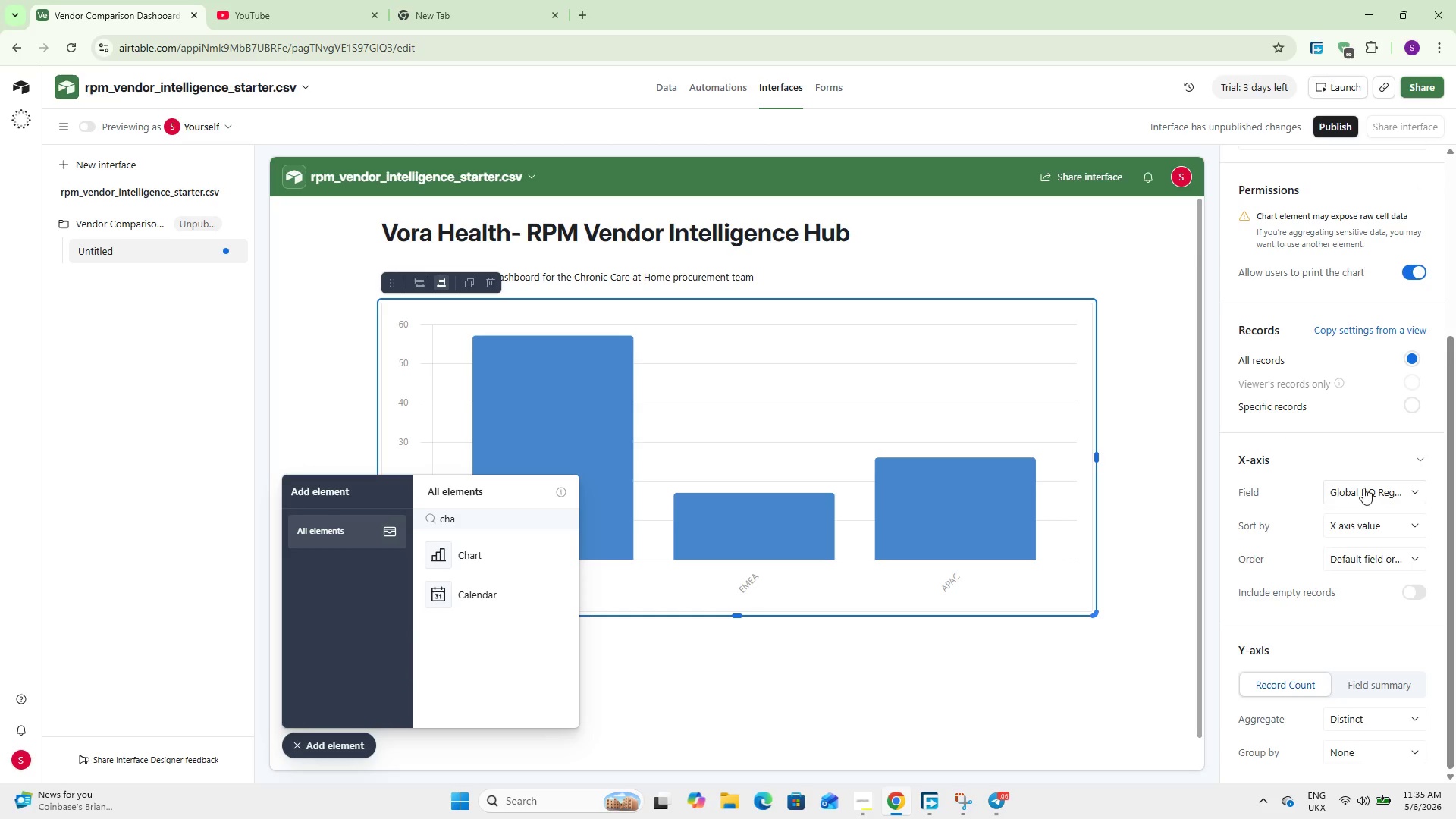 
left_click([1381, 534])
 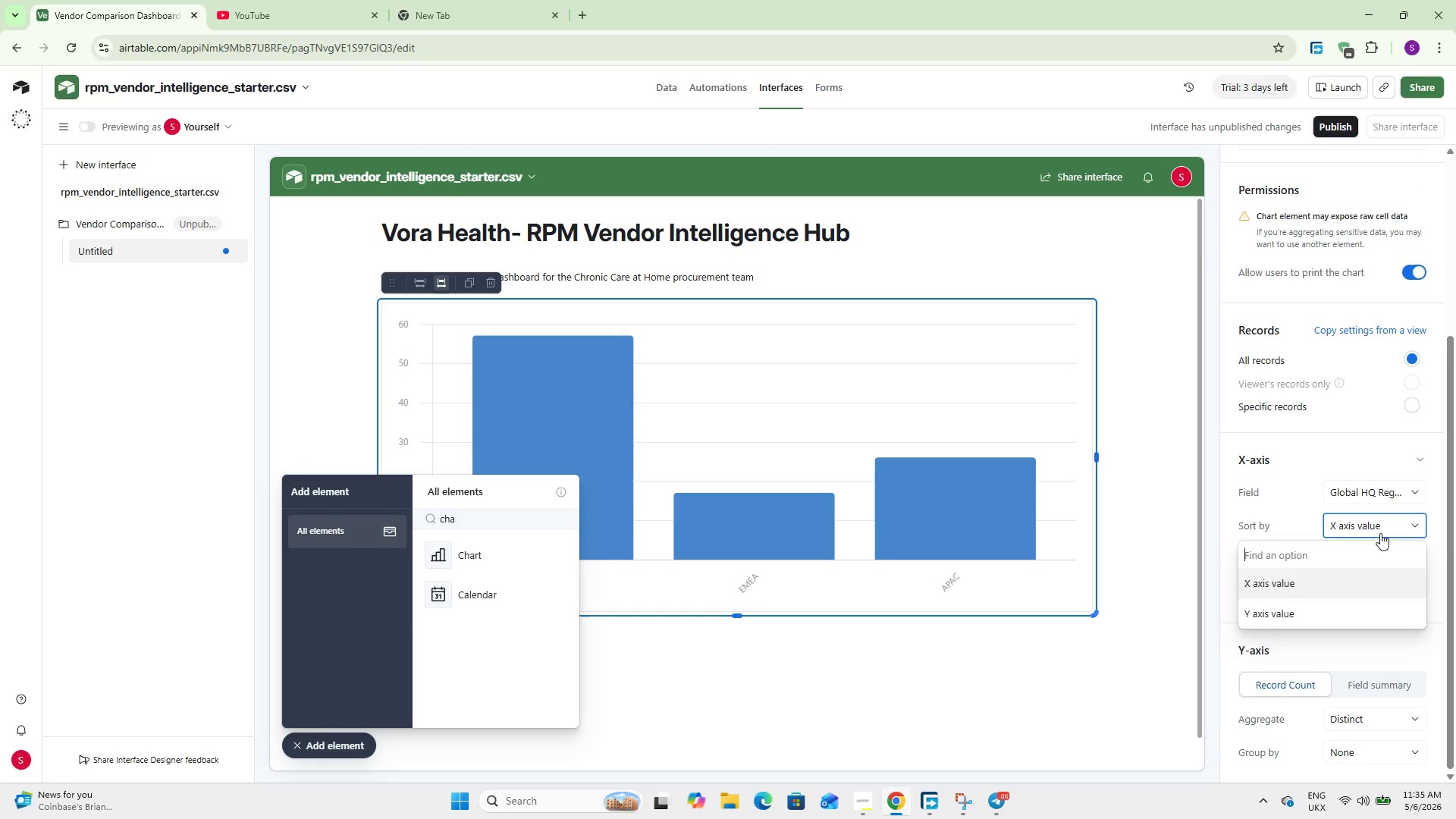 
left_click([1380, 533])
 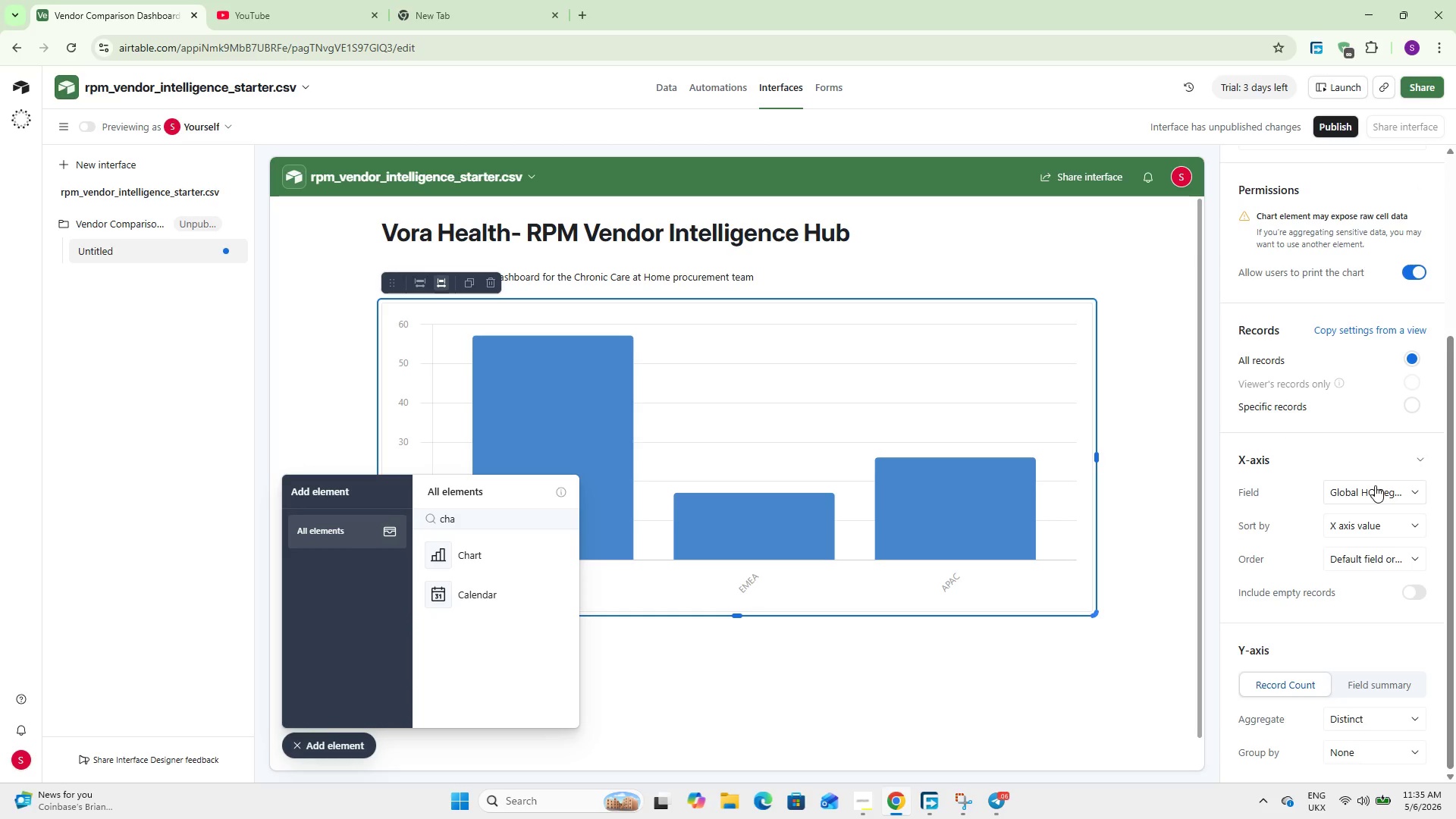 
left_click([1375, 485])
 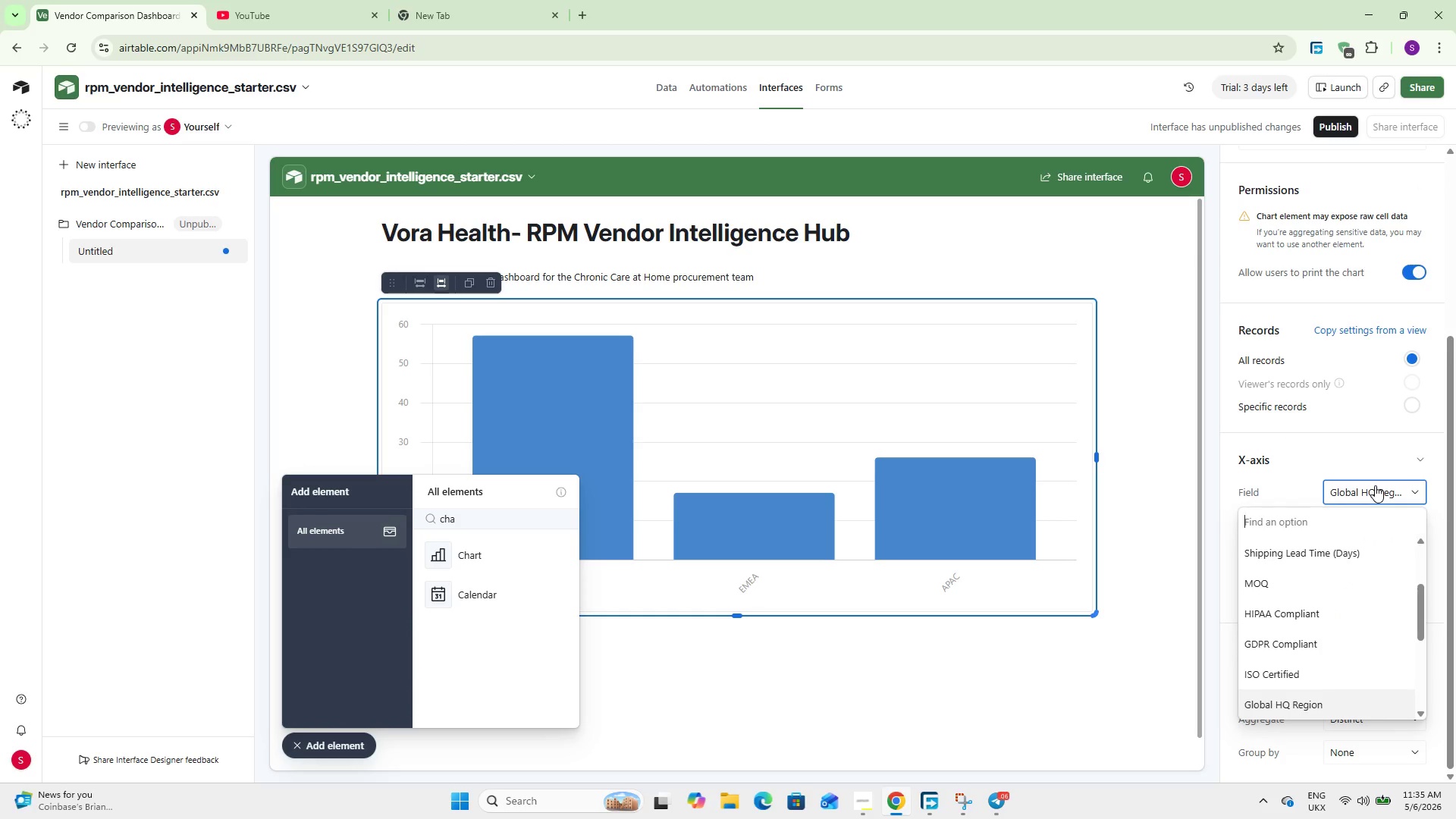 
type(pro)
 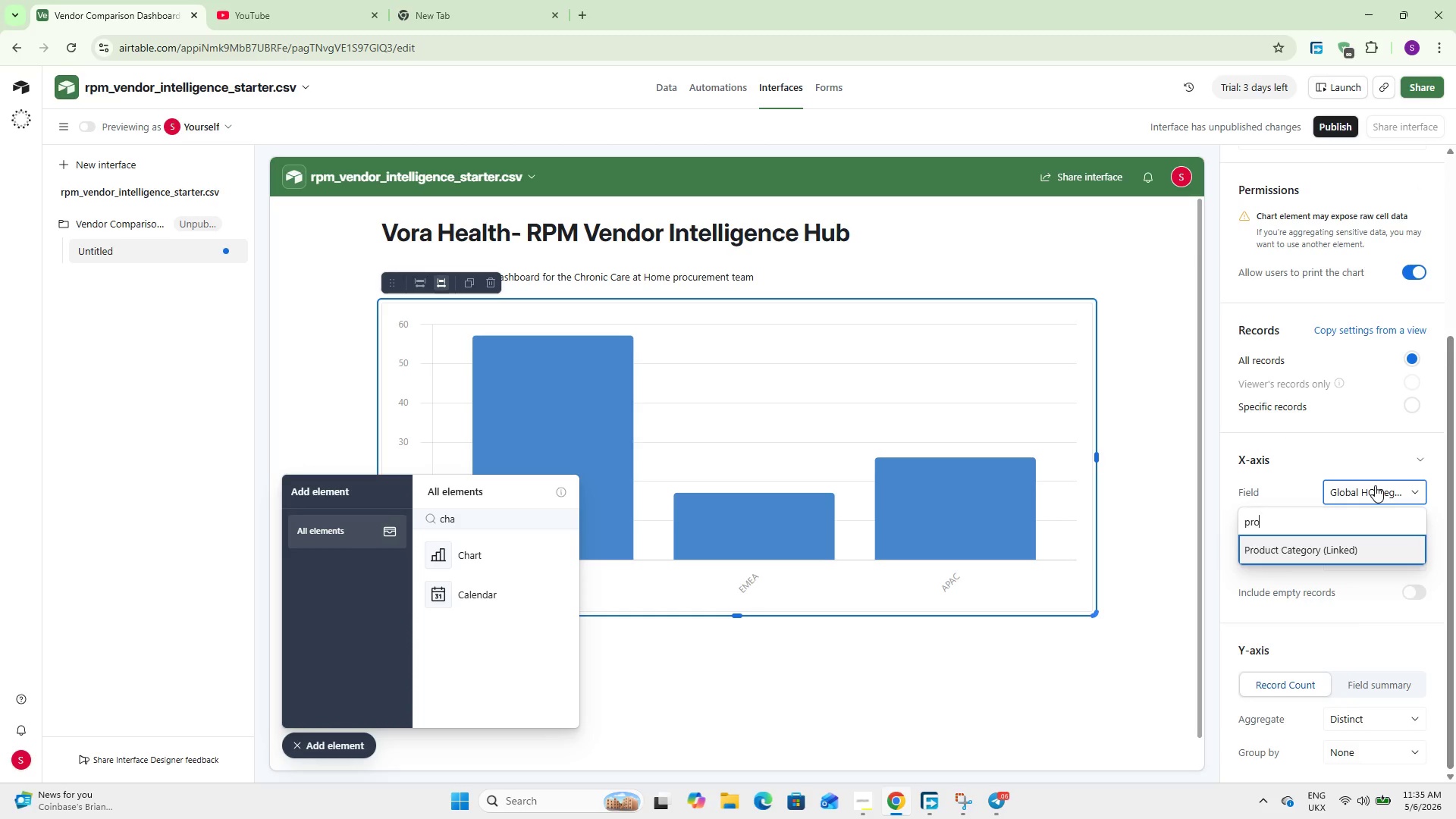 
key(Enter)
 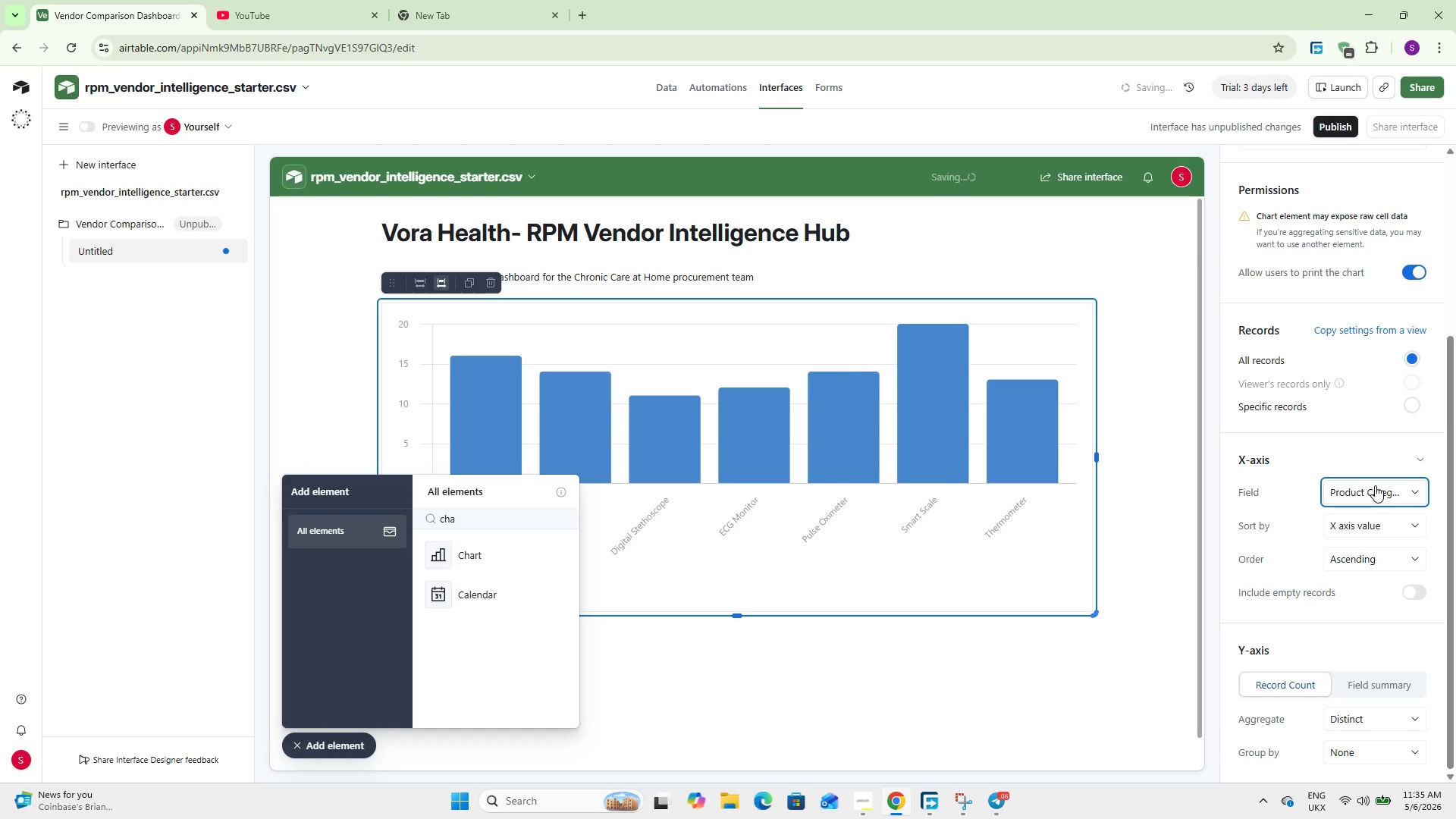 
wait(5.39)
 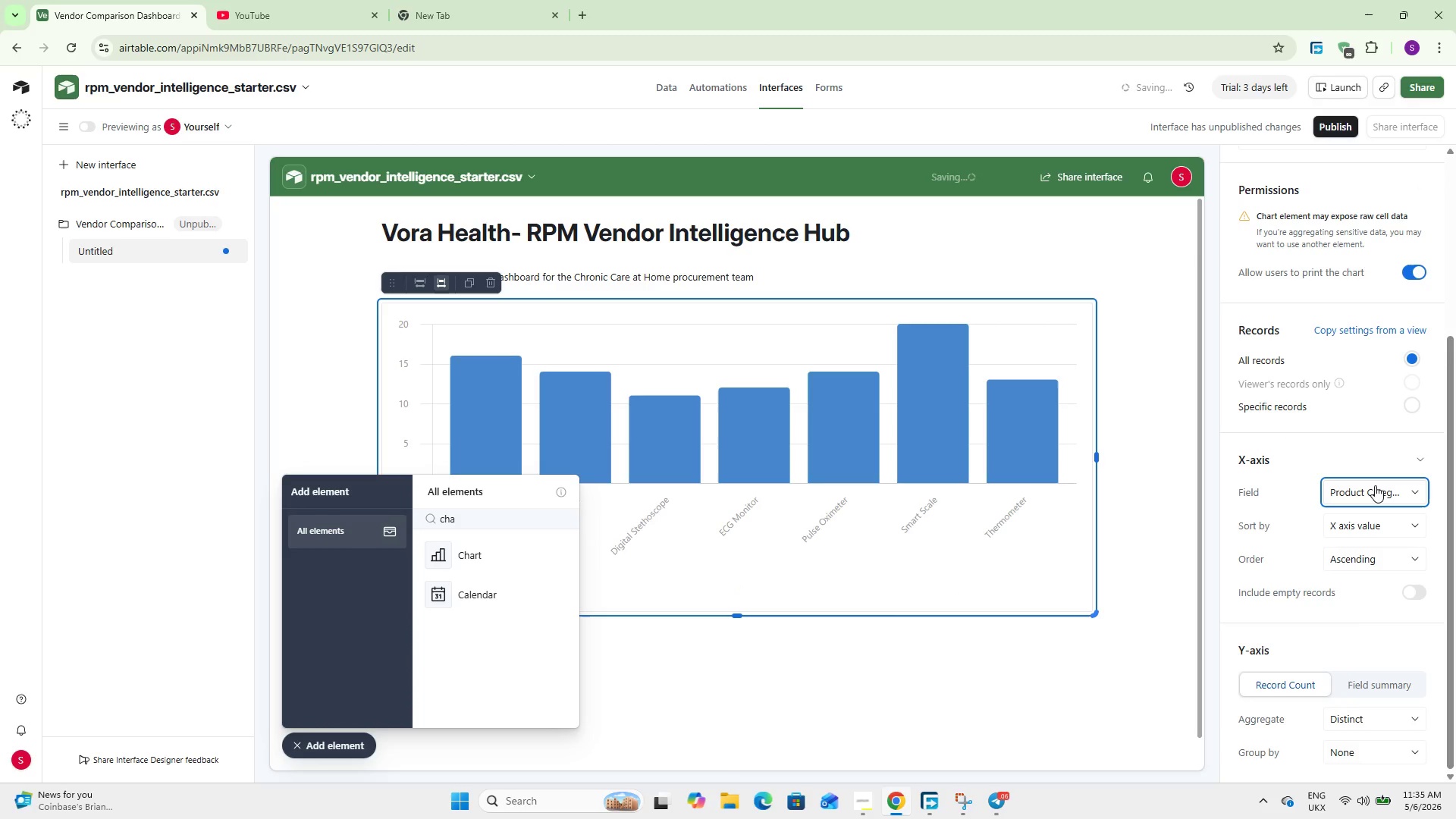 
scroll: coordinate [1361, 585], scroll_direction: down, amount: 2.0
 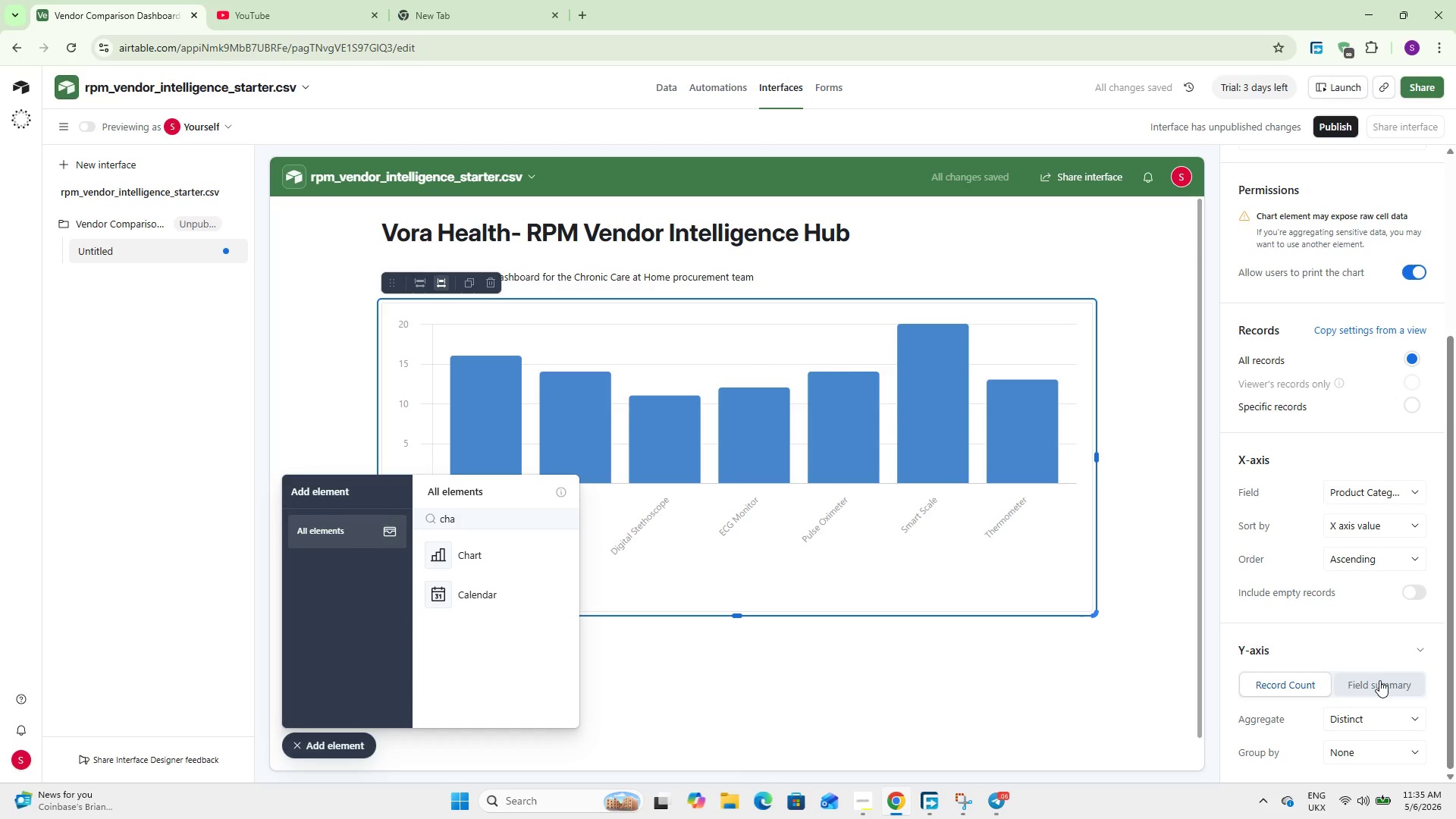 
double_click([1377, 713])
 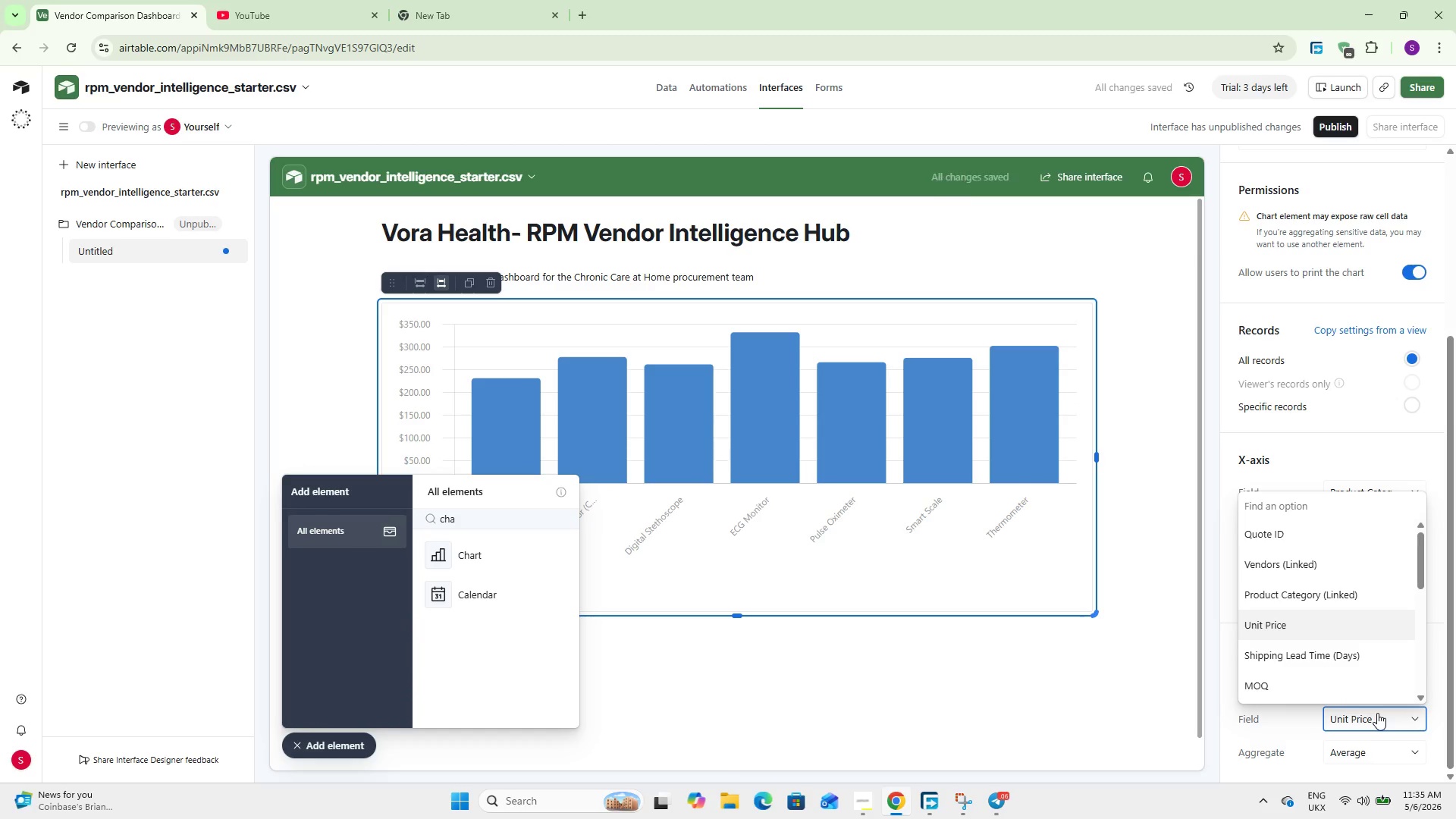 
type(lead)
 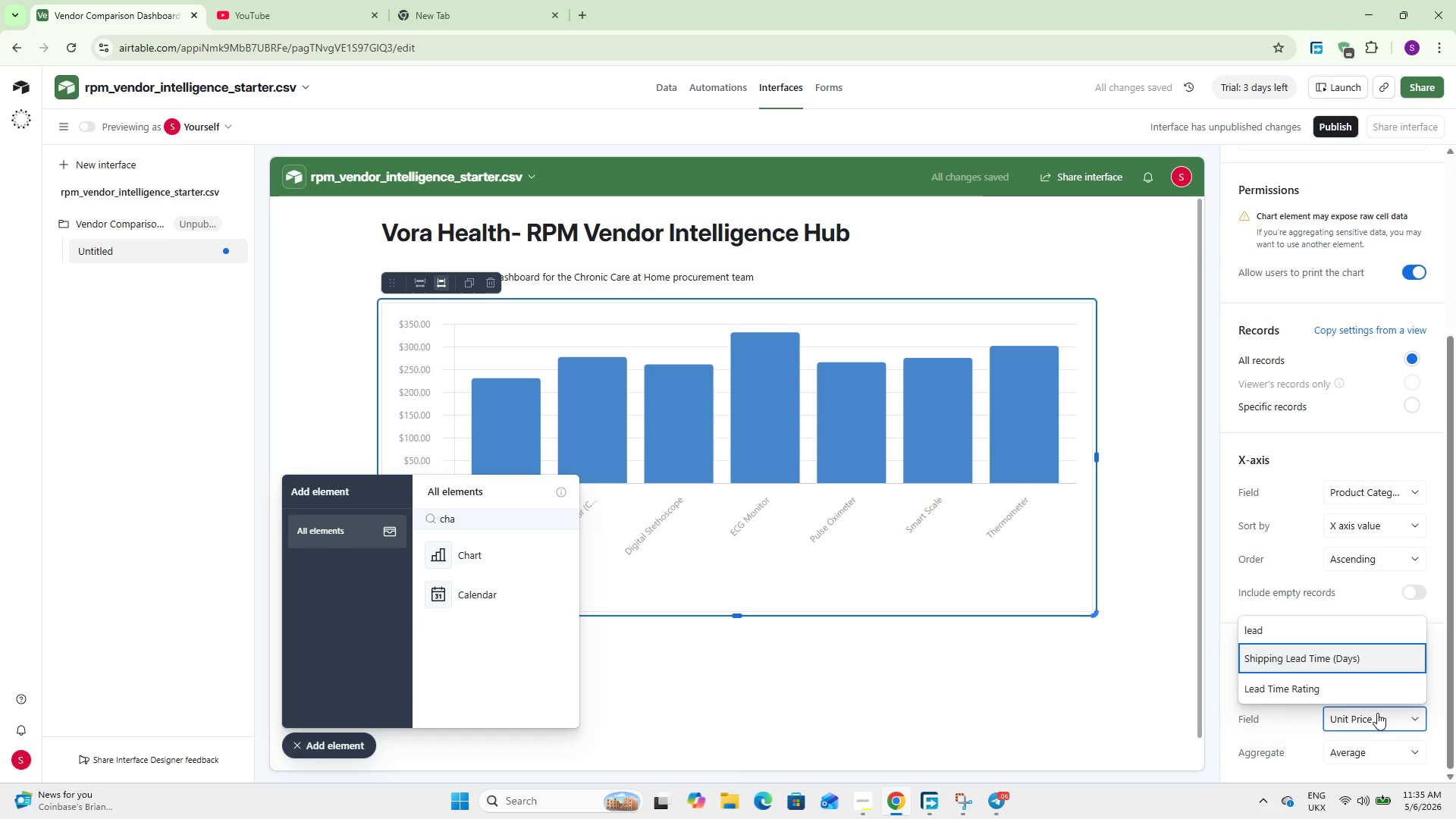 
key(ArrowDown)
 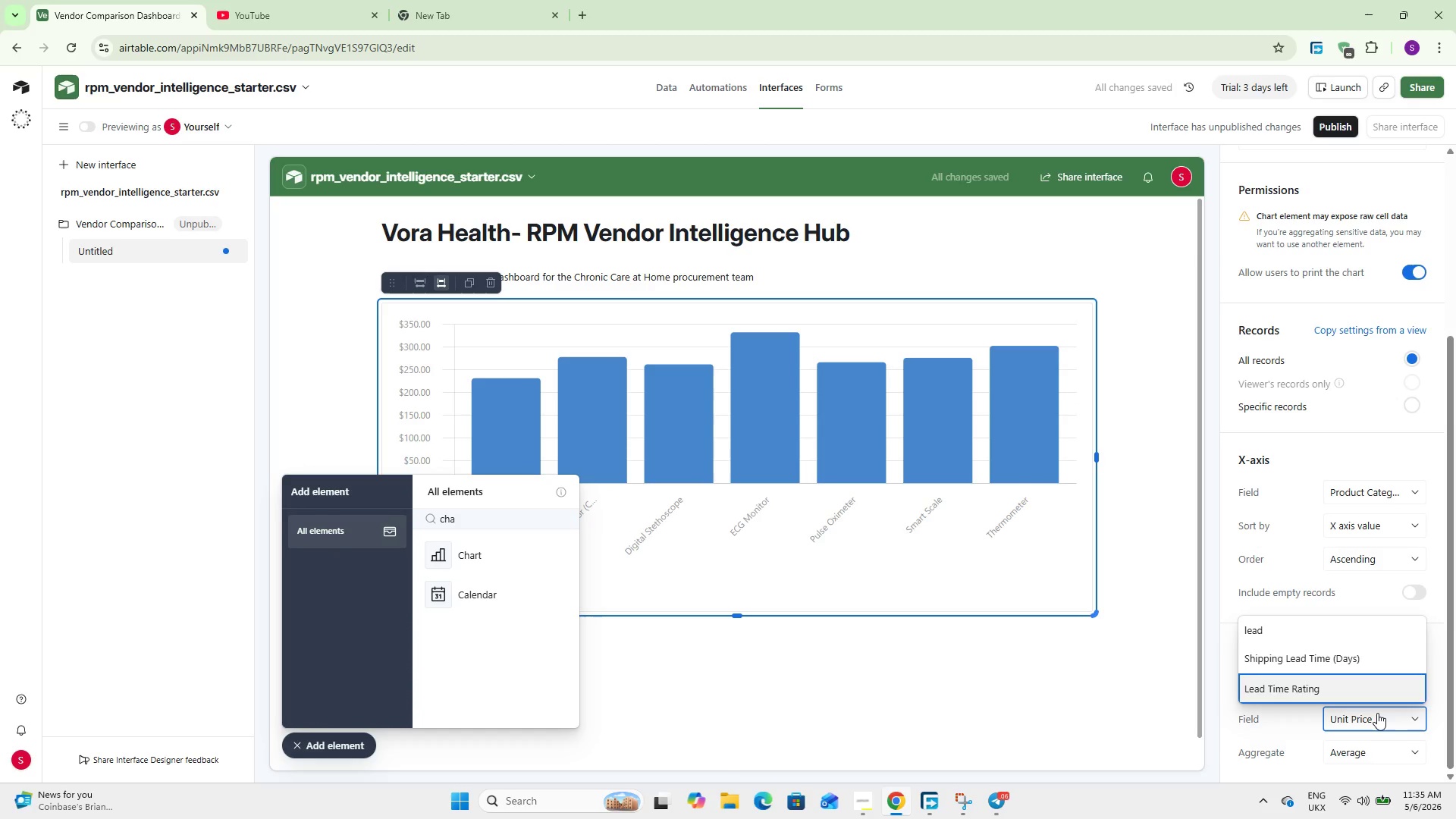 
key(ArrowUp)
 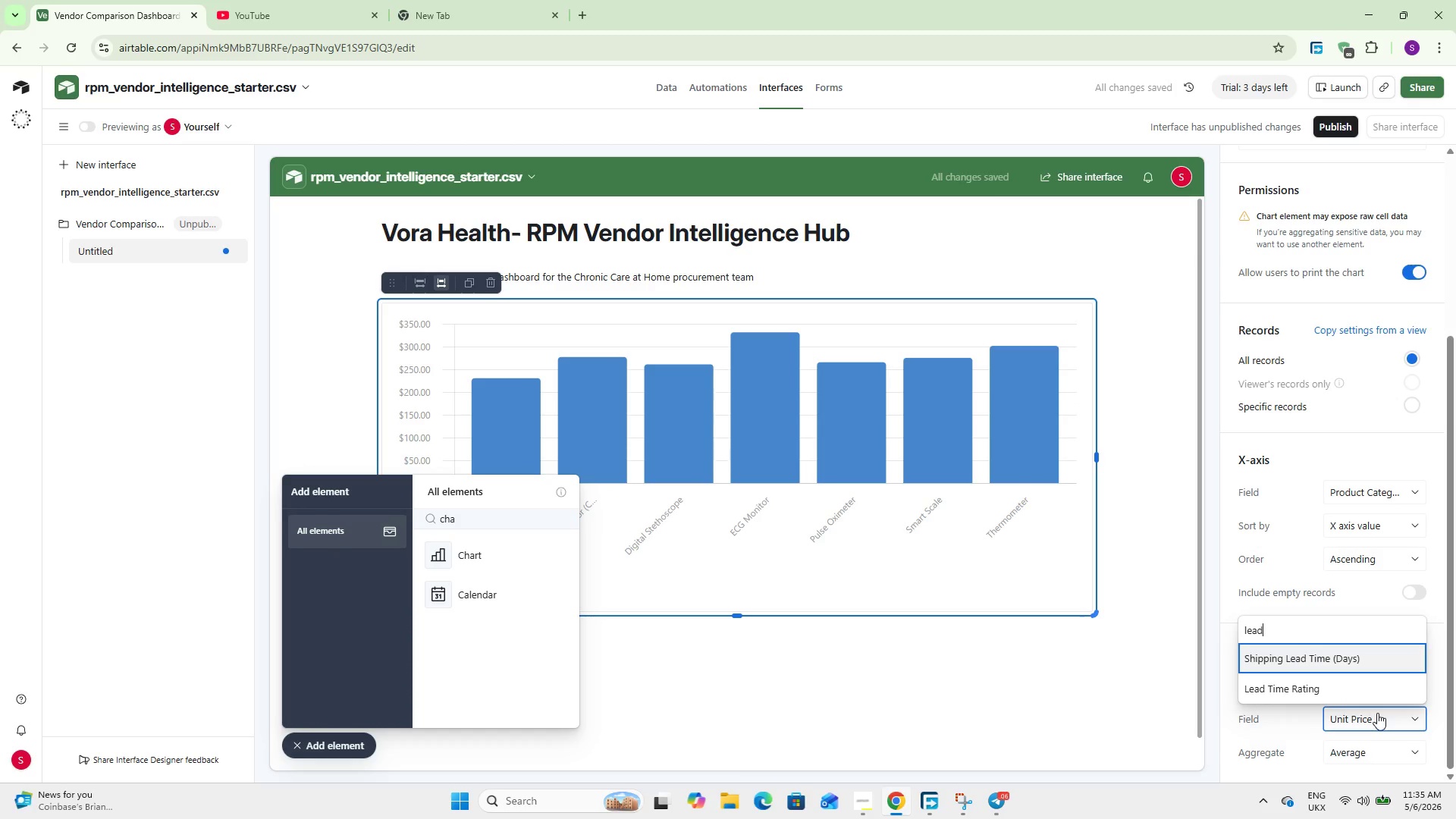 
key(Enter)
 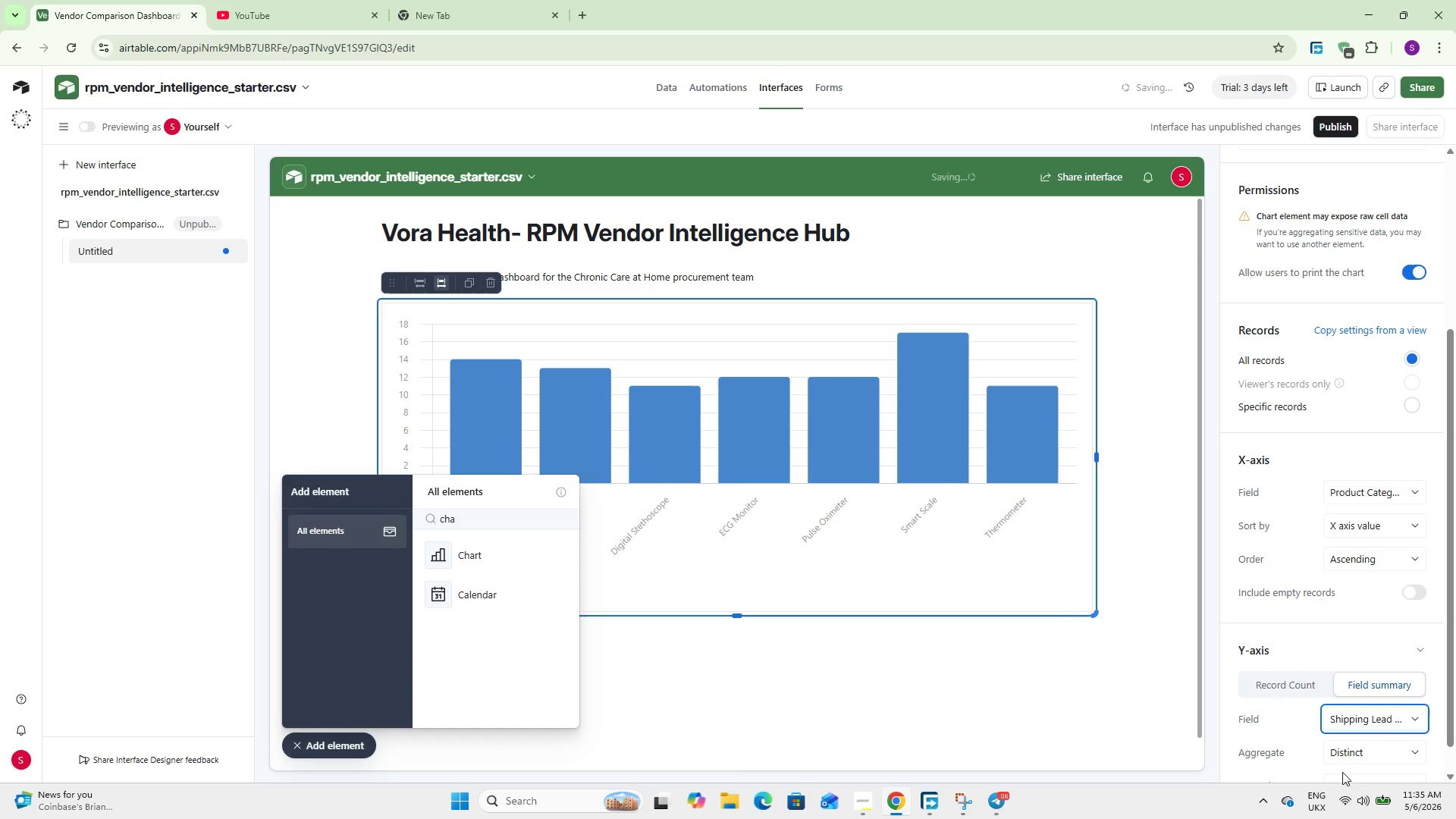 
left_click([1360, 738])
 